 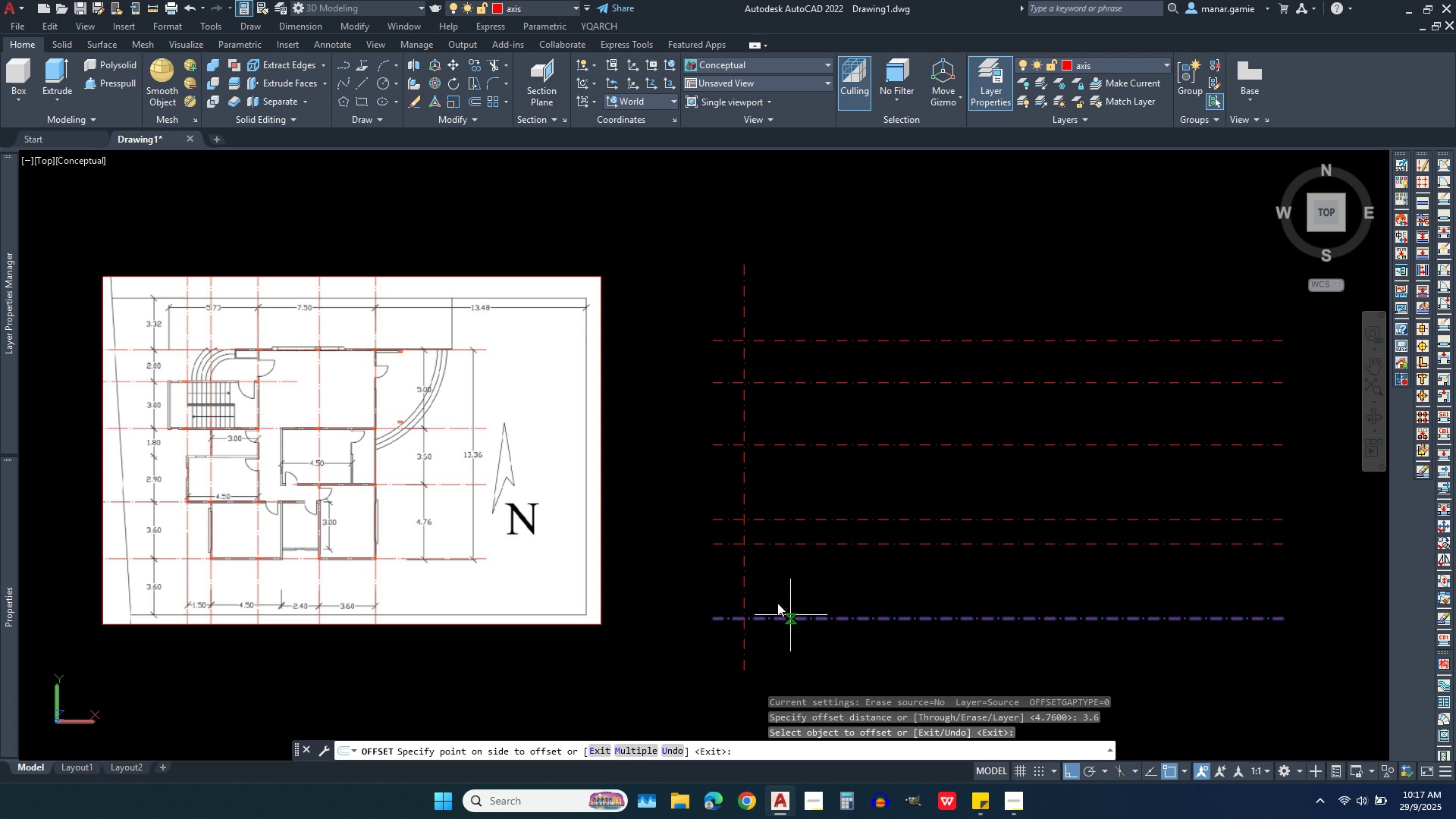 
left_click([772, 584])
 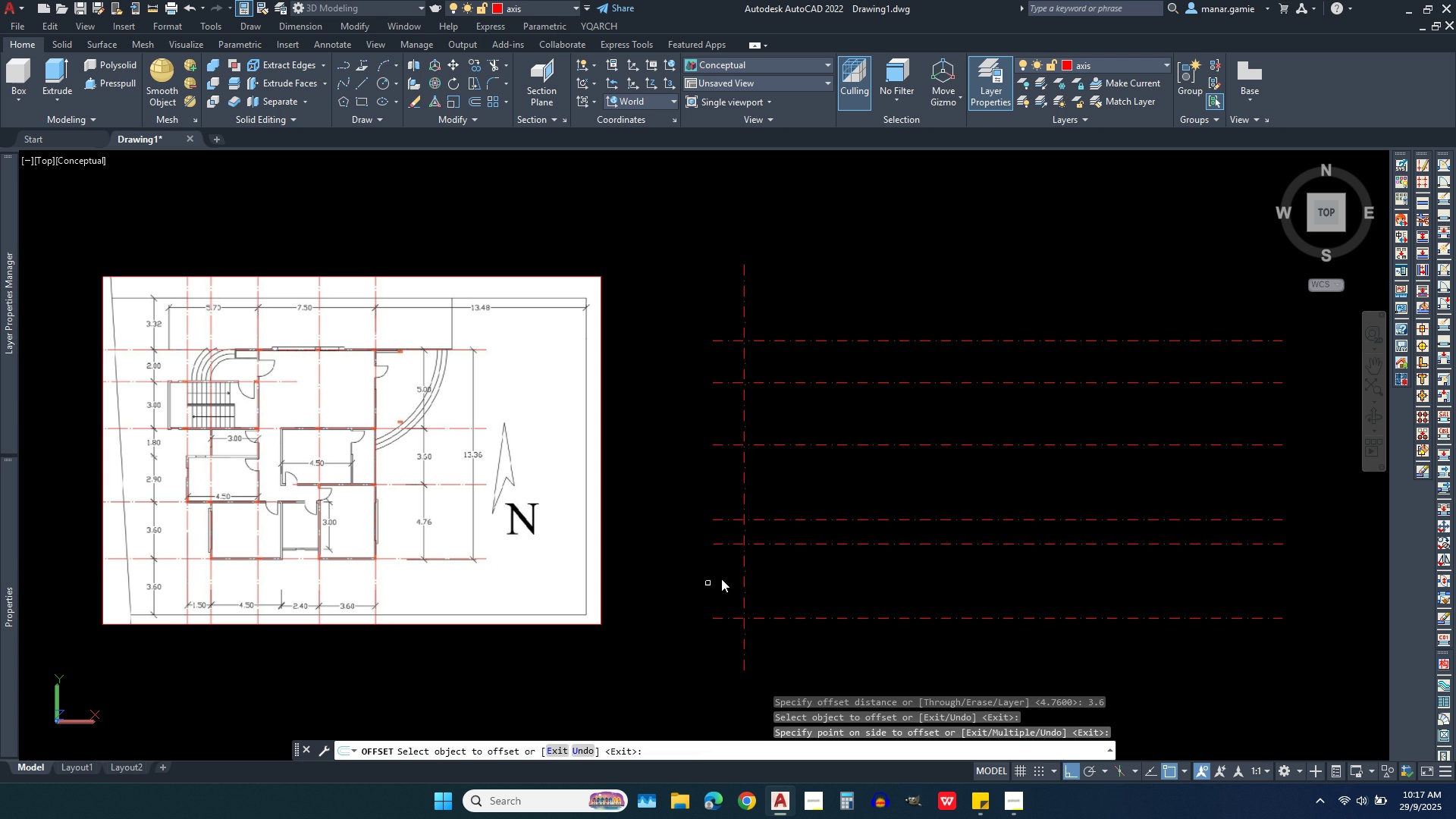 
key(Escape)
 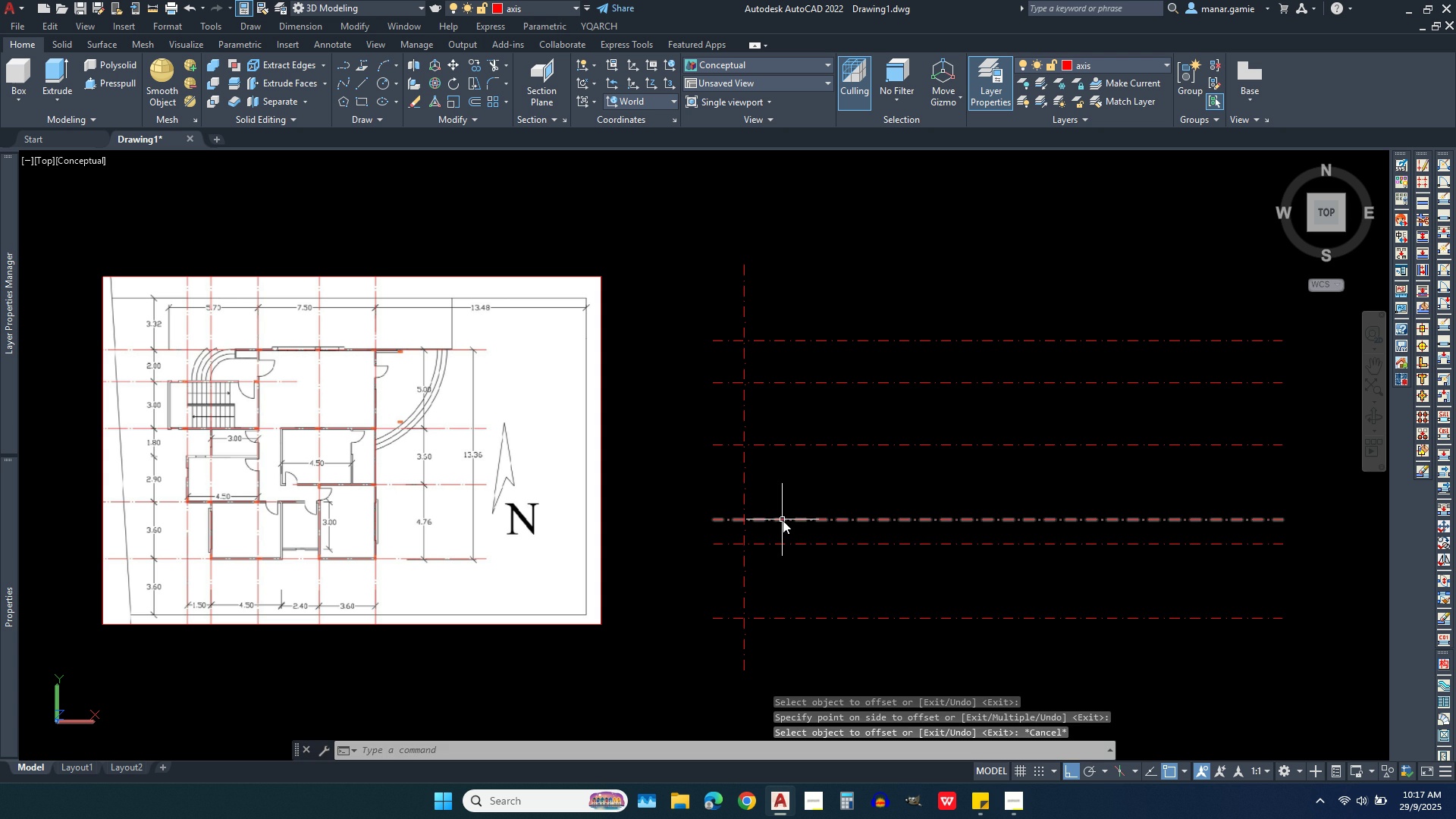 
left_click([783, 520])
 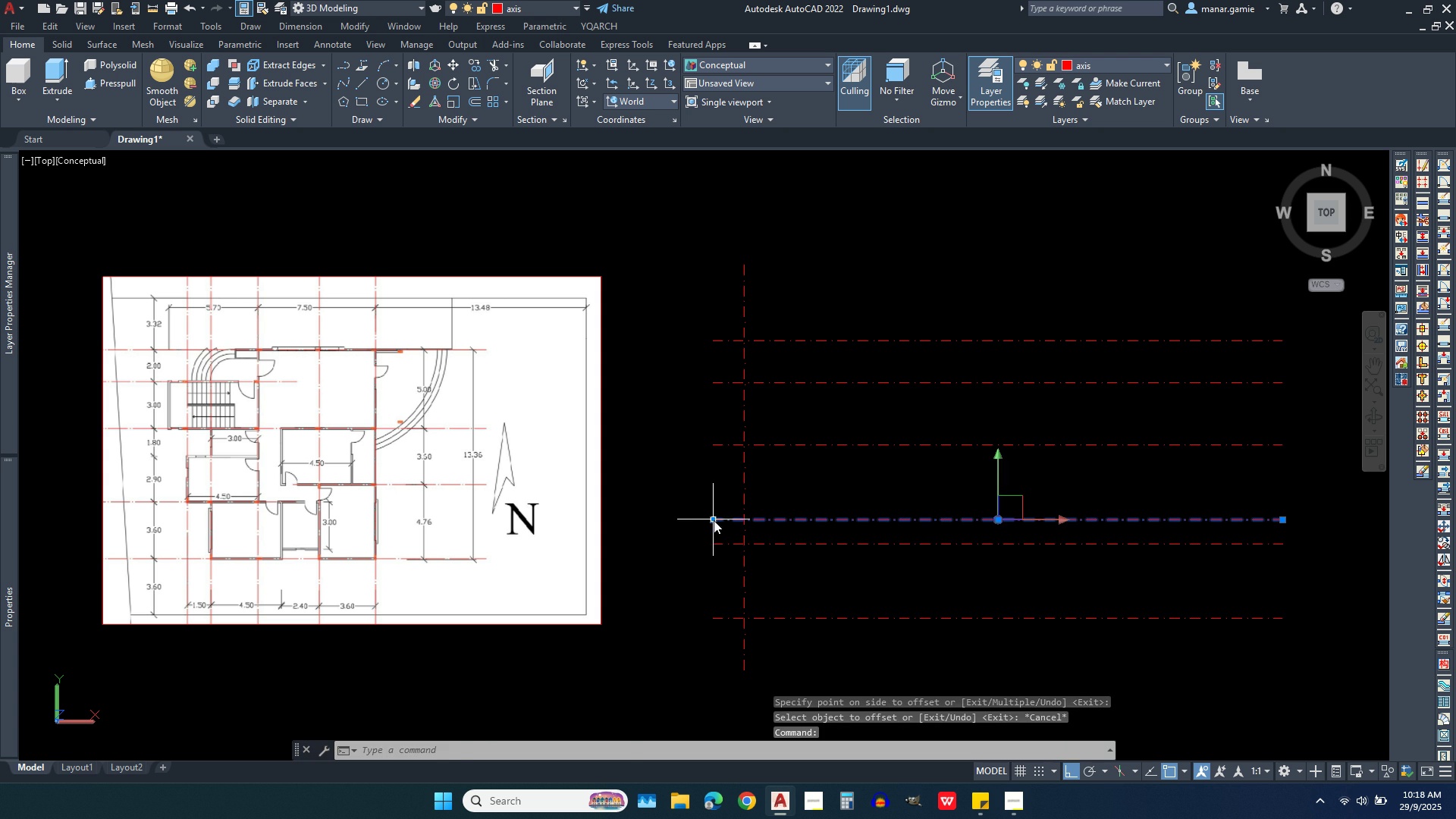 
left_click([714, 520])
 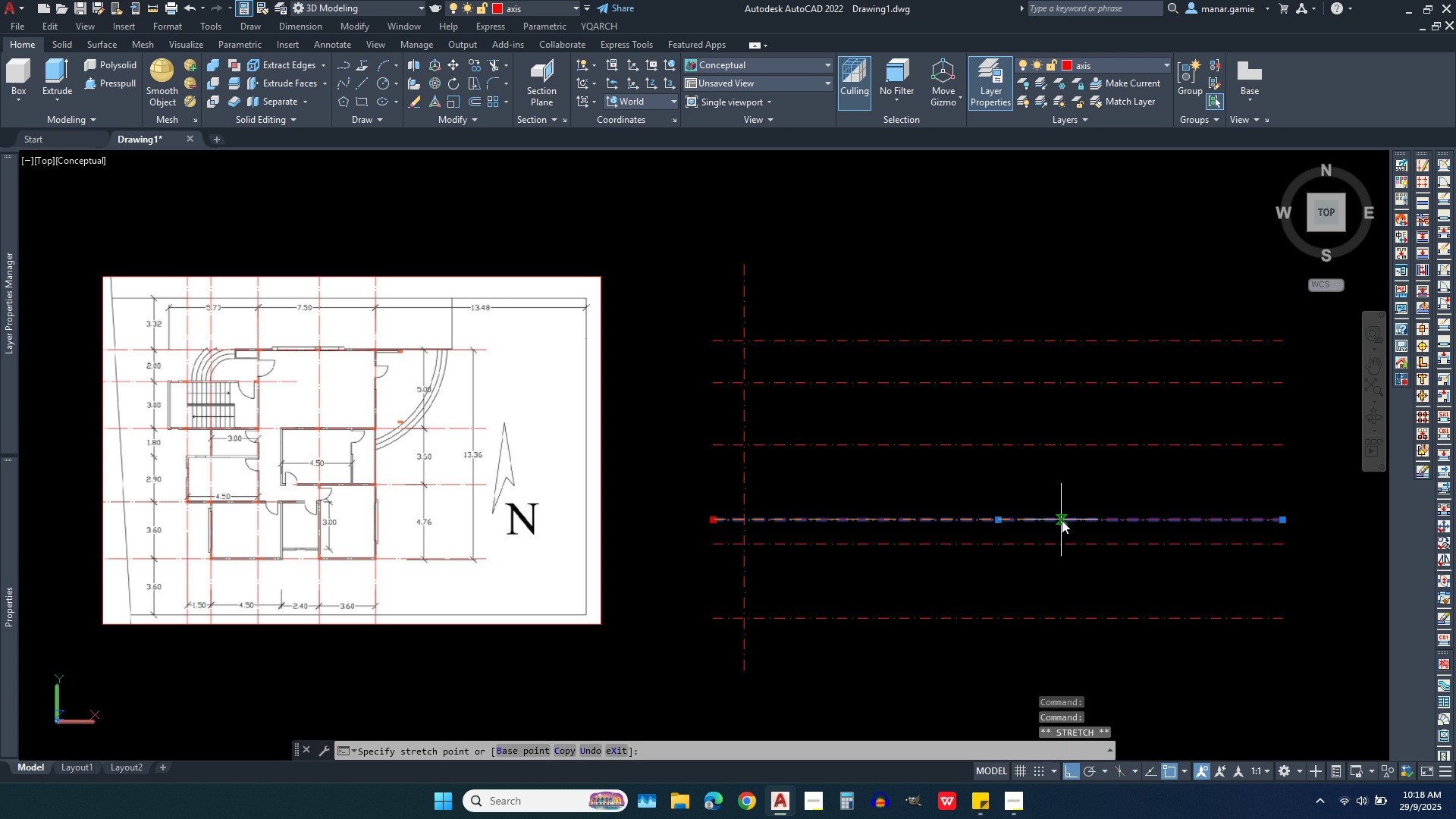 
left_click([1062, 520])
 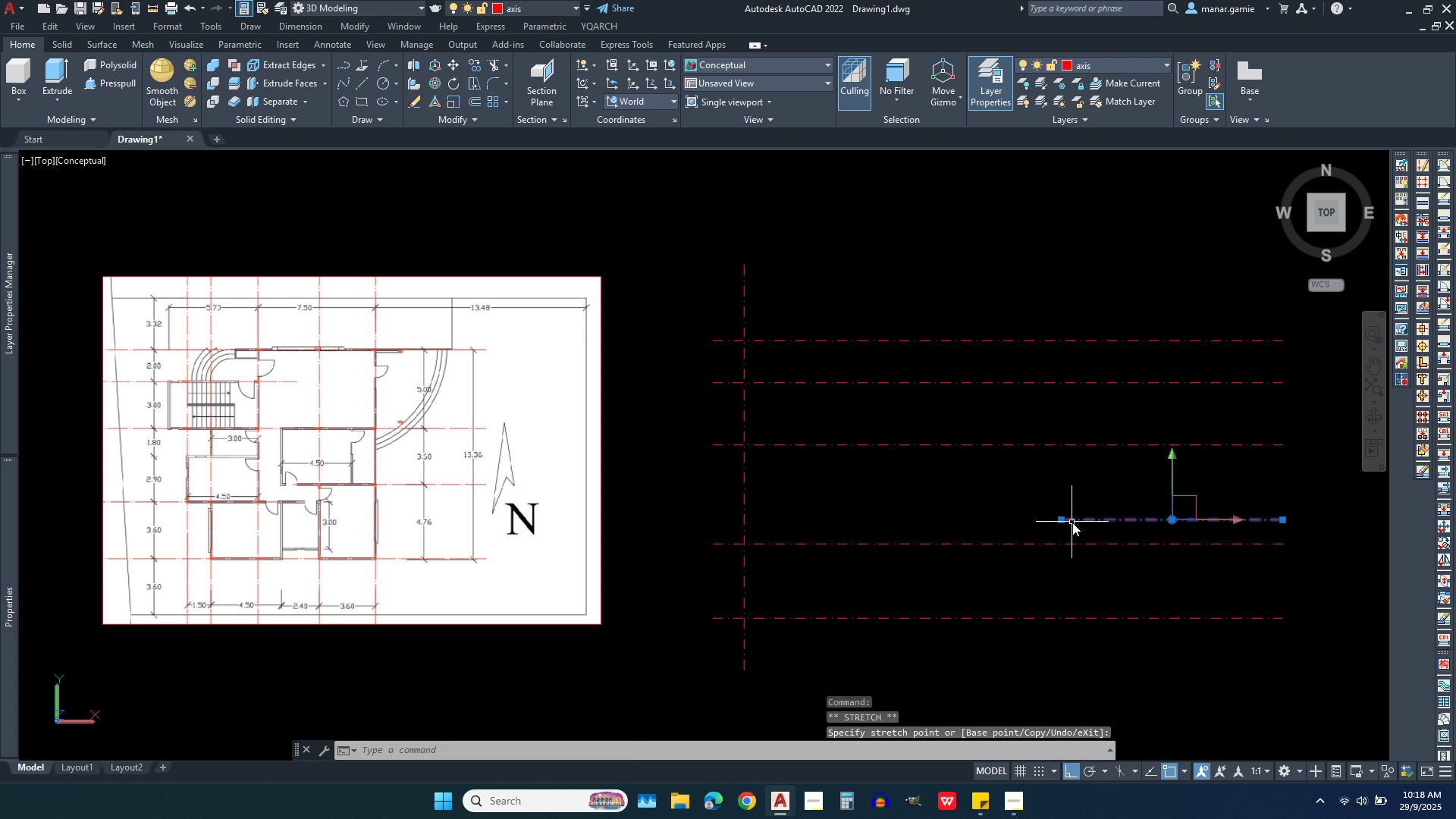 
left_click([1062, 520])
 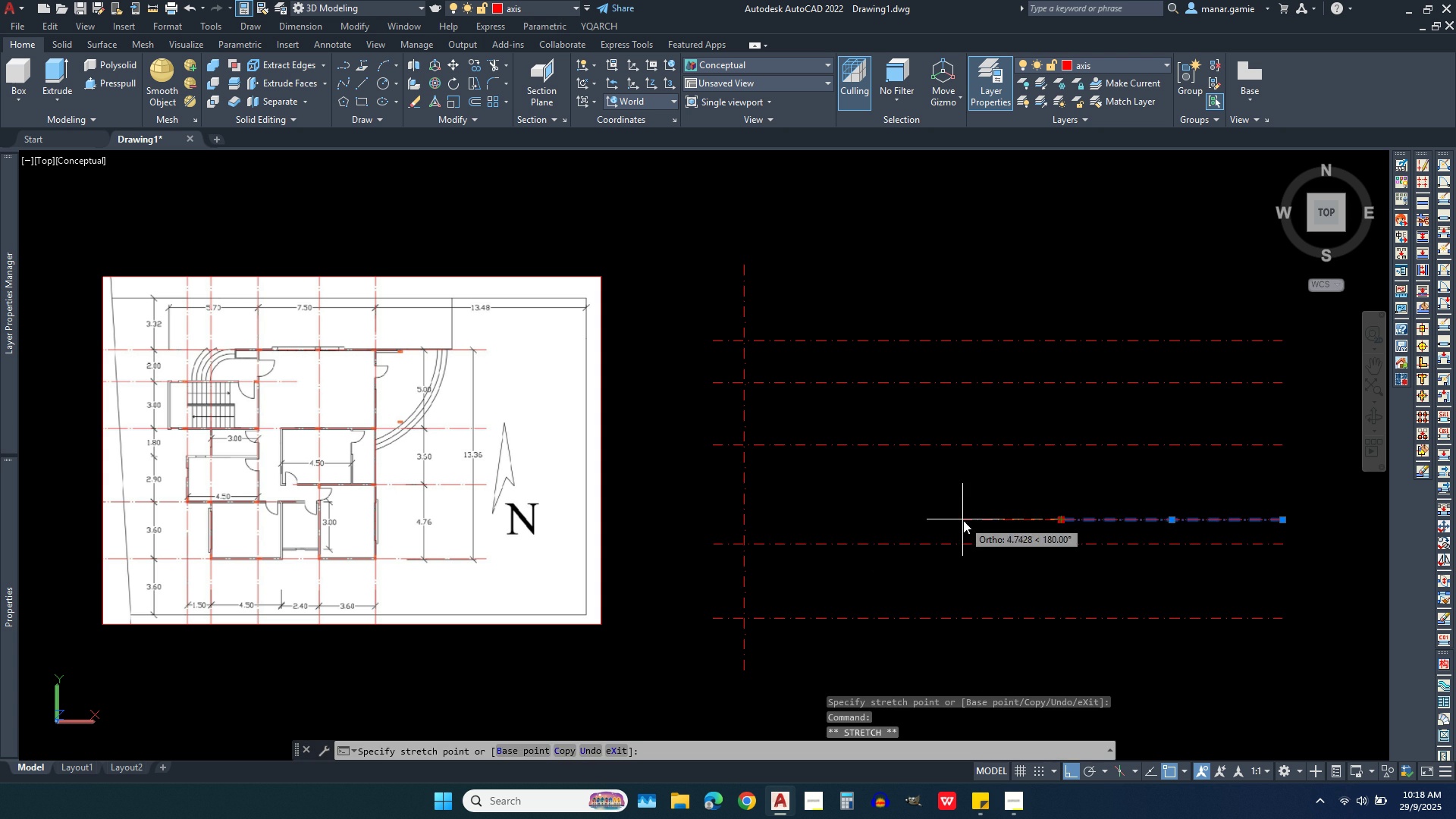 
left_click([963, 520])
 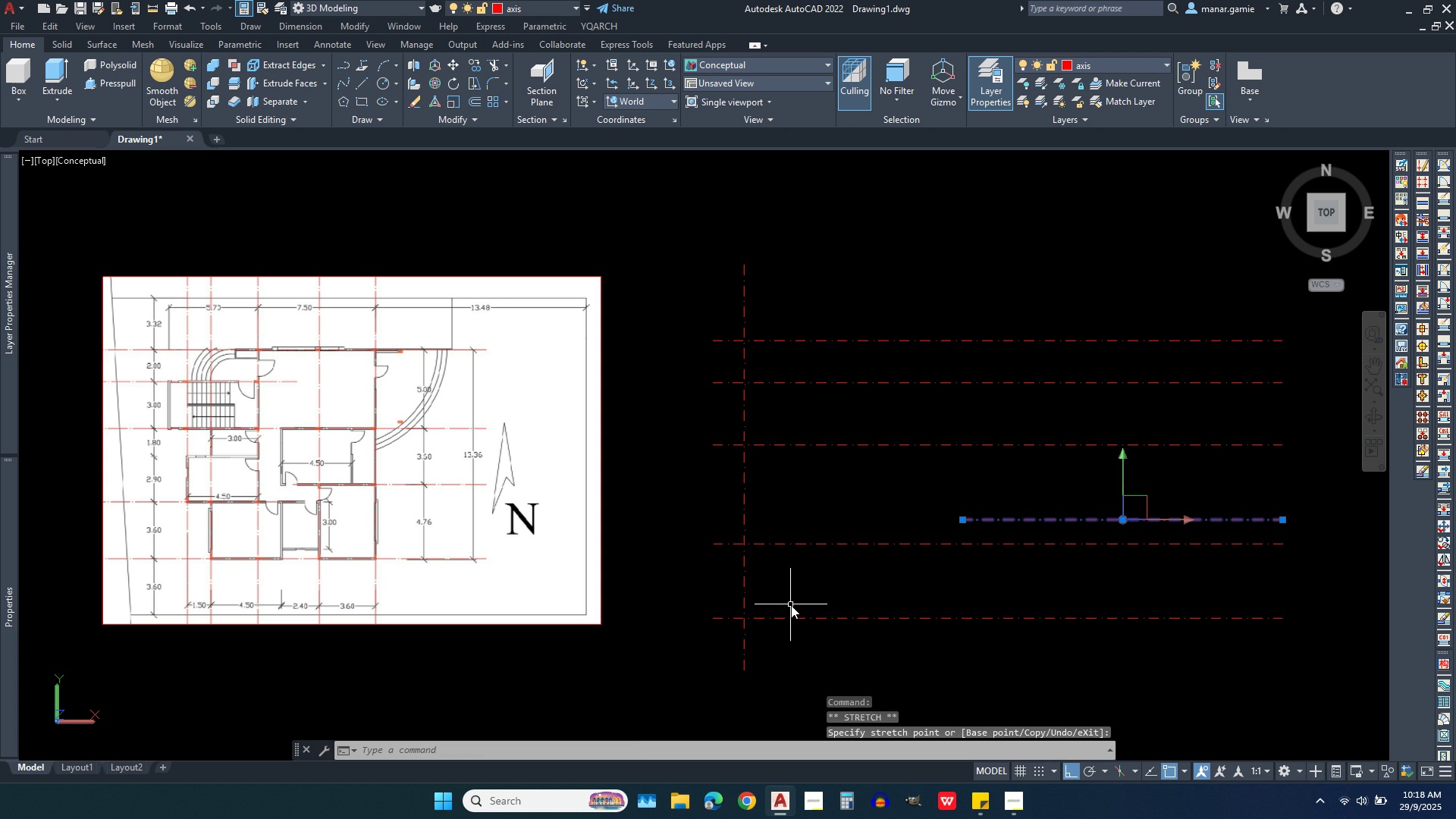 
key(Escape)
 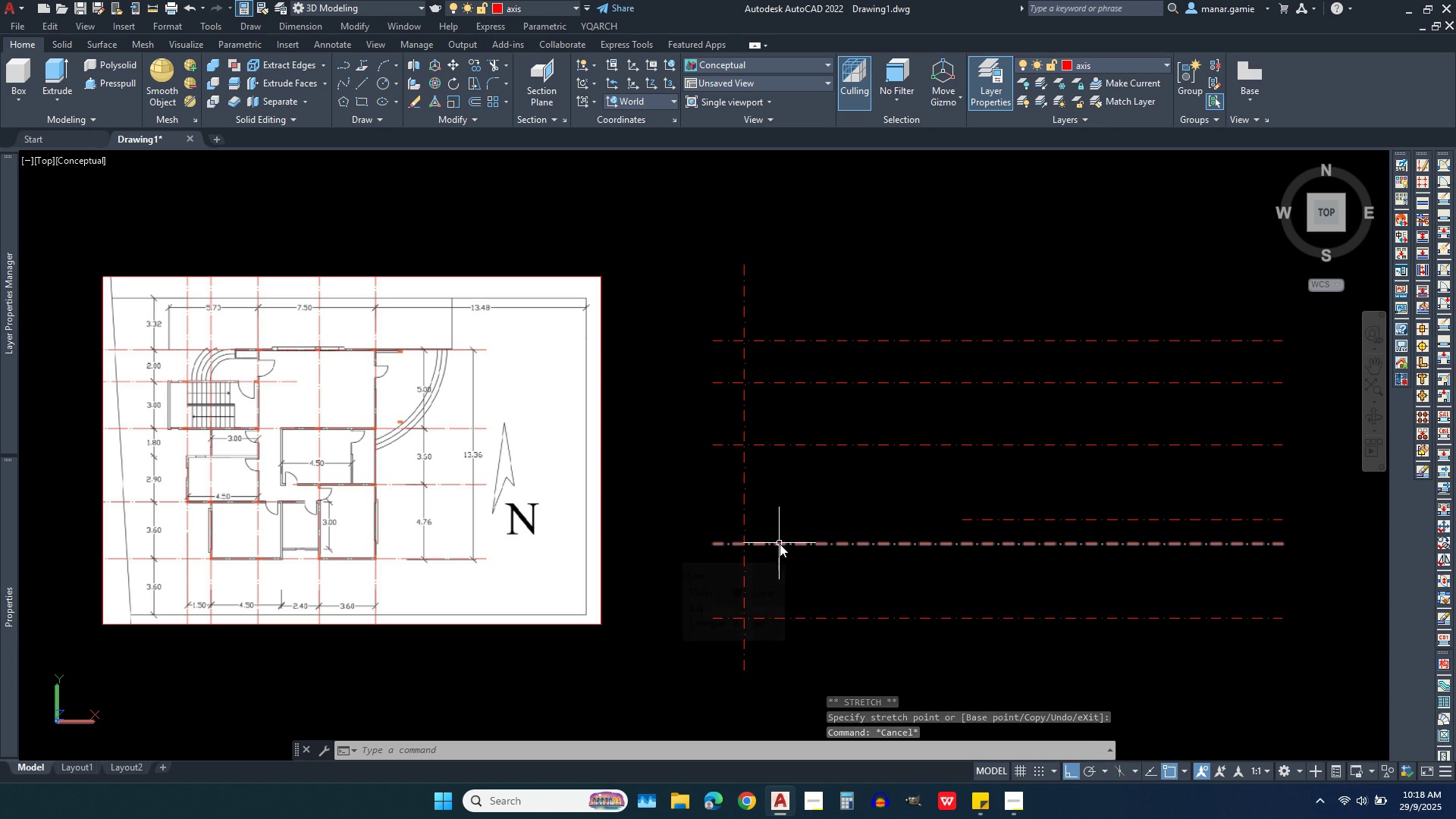 
scroll: coordinate [162, 491], scroll_direction: up, amount: 3.0
 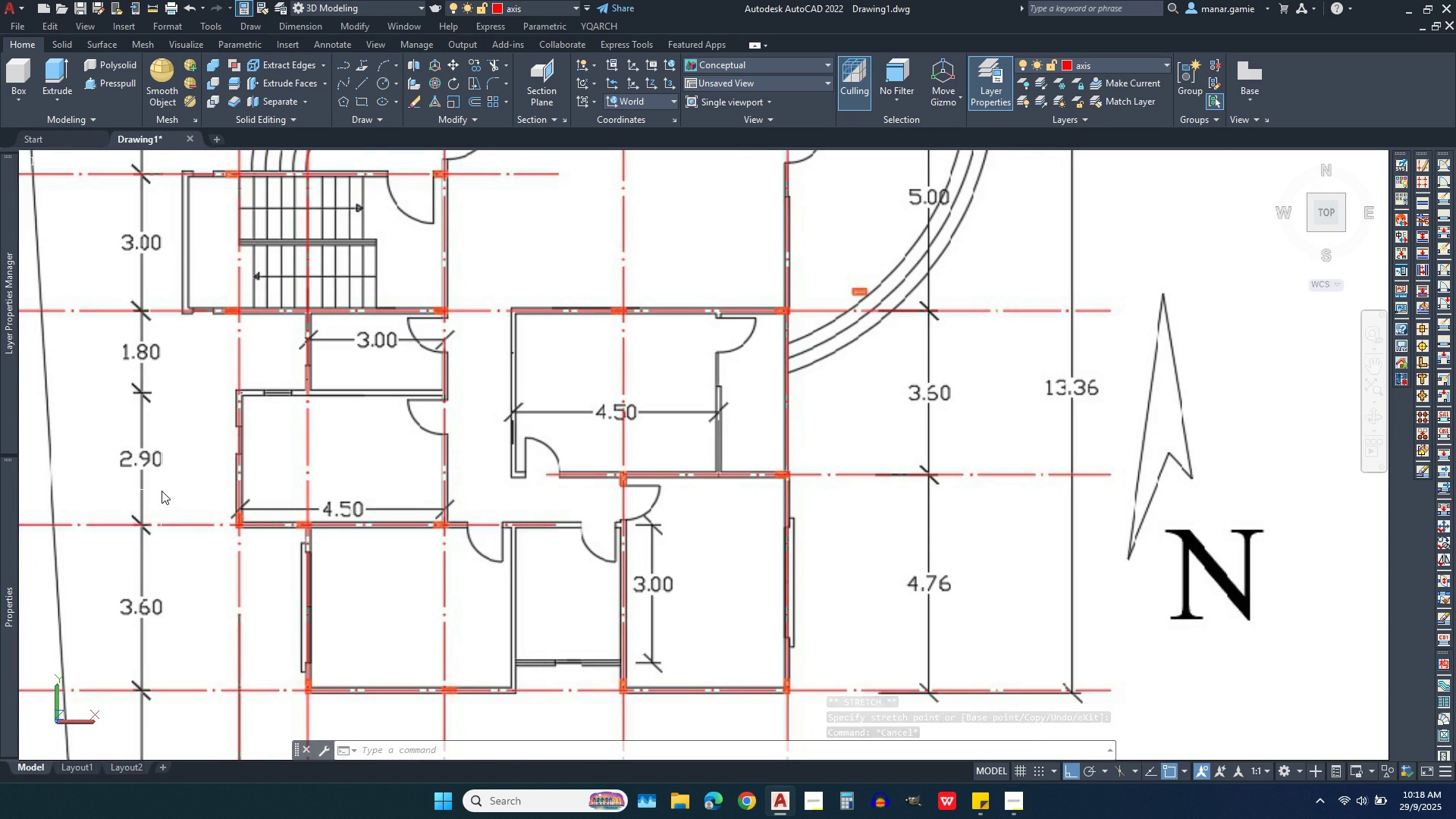 
scroll: coordinate [164, 486], scroll_direction: down, amount: 2.0
 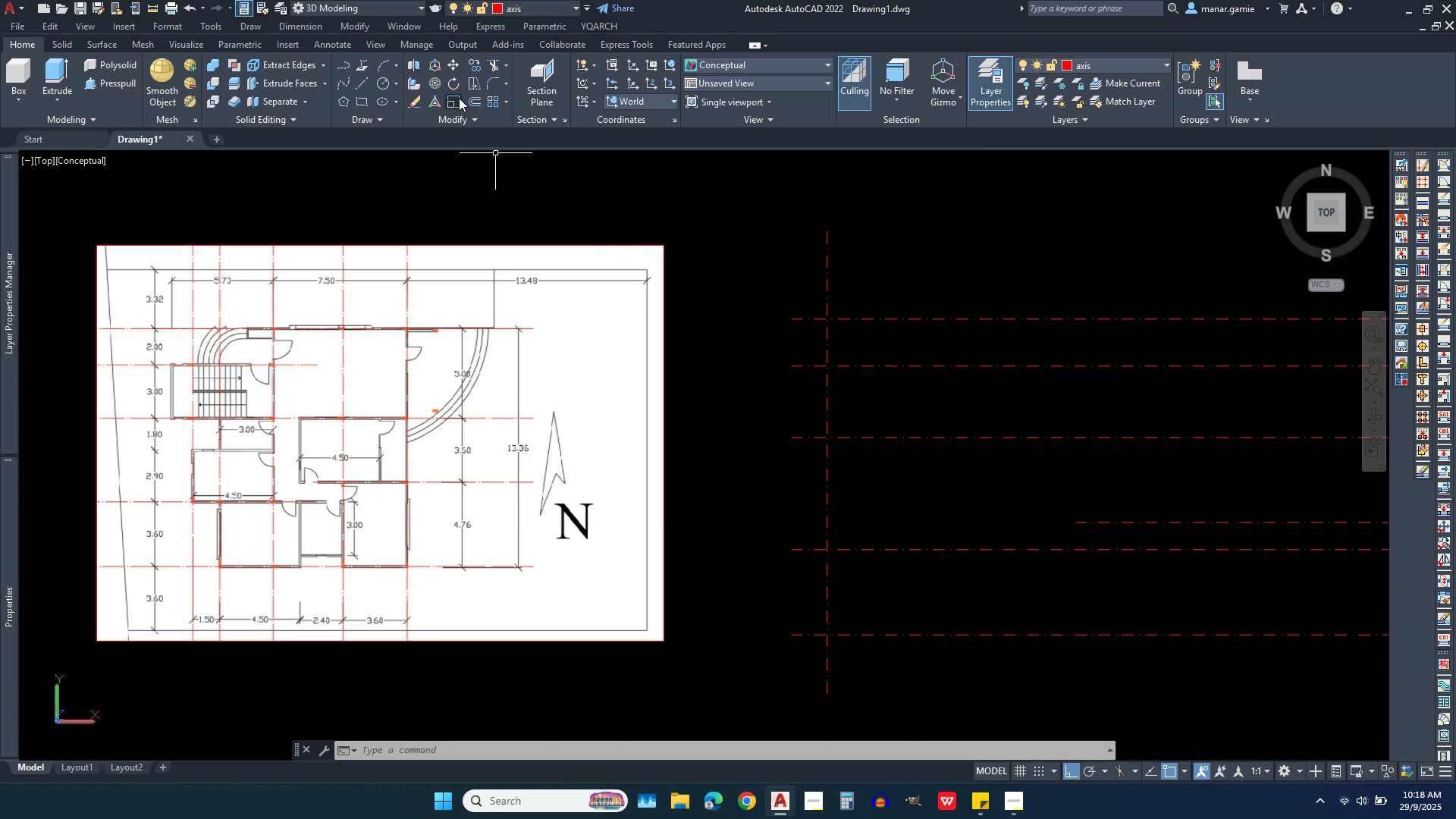 
left_click([475, 103])
 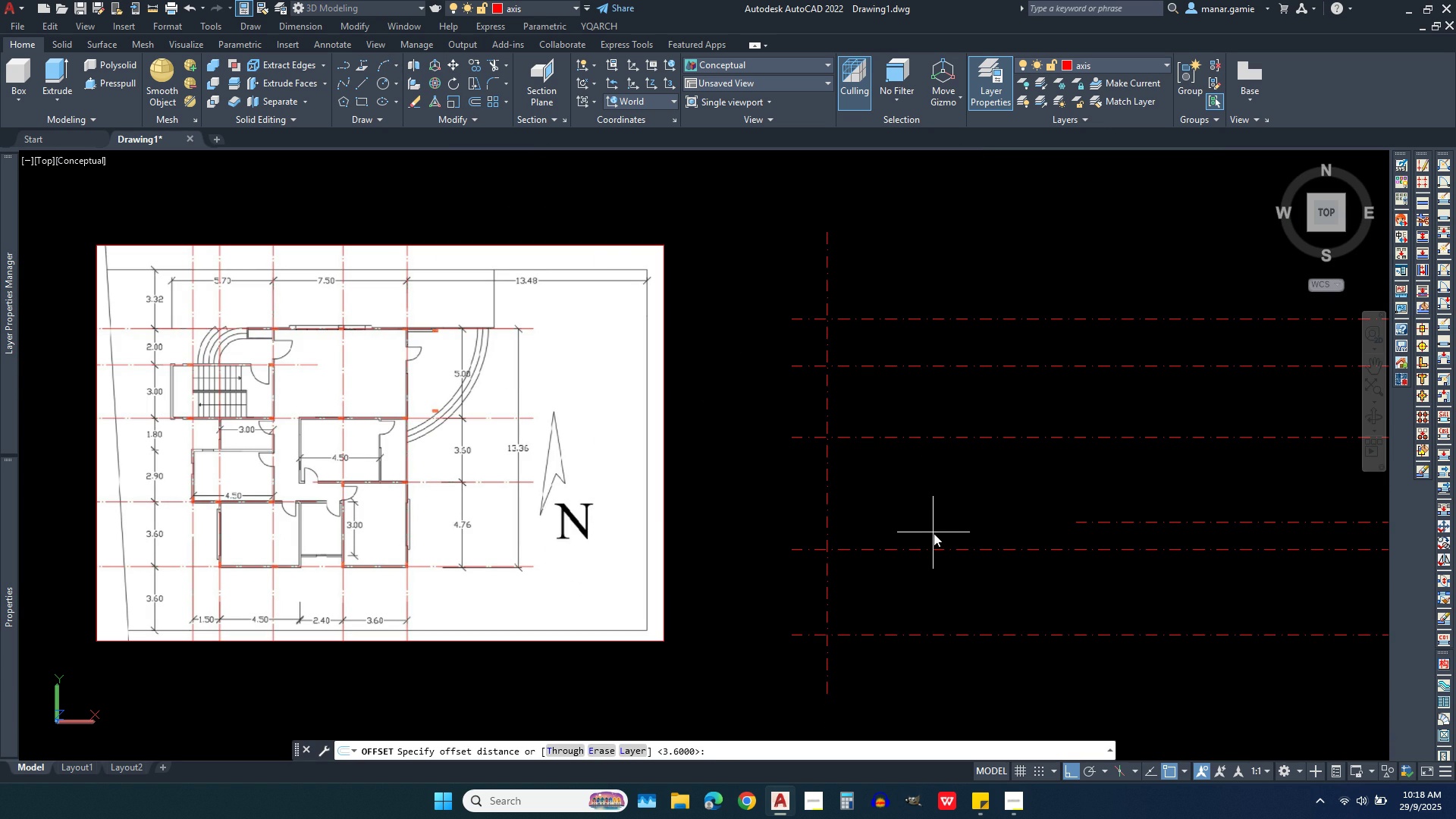 
type(2.90)
 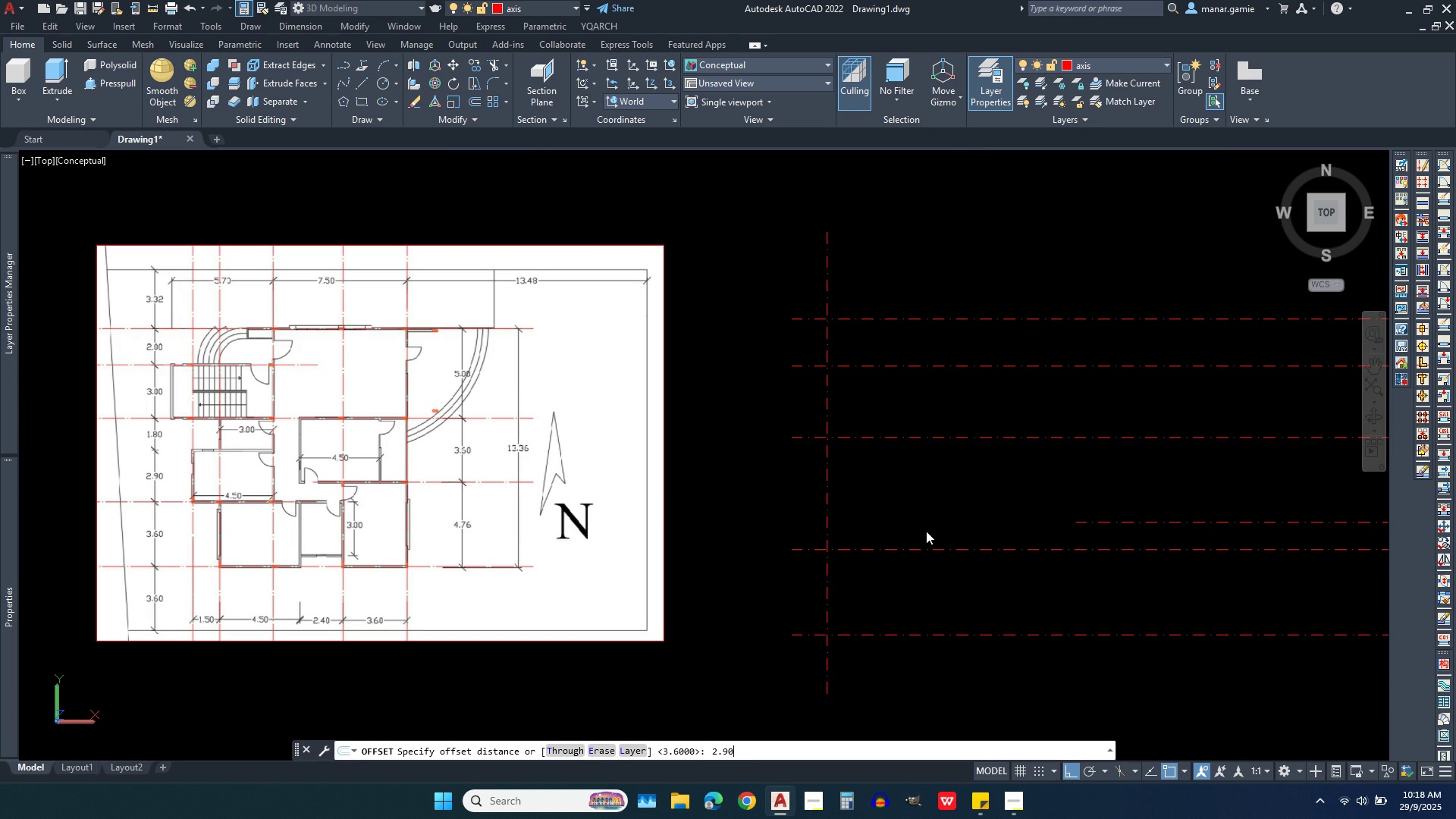 
key(Enter)
 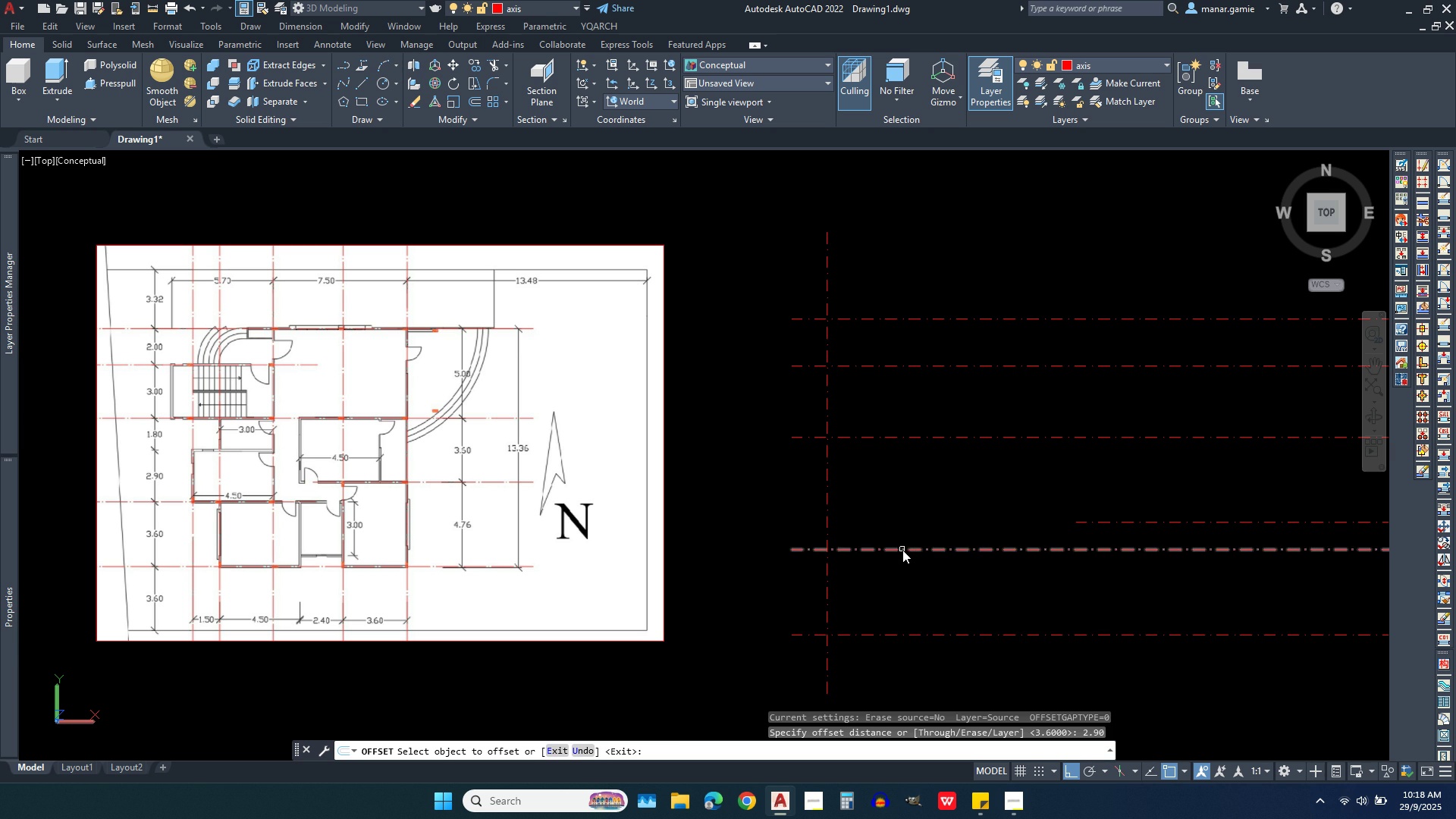 
left_click([894, 550])
 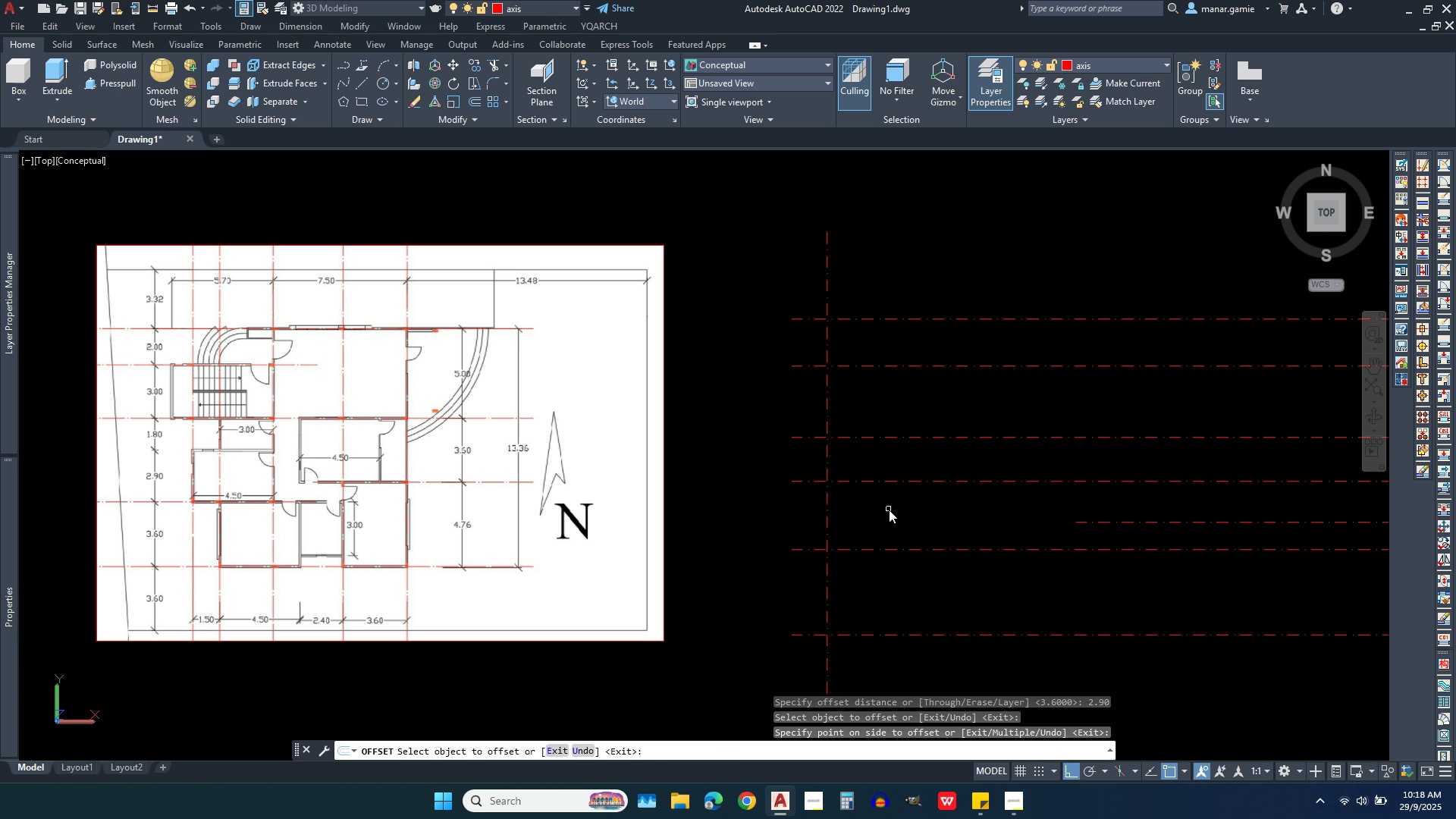 
left_click([889, 510])
 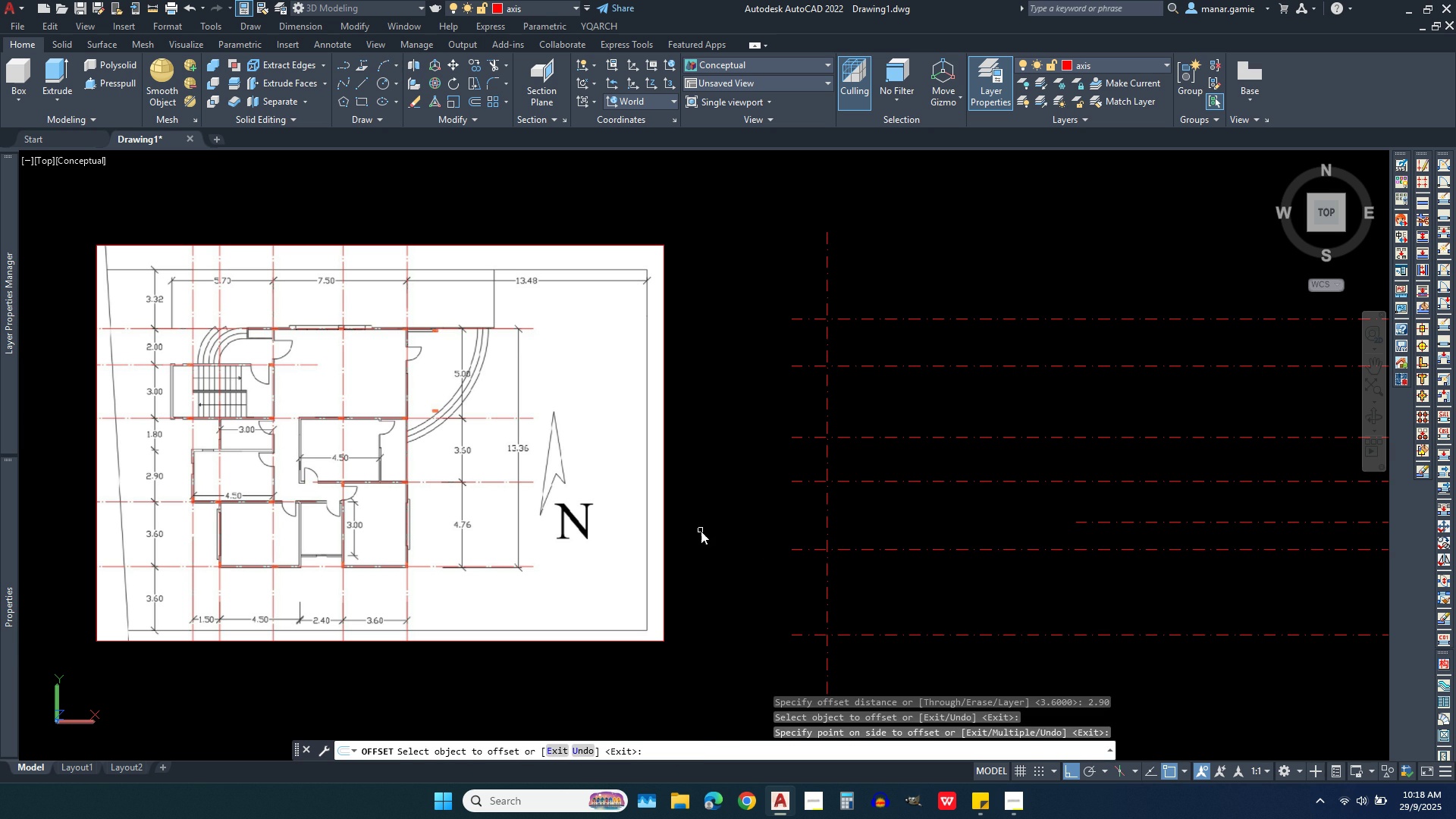 
scroll: coordinate [701, 531], scroll_direction: down, amount: 2.0
 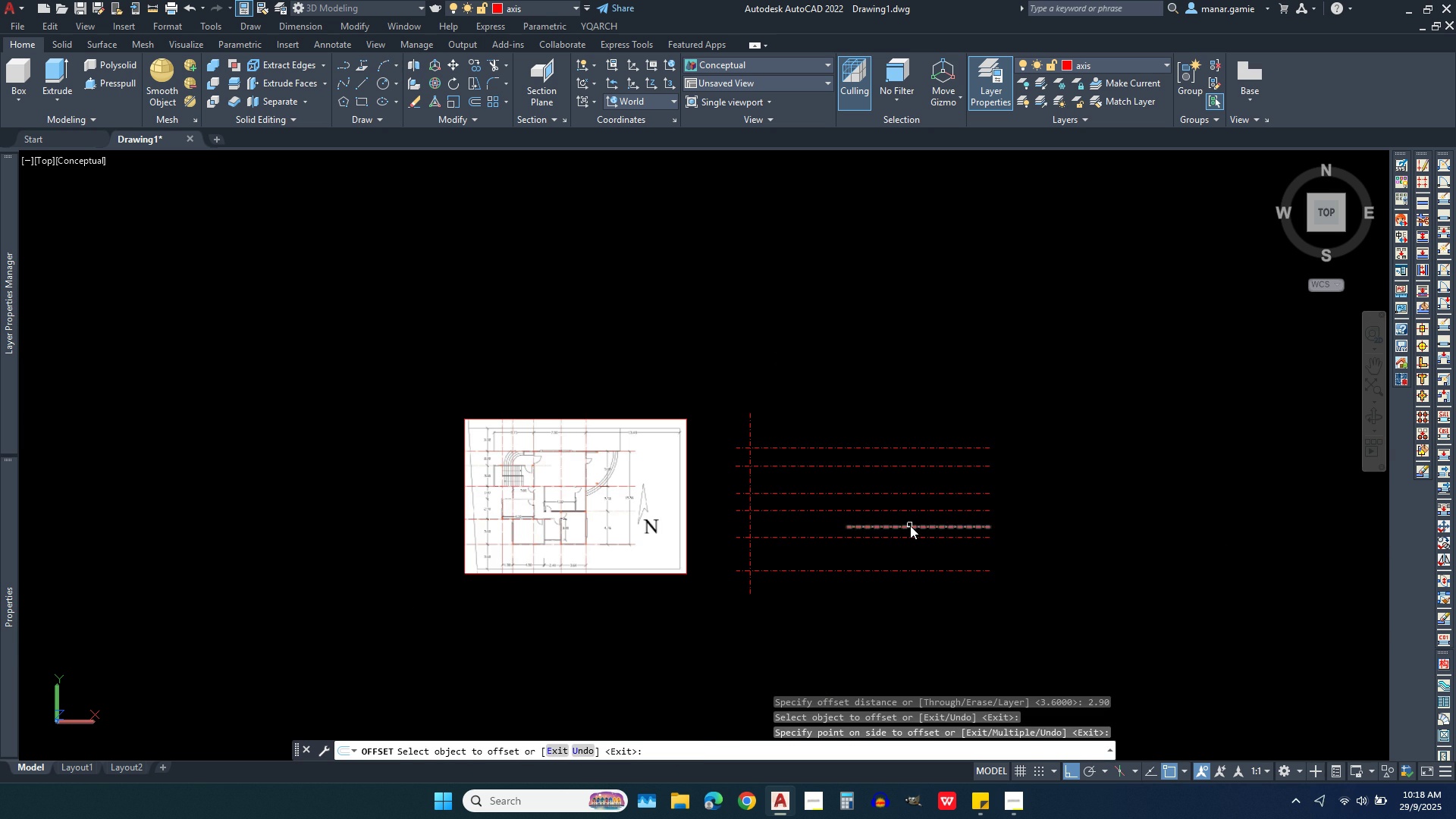 
right_click([910, 526])
 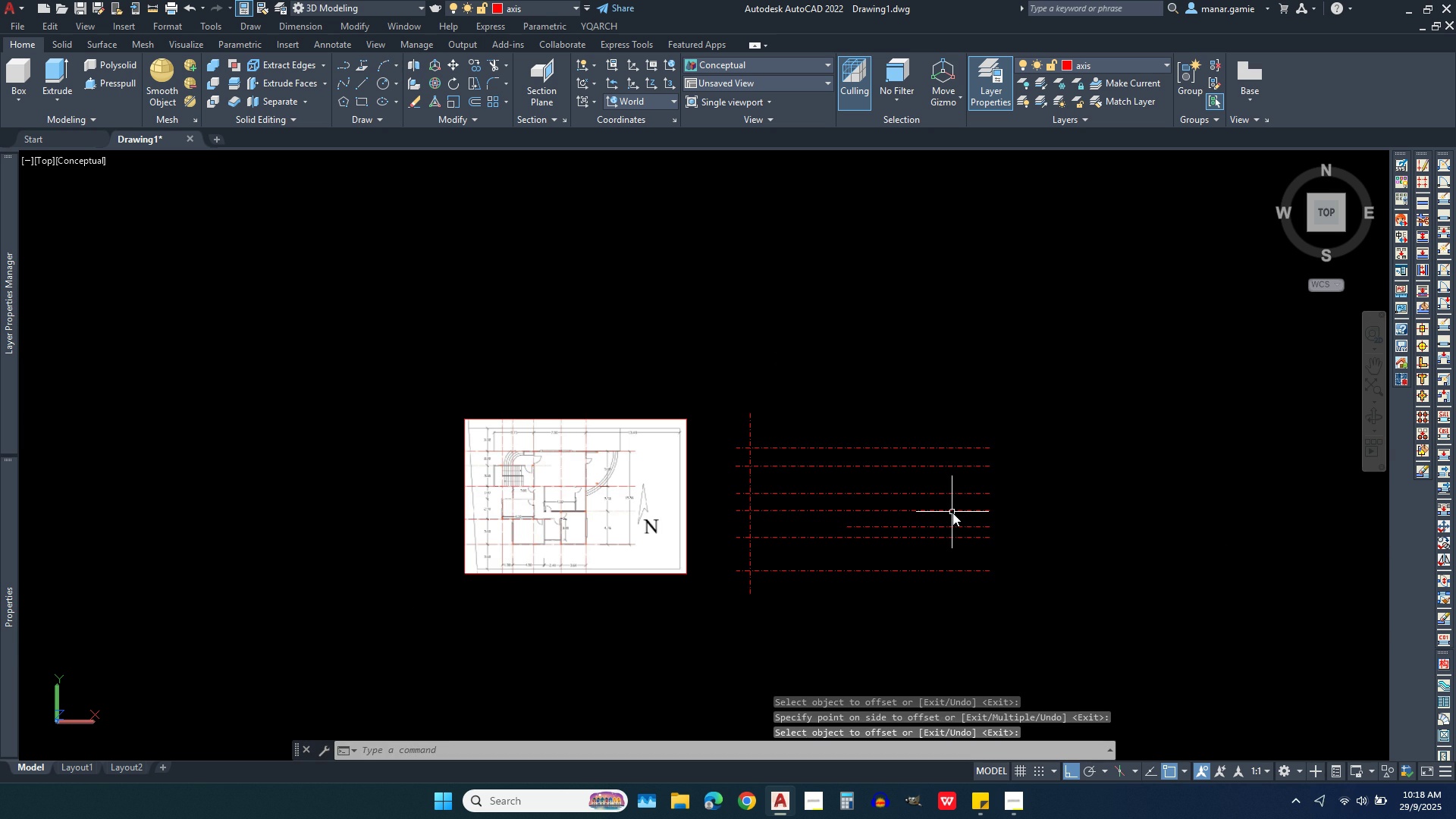 
left_click([952, 513])
 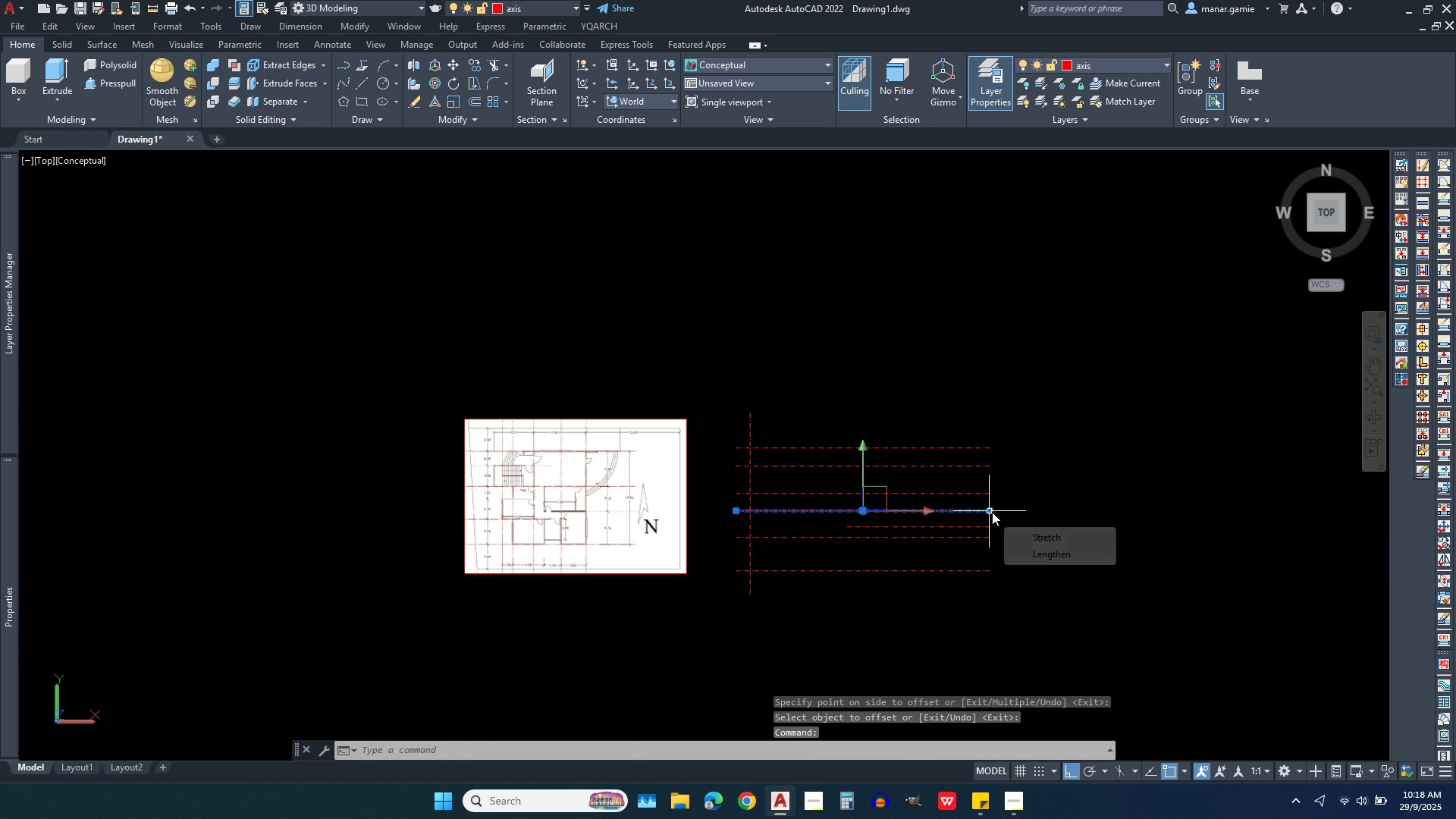 
left_click([992, 512])
 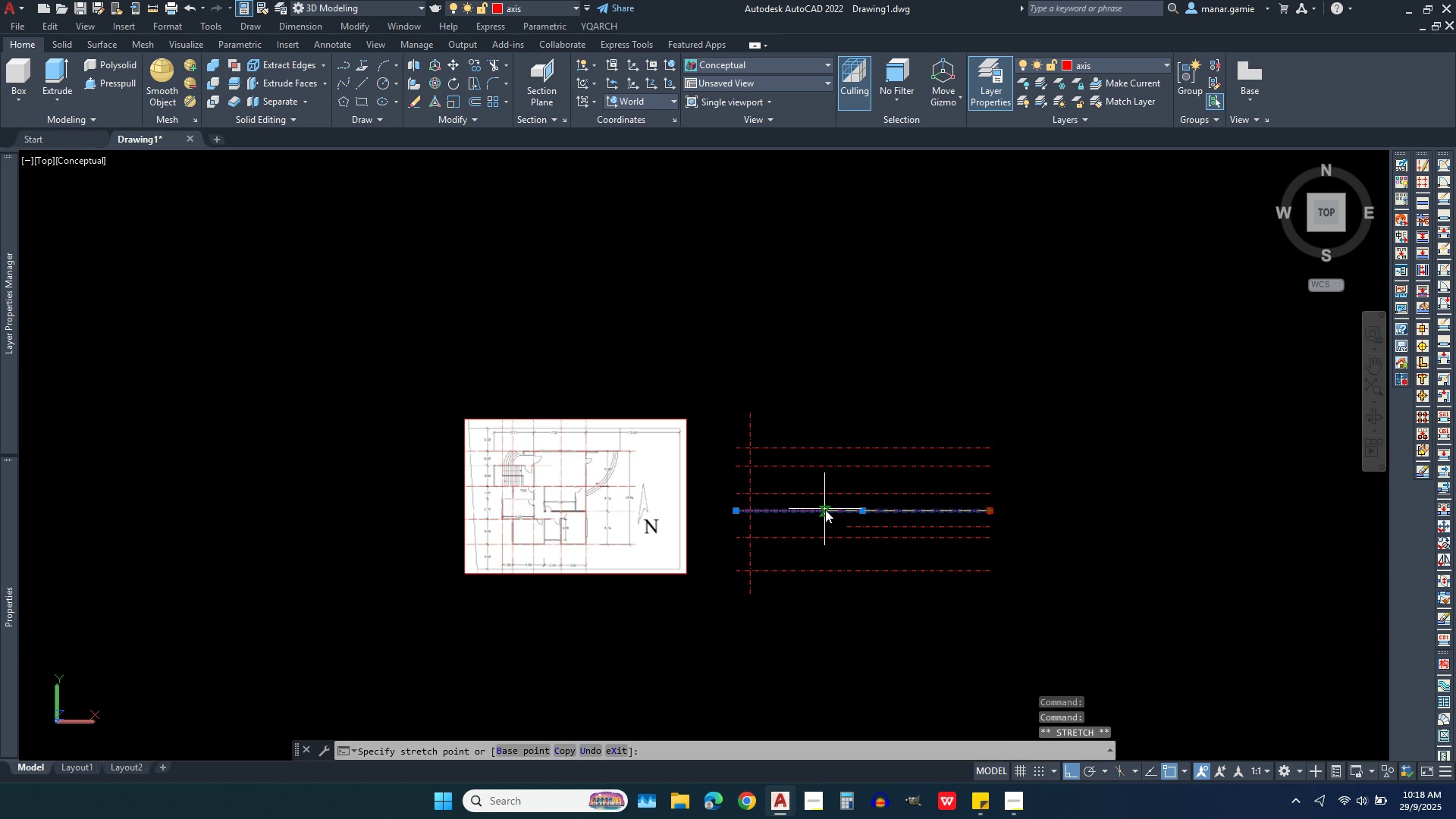 
left_click([825, 510])
 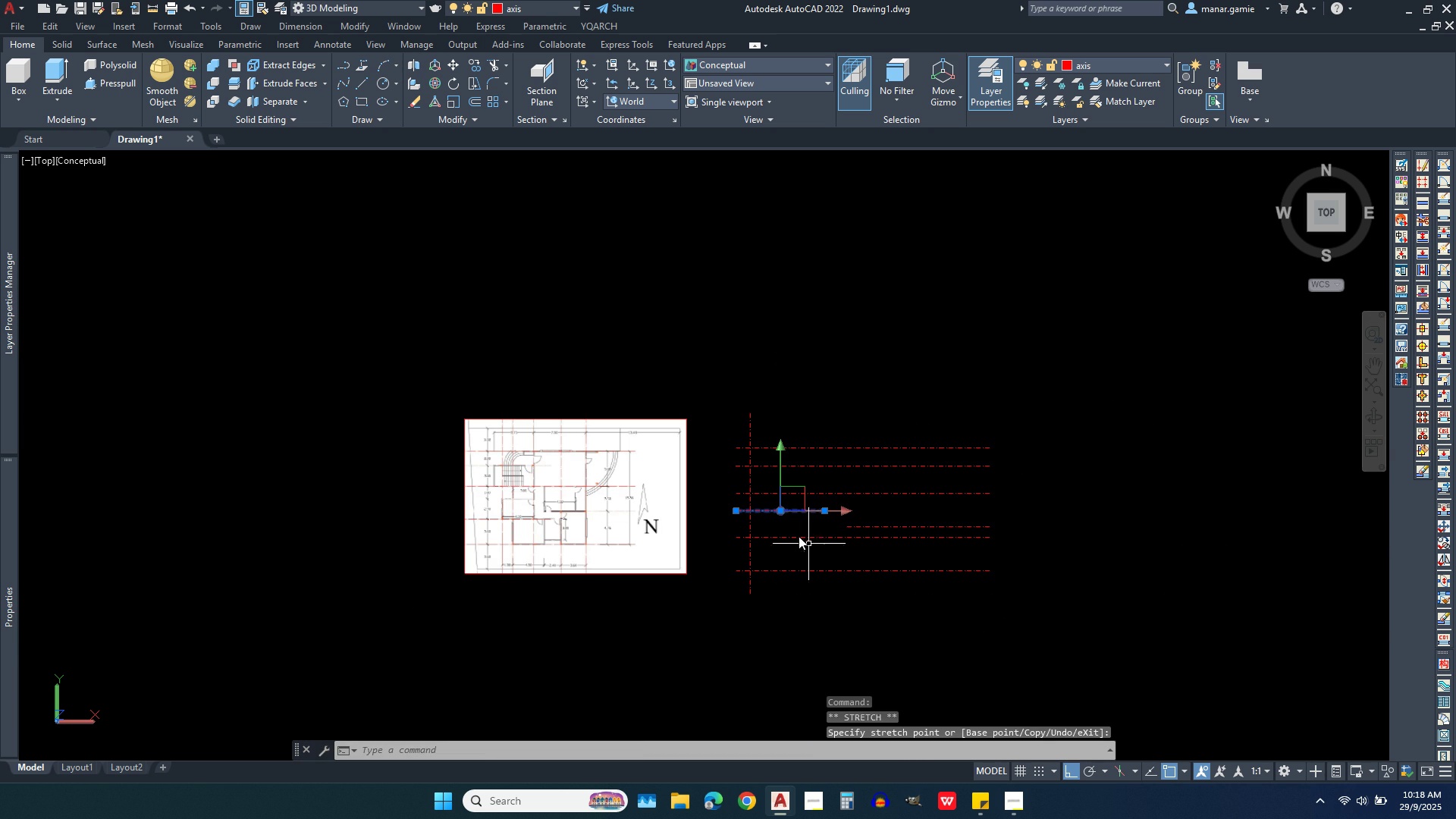 
scroll: coordinate [745, 520], scroll_direction: up, amount: 2.0
 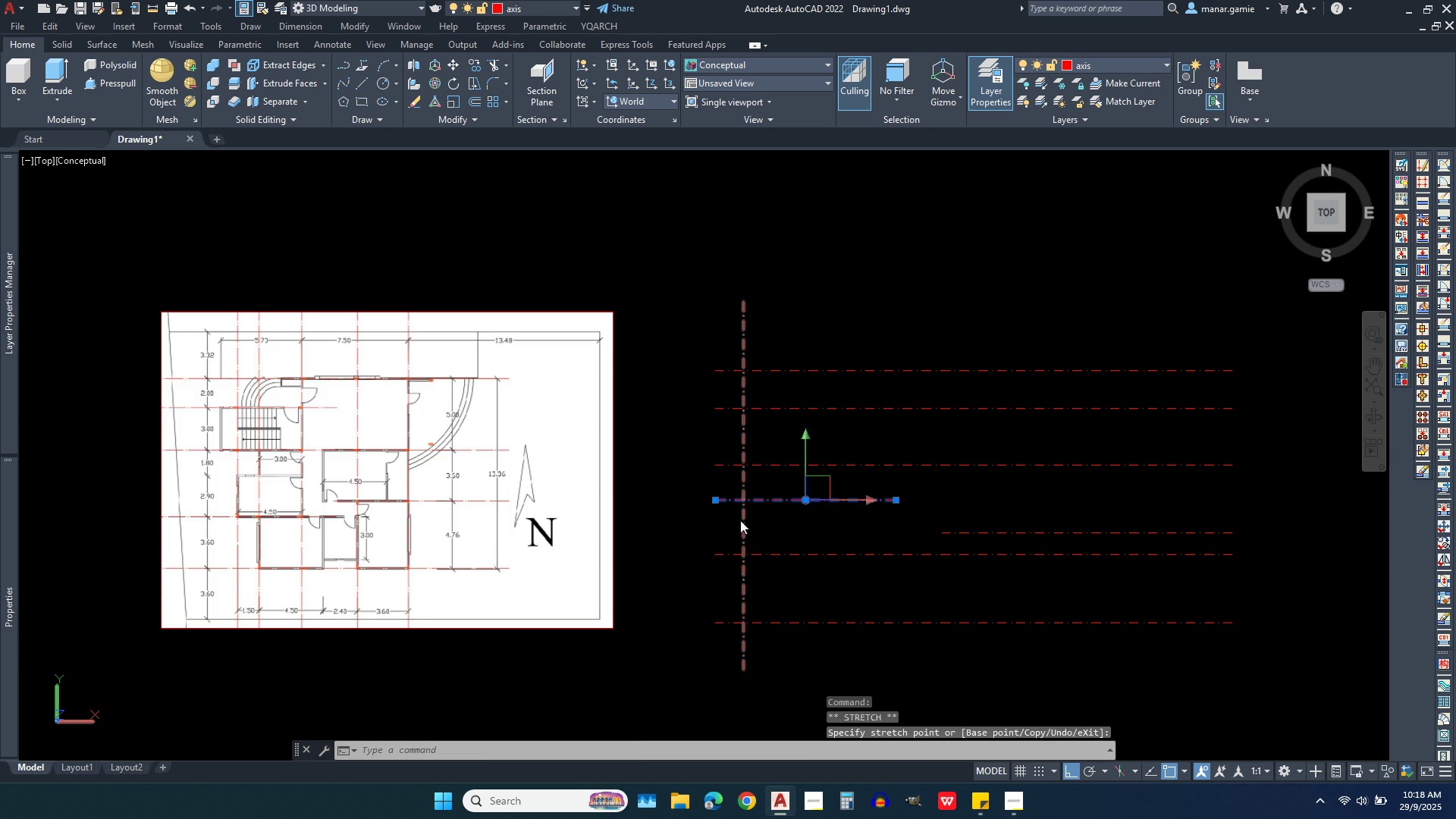 
key(Escape)
 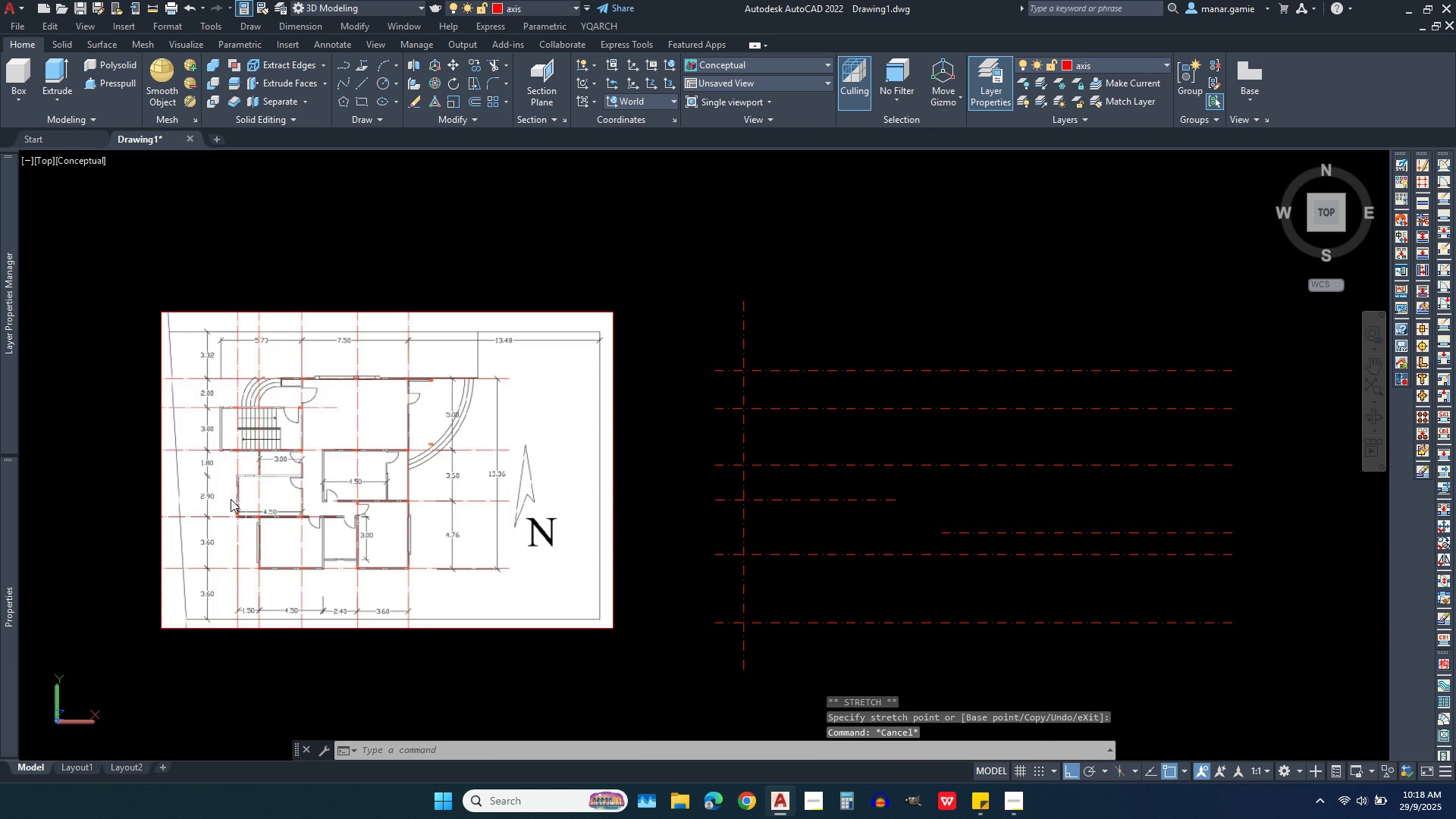 
scroll: coordinate [193, 486], scroll_direction: up, amount: 2.0
 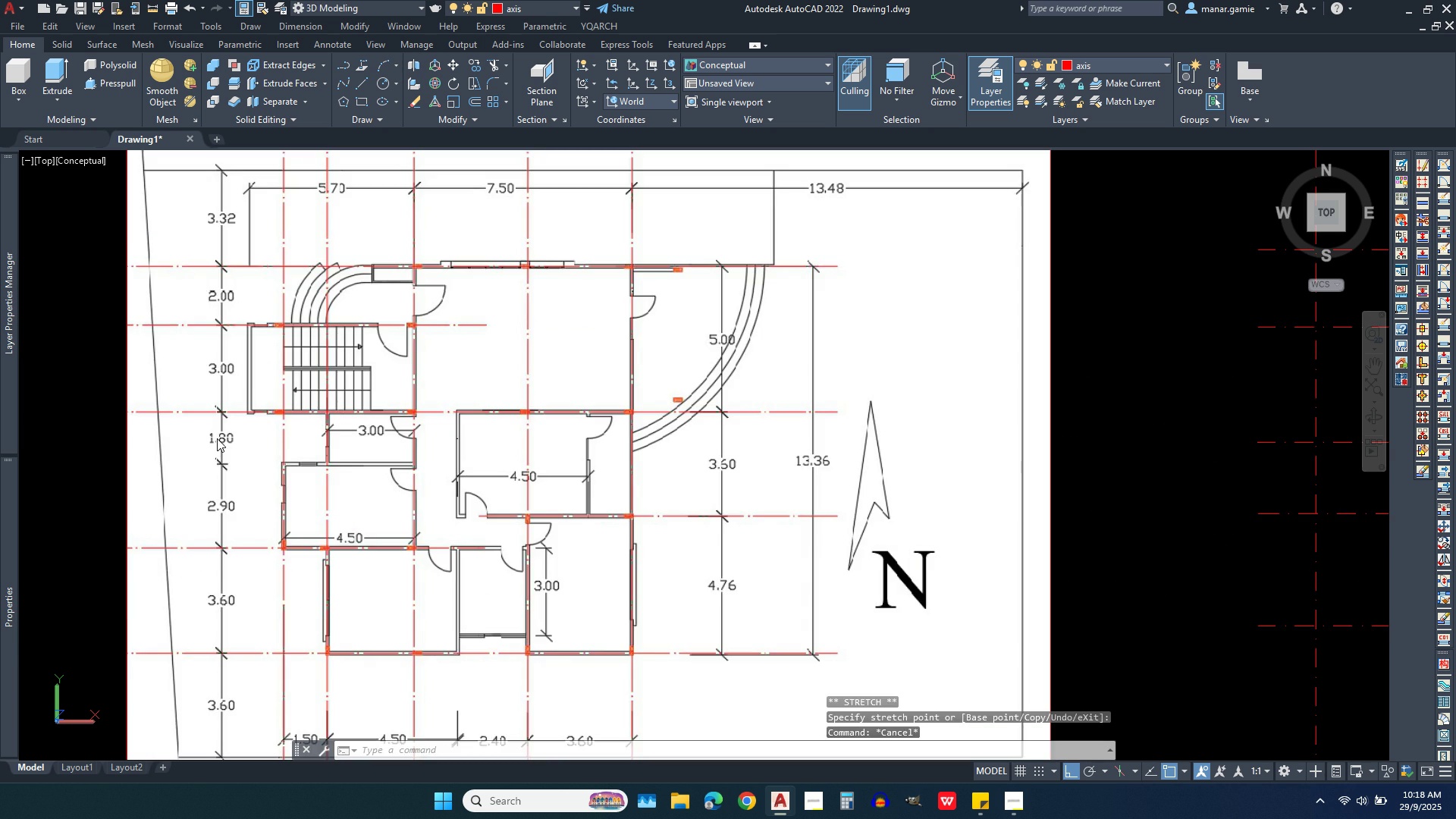 
scroll: coordinate [246, 448], scroll_direction: down, amount: 2.0
 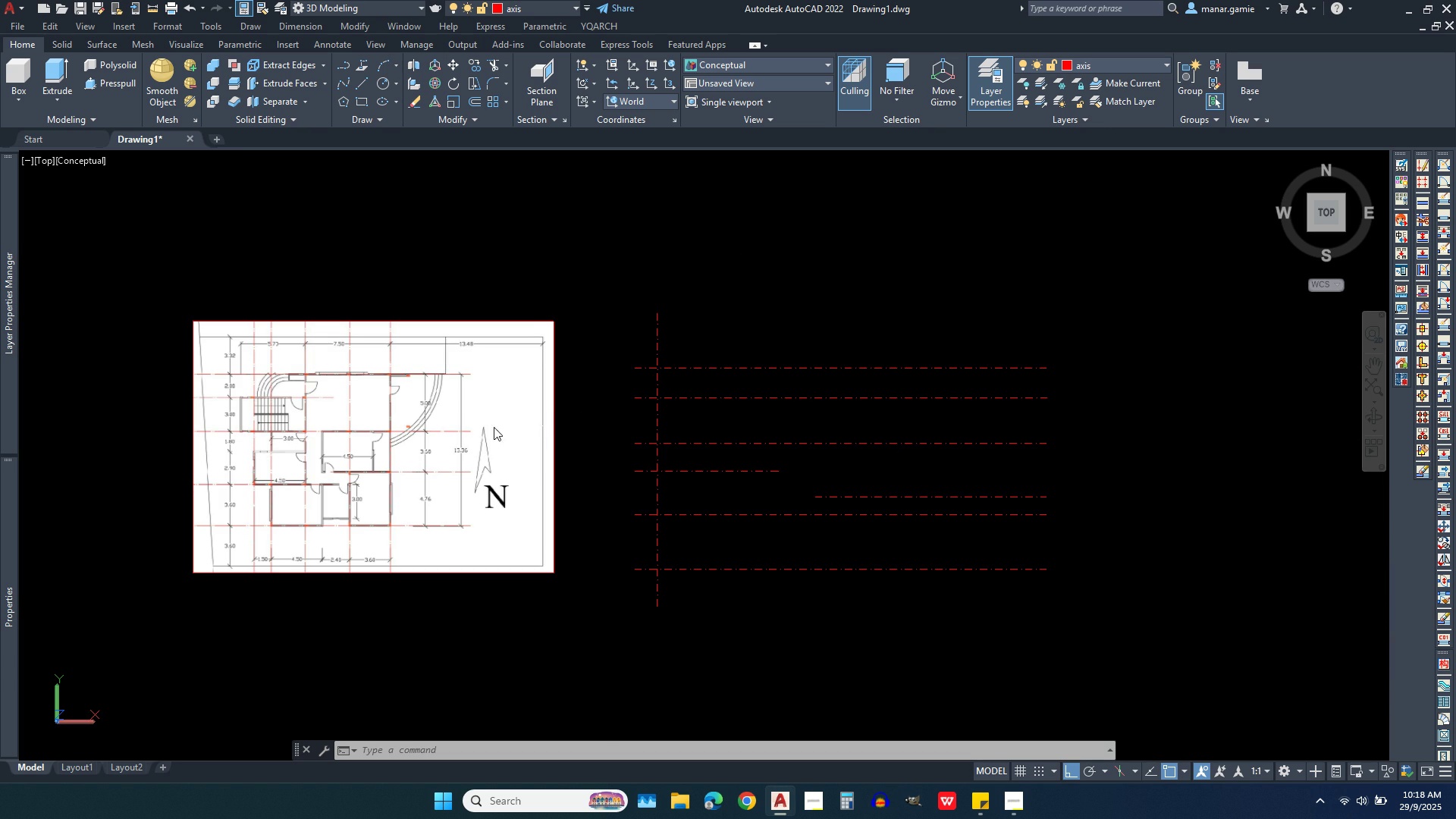 
scroll: coordinate [260, 363], scroll_direction: up, amount: 2.0
 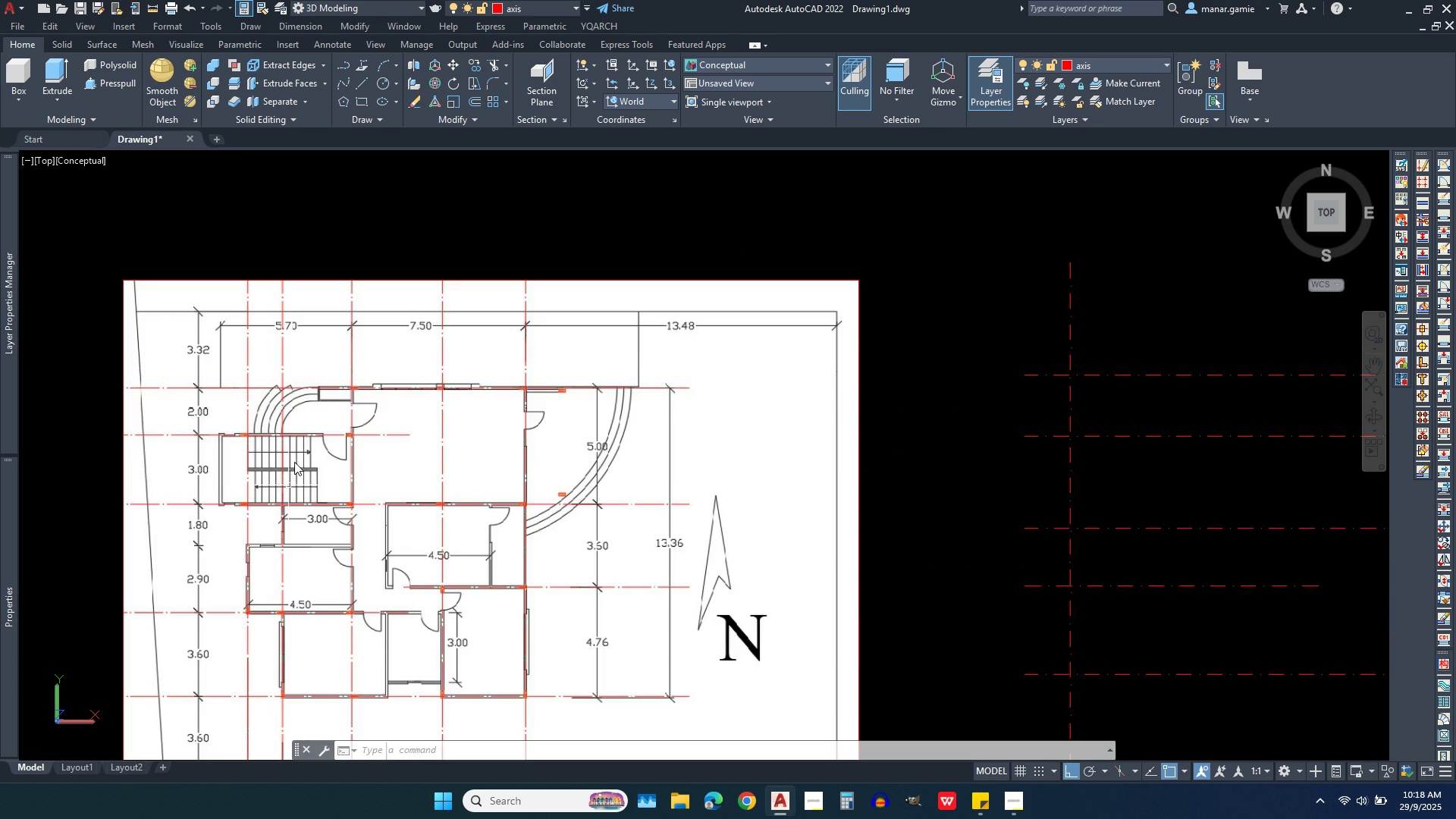 
scroll: coordinate [297, 428], scroll_direction: down, amount: 1.0
 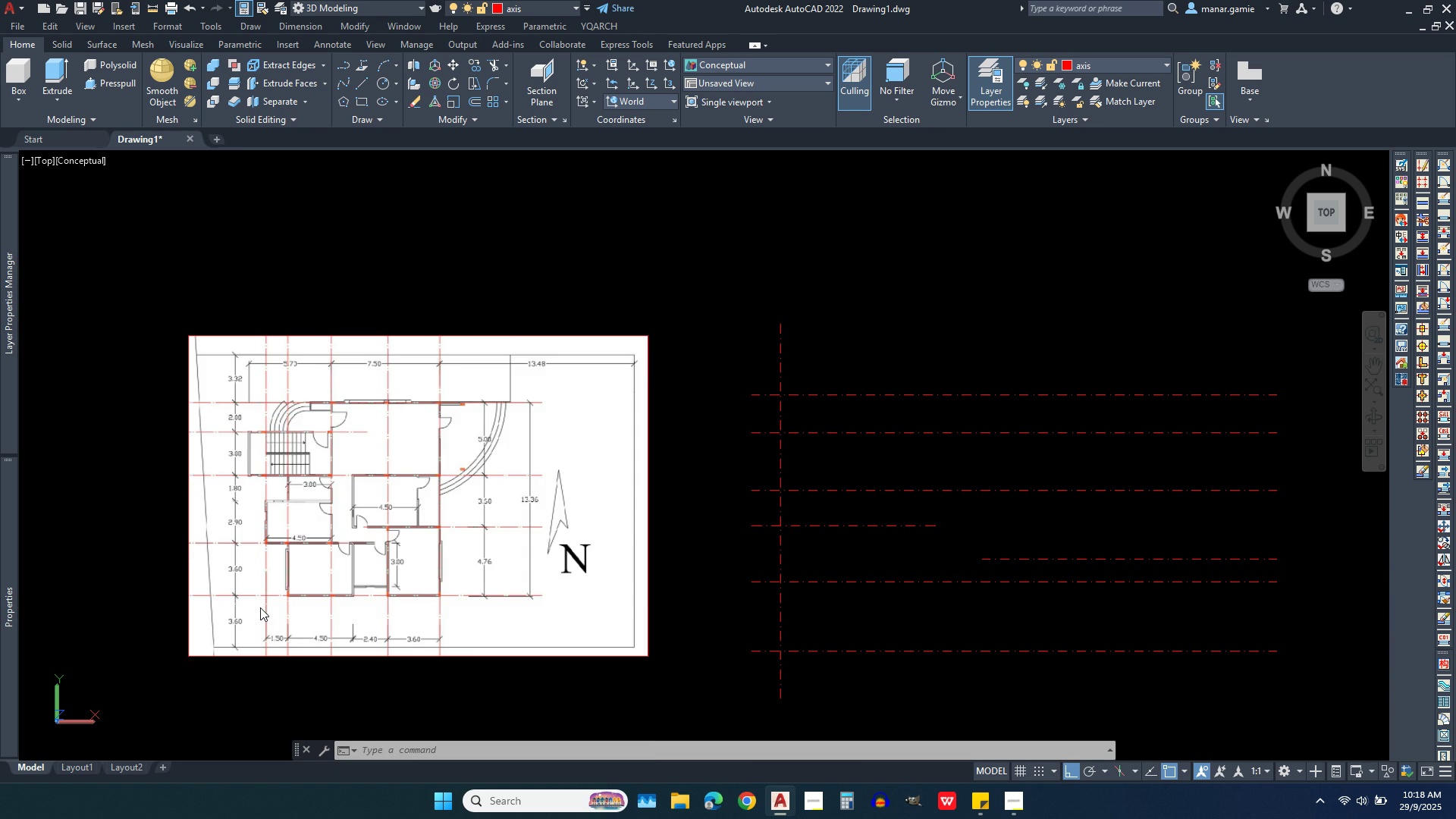 
scroll: coordinate [260, 613], scroll_direction: up, amount: 1.0
 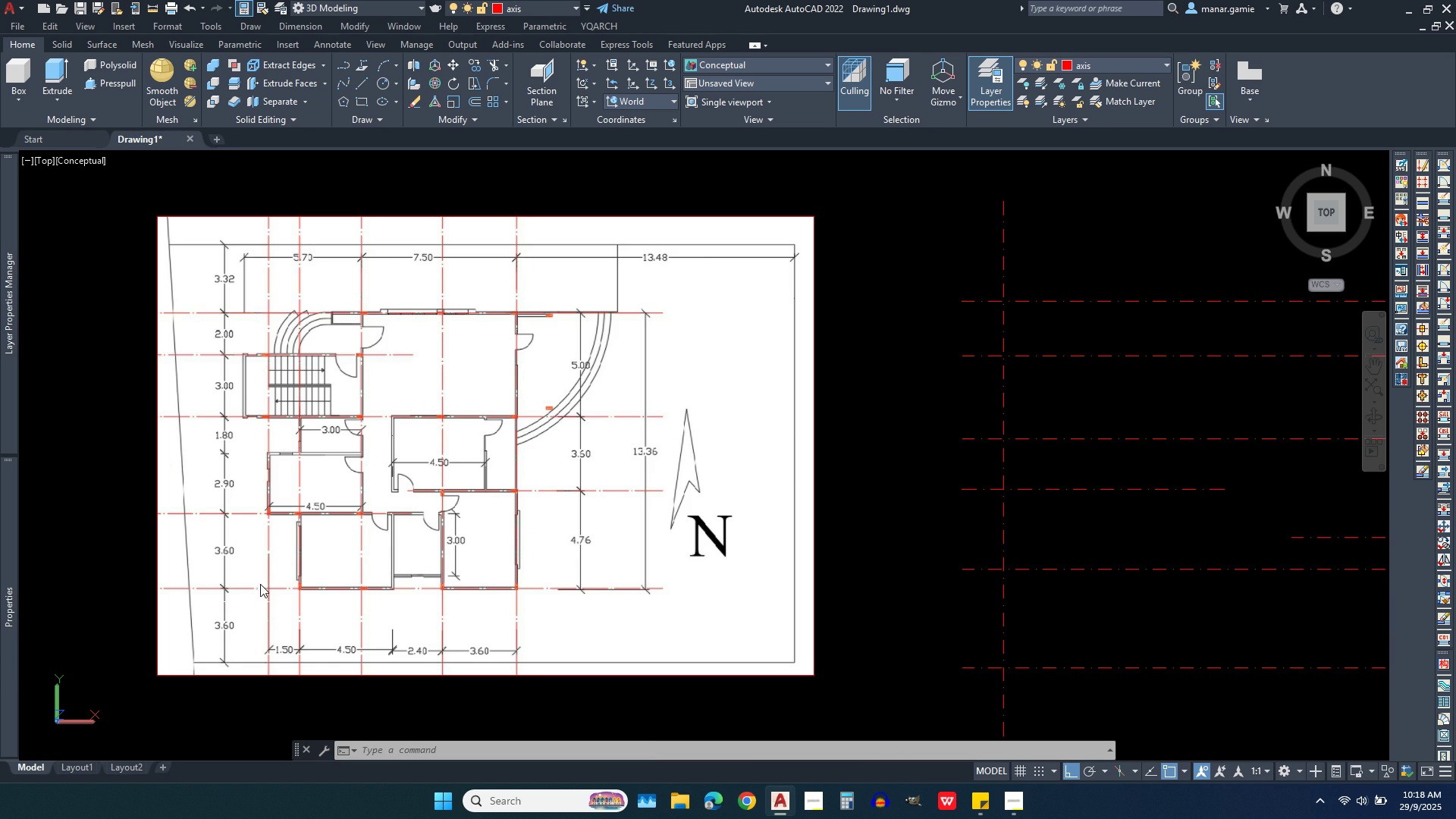 
scroll: coordinate [257, 536], scroll_direction: down, amount: 1.0
 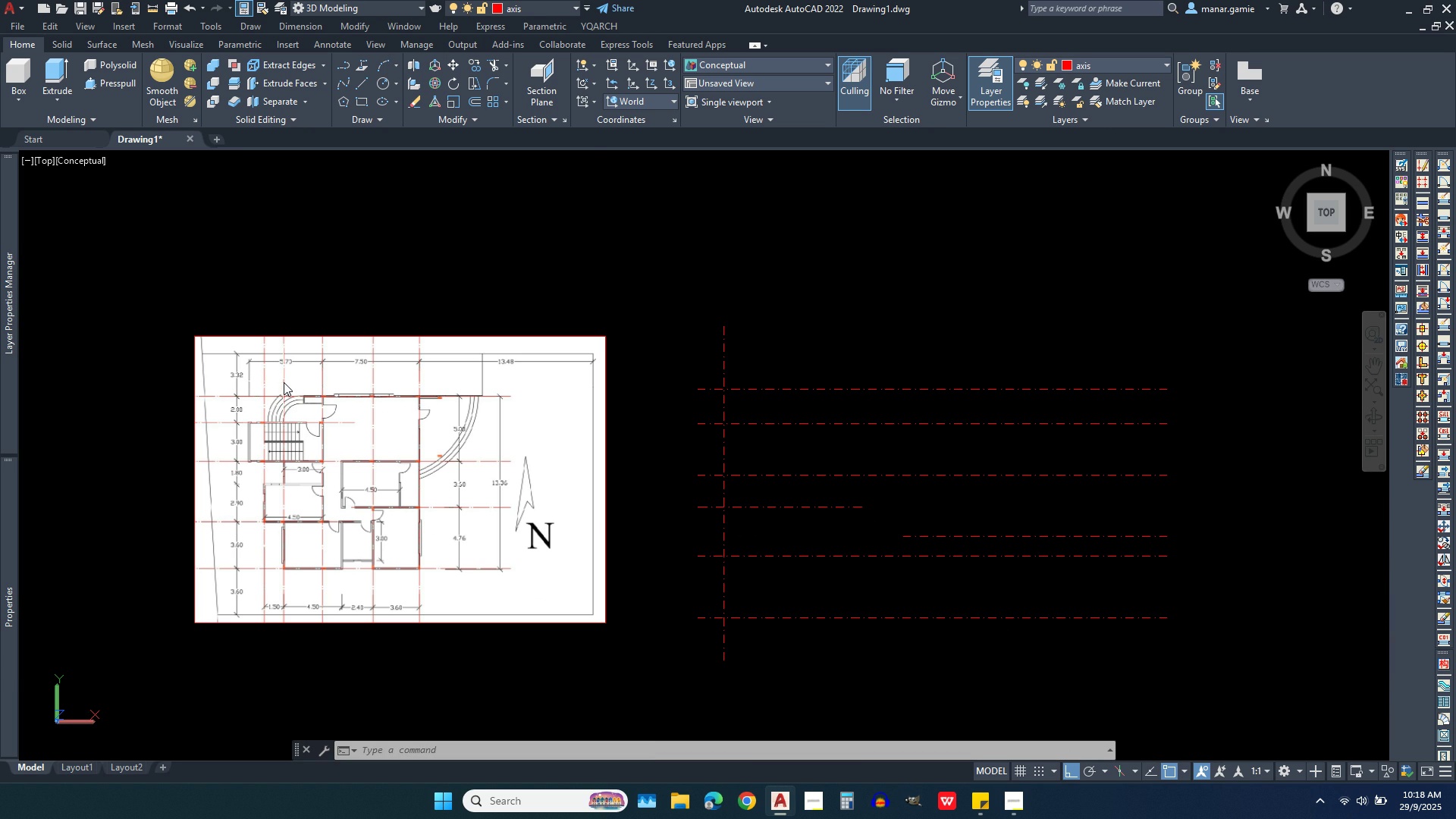 
wait(6.4)
 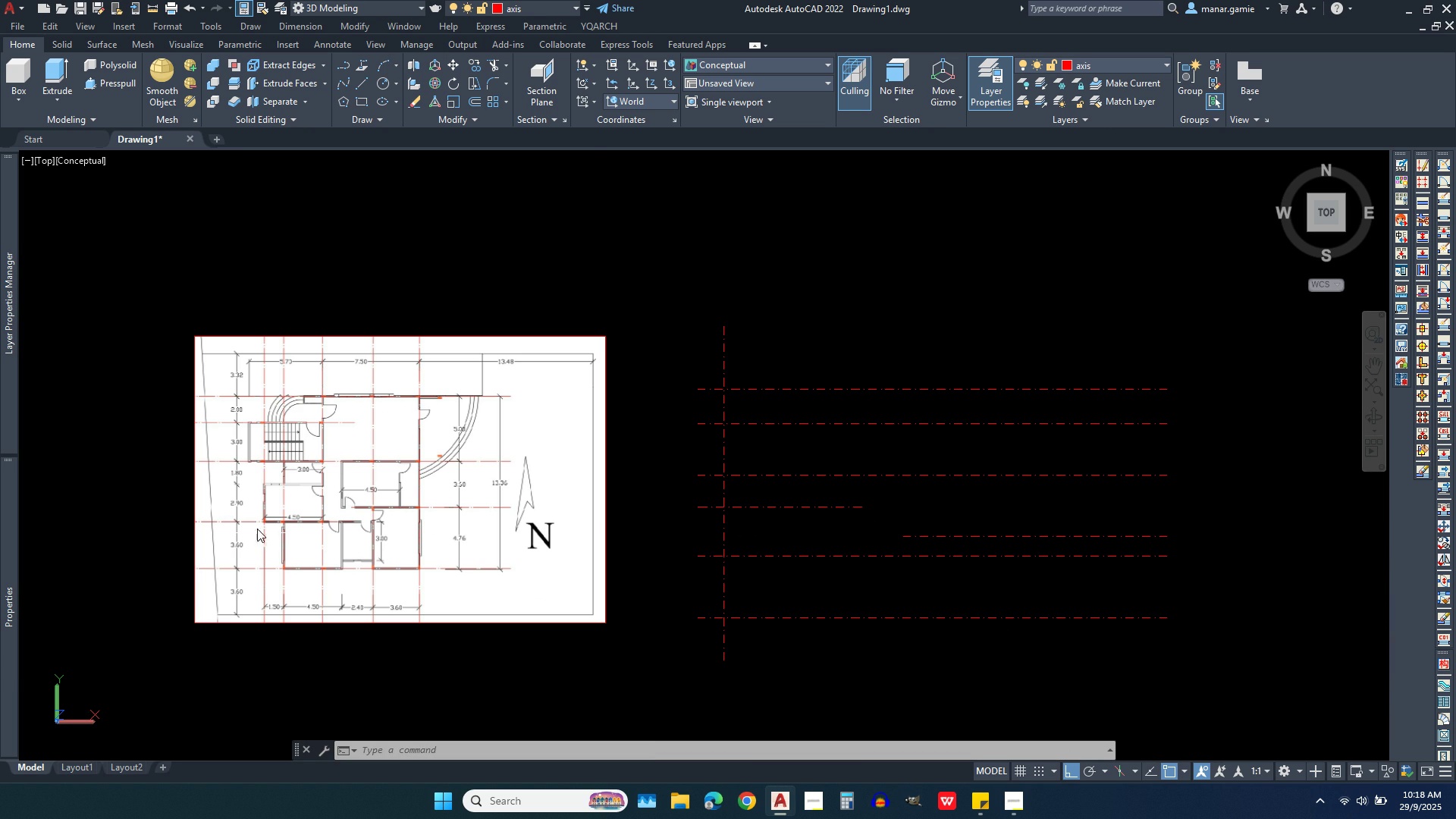 
scroll: coordinate [300, 379], scroll_direction: up, amount: 3.0
 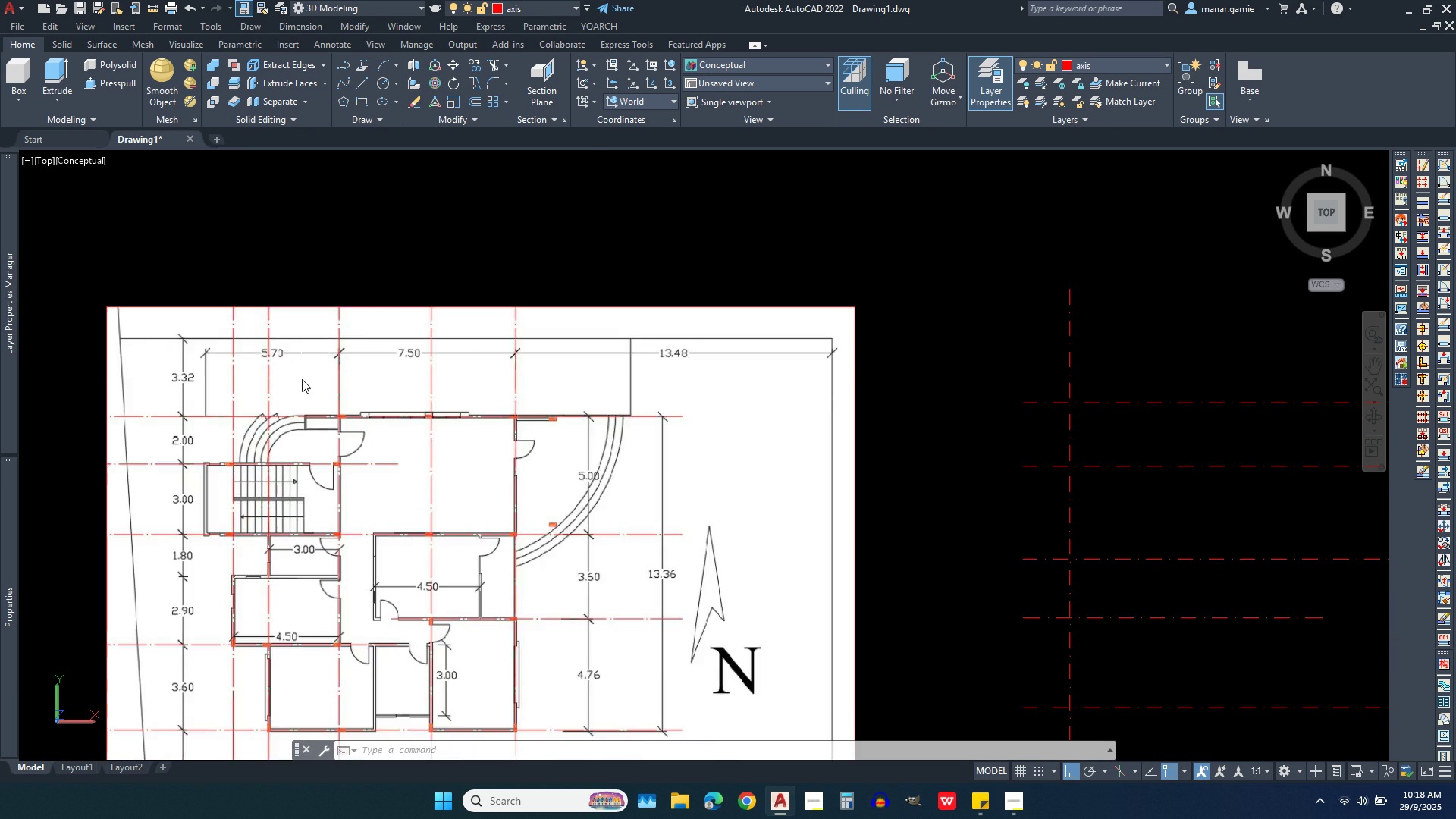 
scroll: coordinate [302, 379], scroll_direction: down, amount: 2.0
 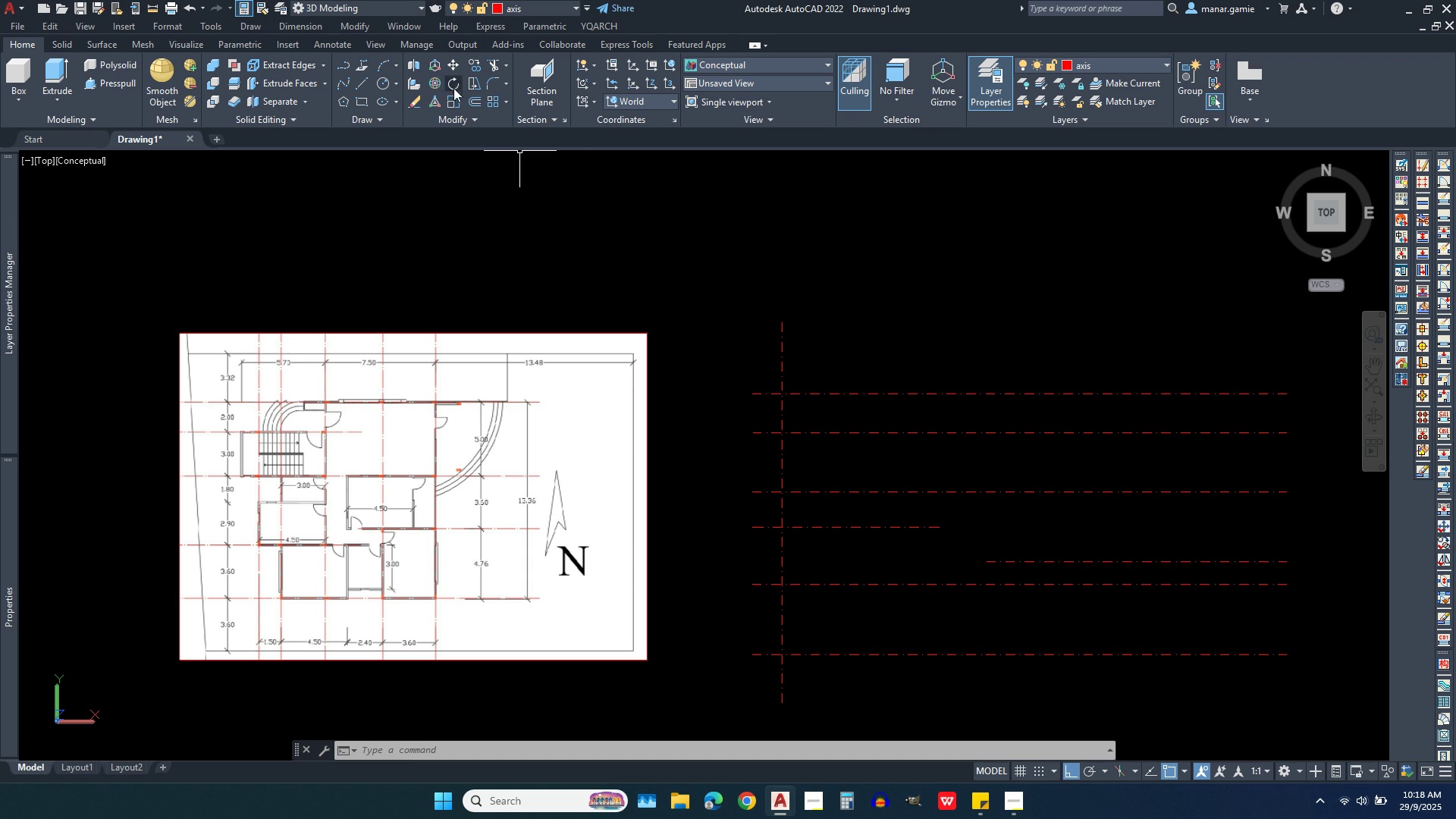 
left_click([477, 96])
 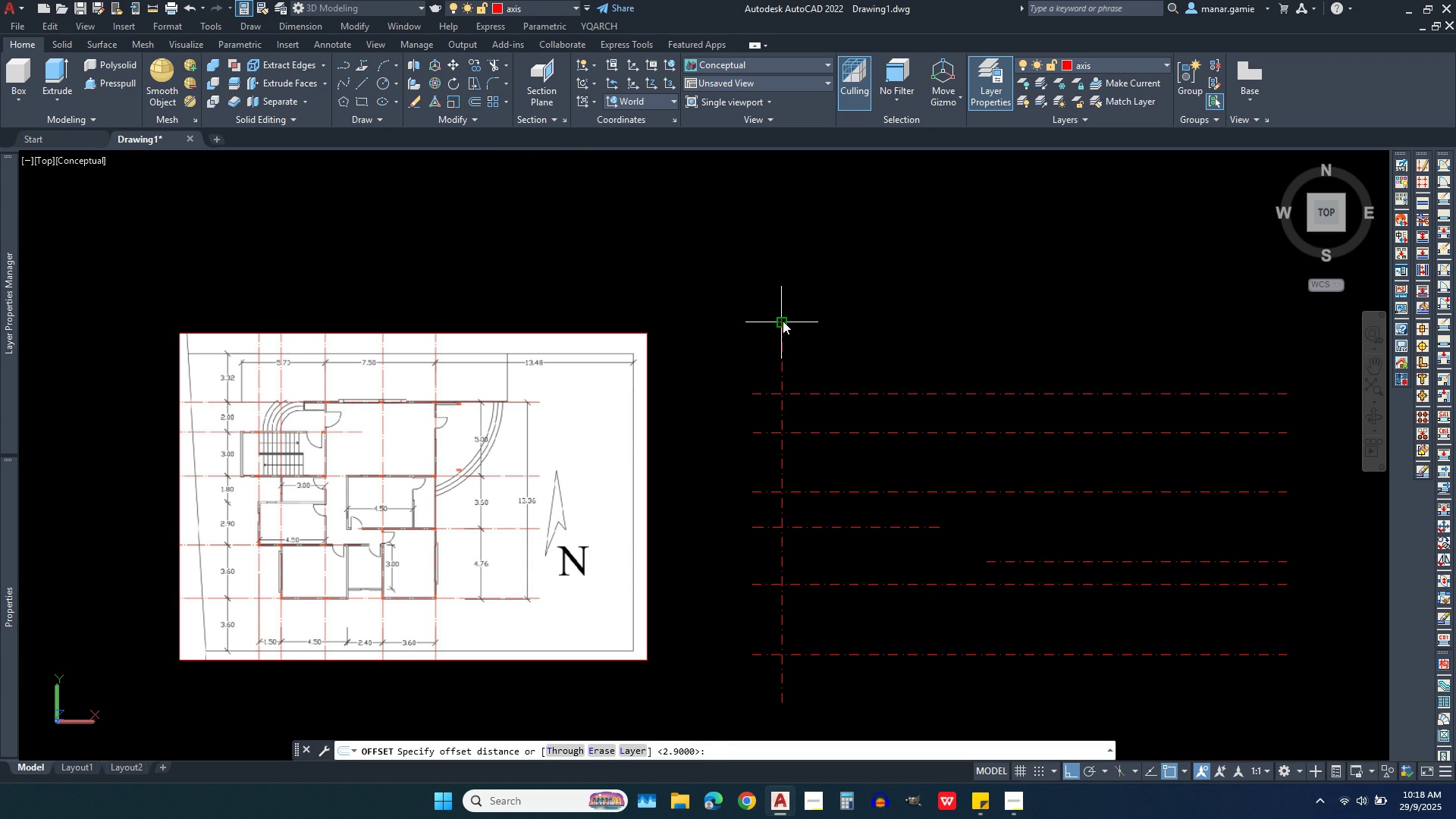 
type(5.70)
 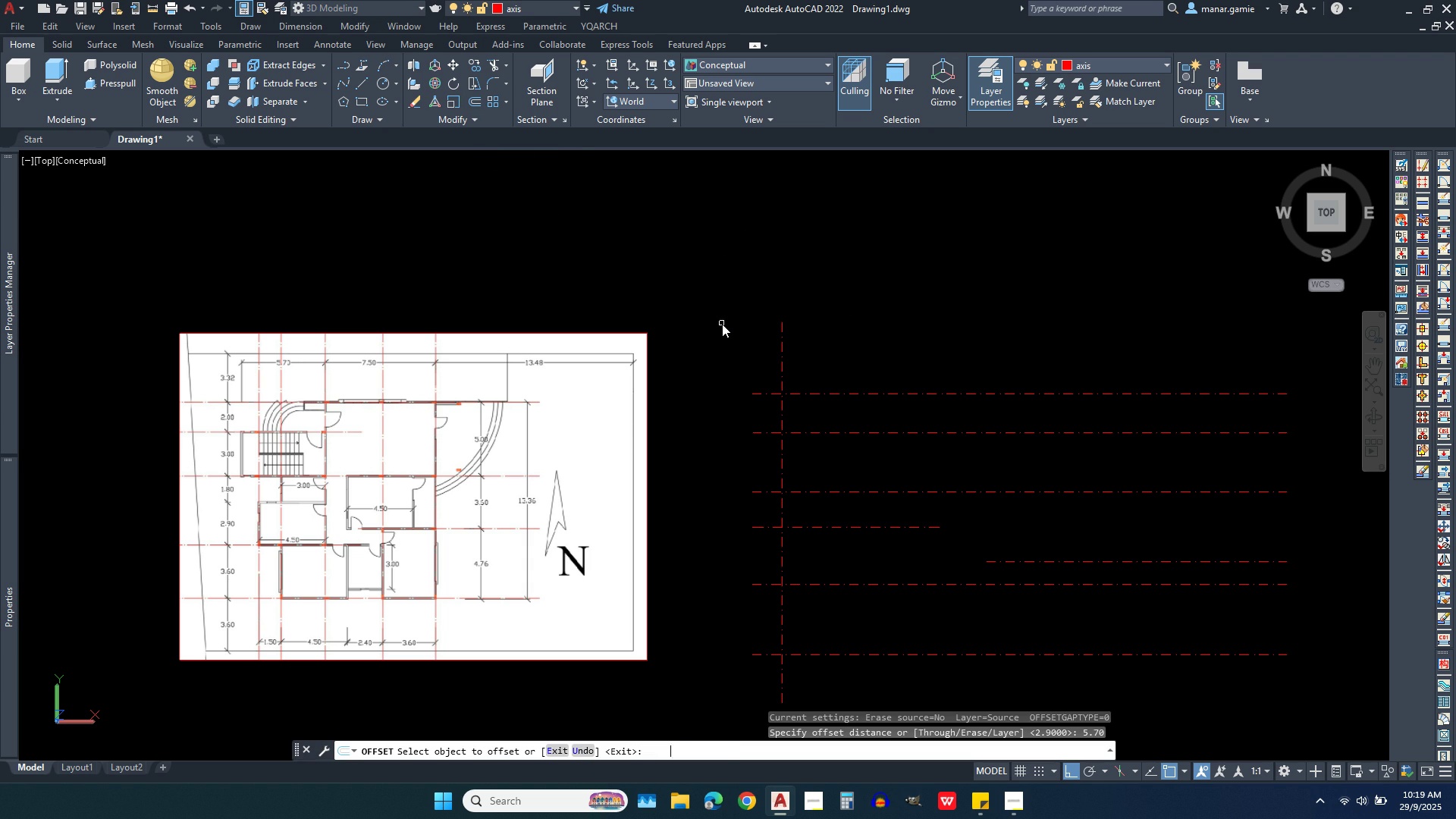 
key(Enter)
 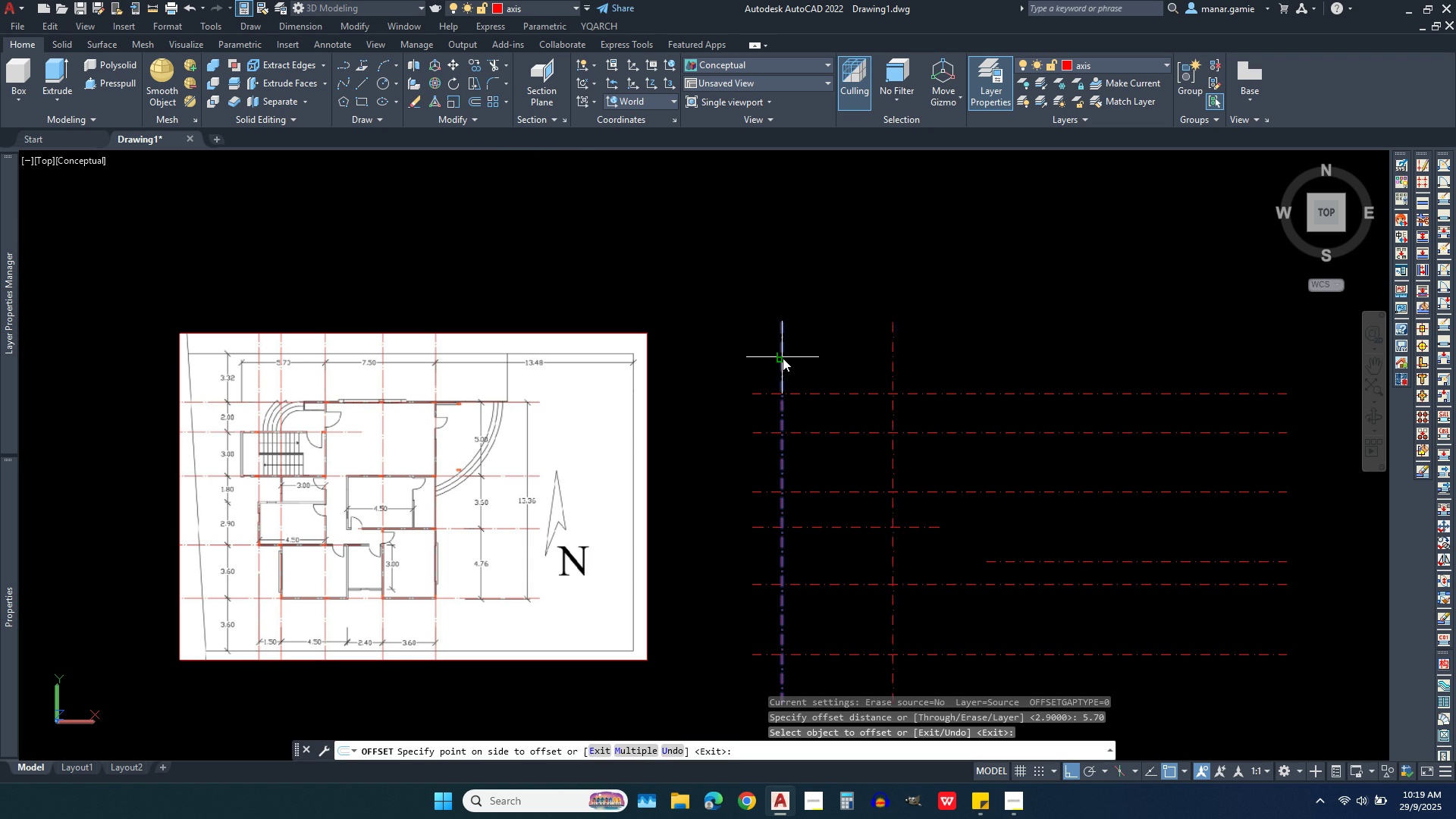 
left_click([783, 358])
 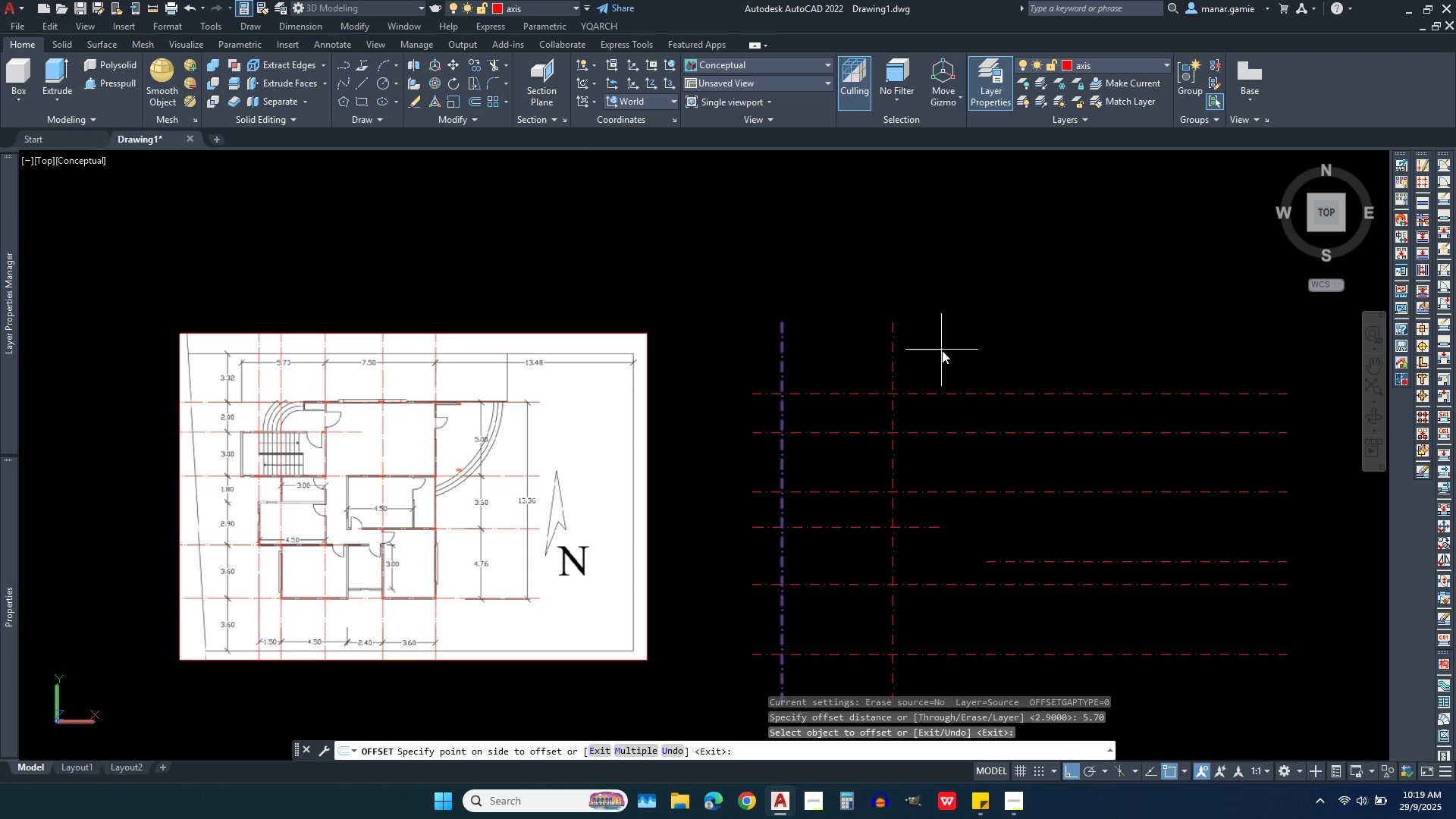 
left_click([942, 350])
 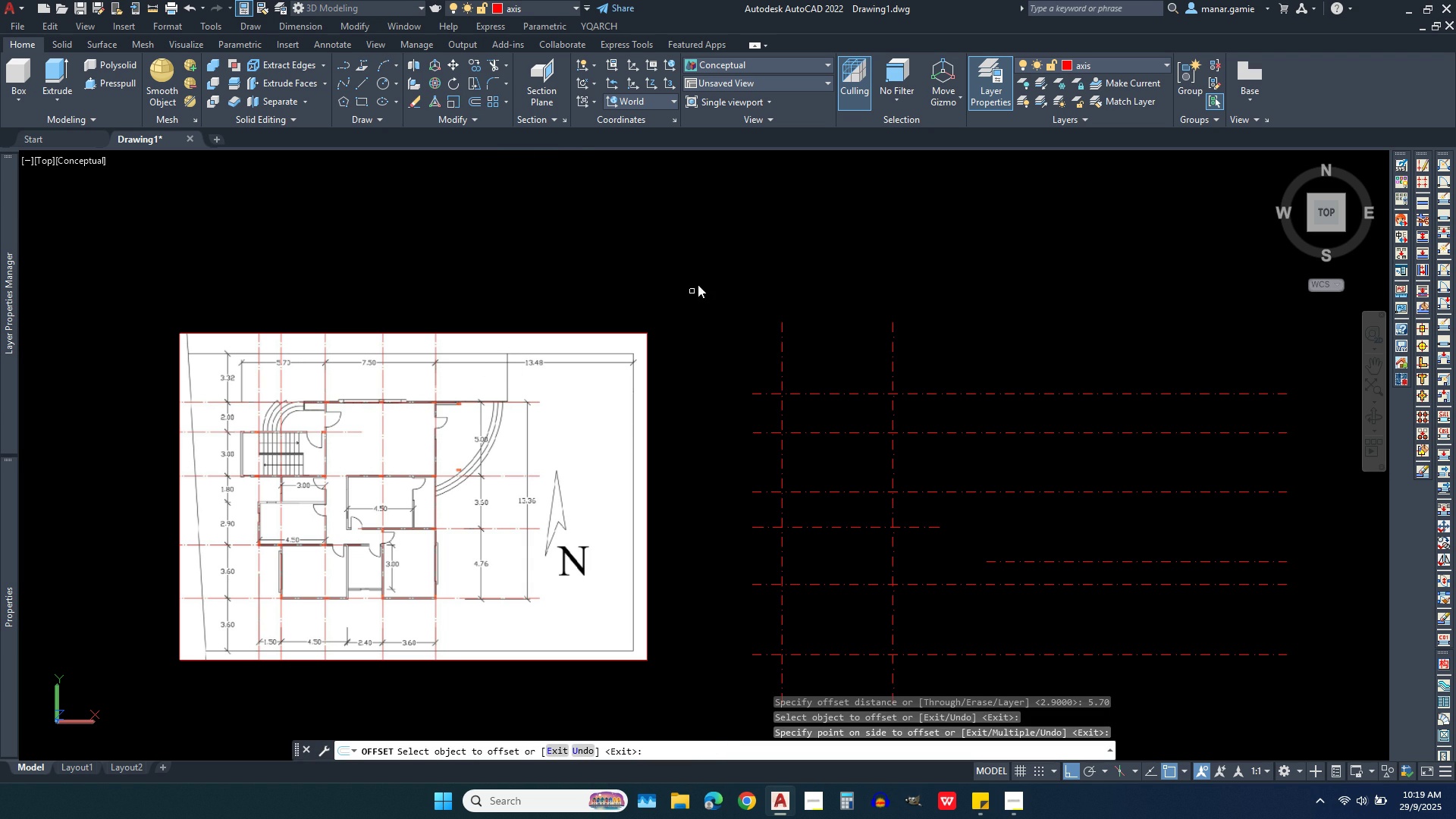 
right_click([724, 237])
 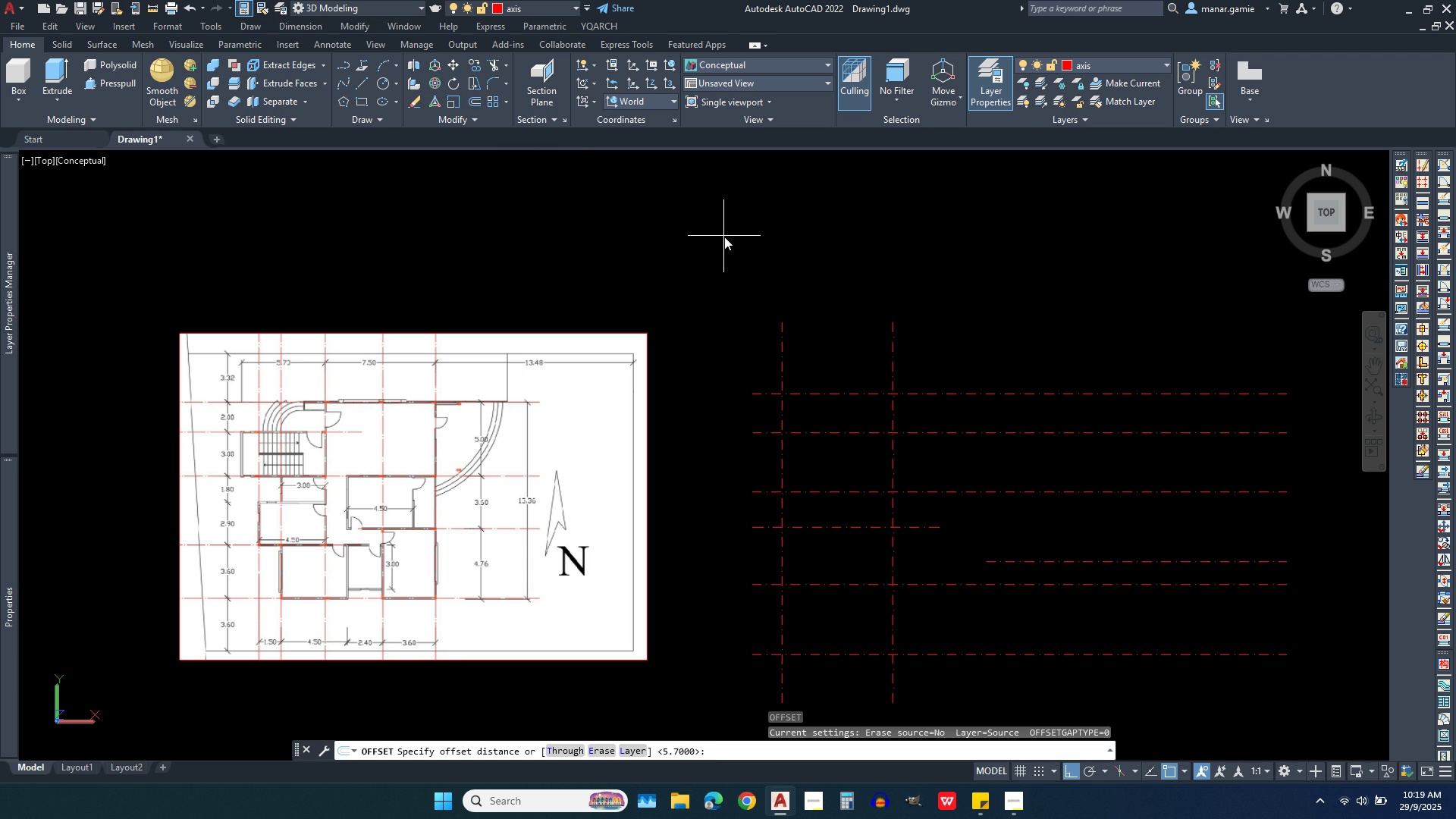 
right_click([724, 237])
 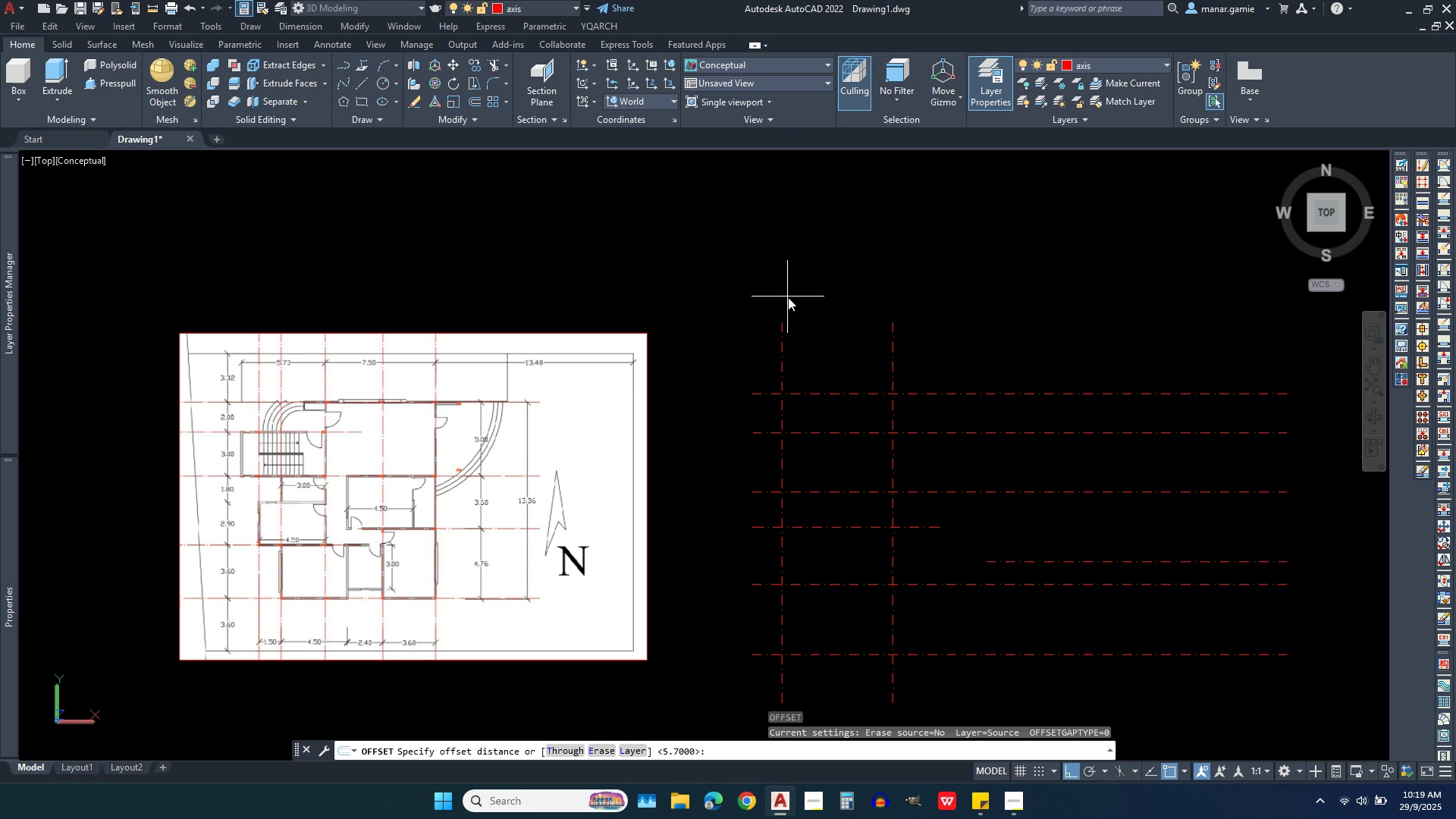 
key(7)
 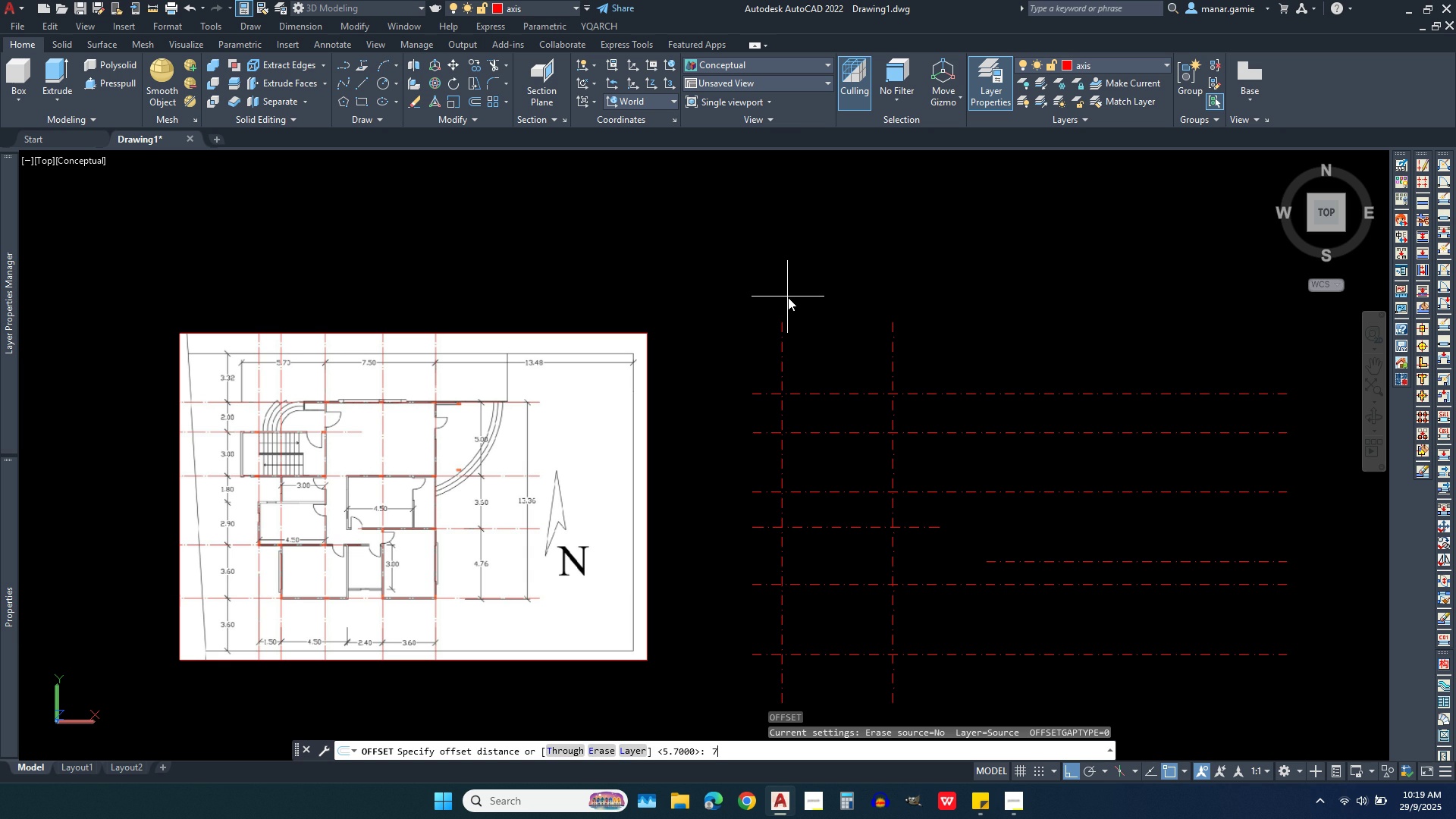 
key(Period)
 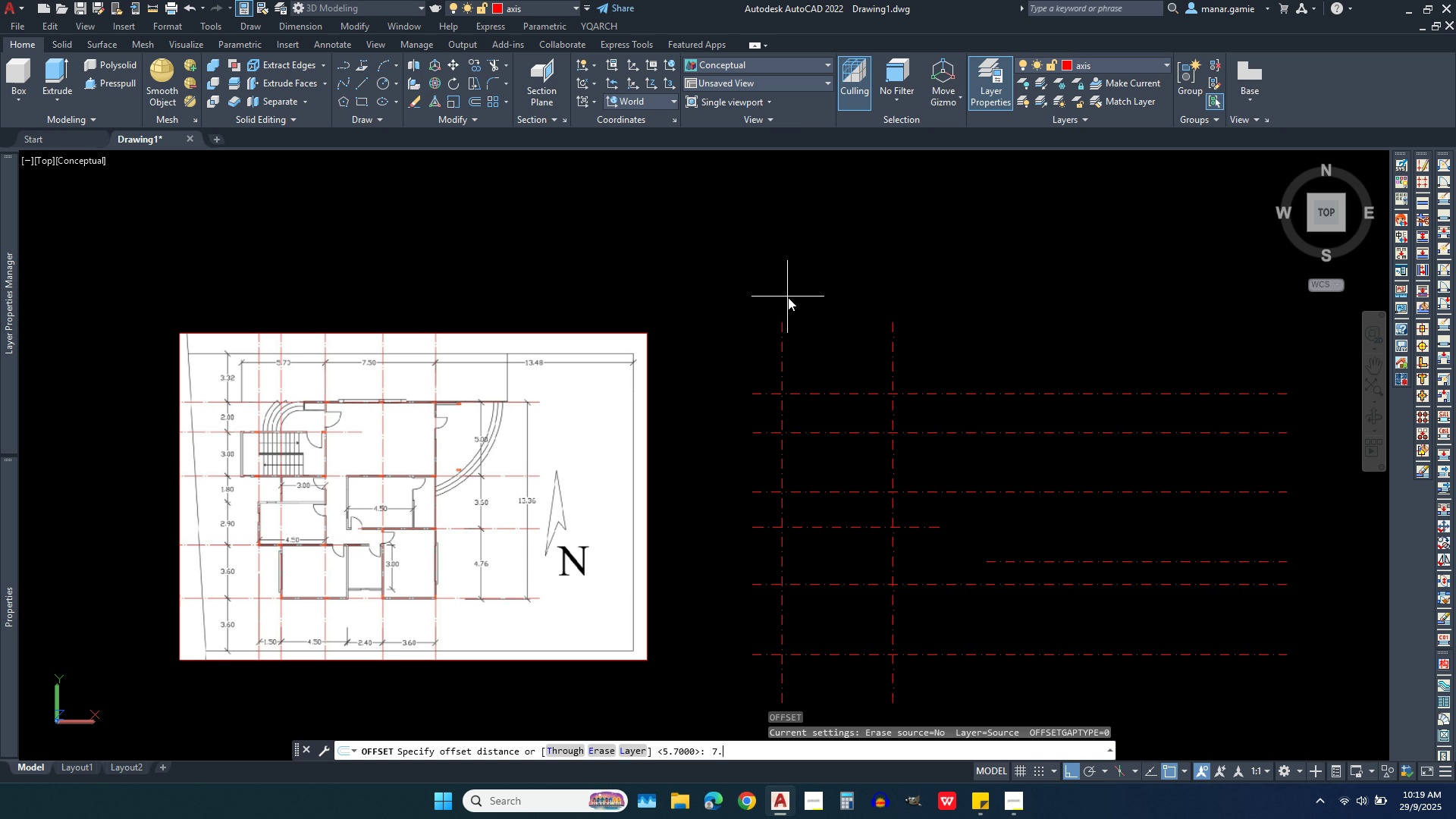 
key(5)
 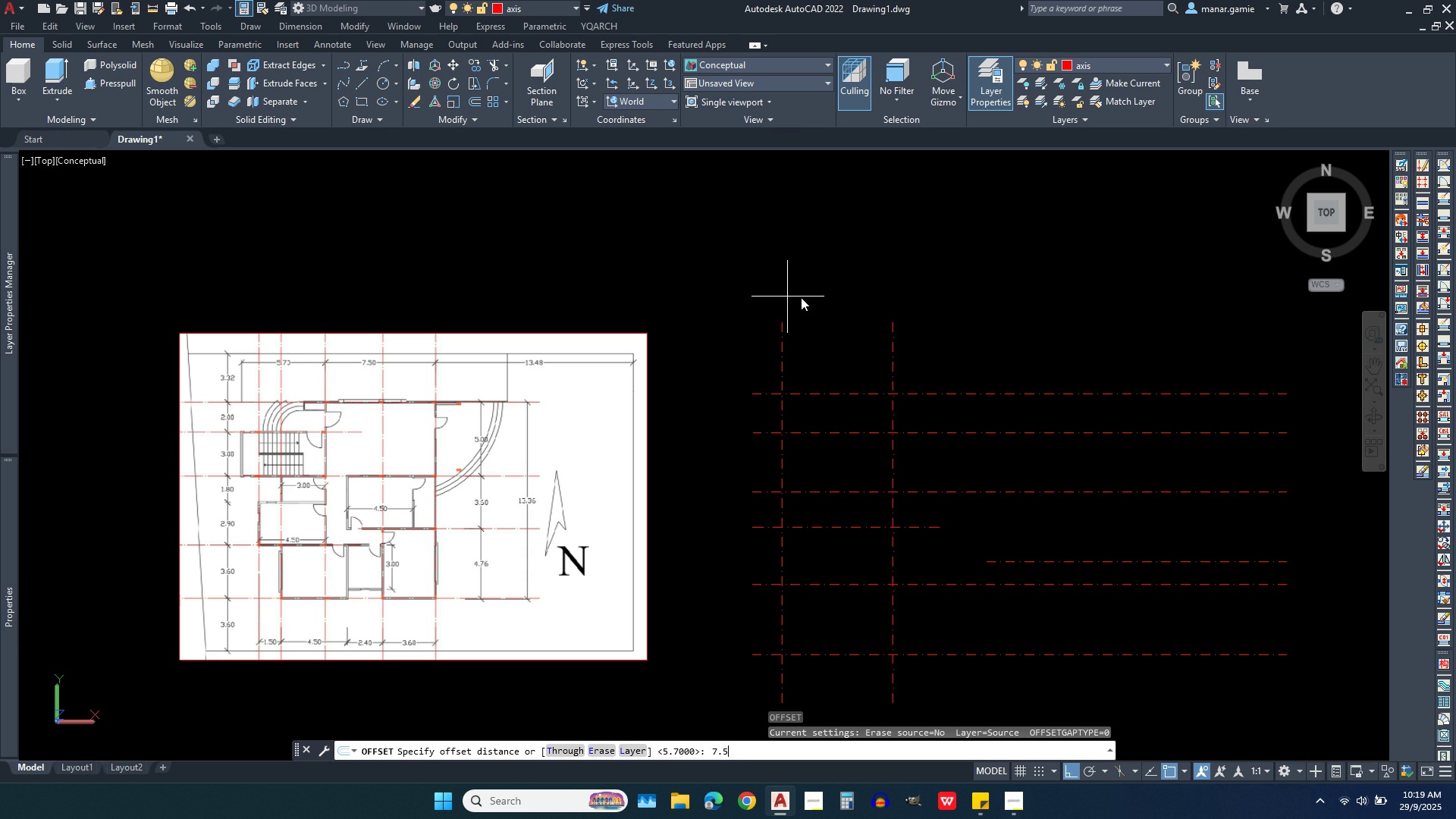 
key(Enter)
 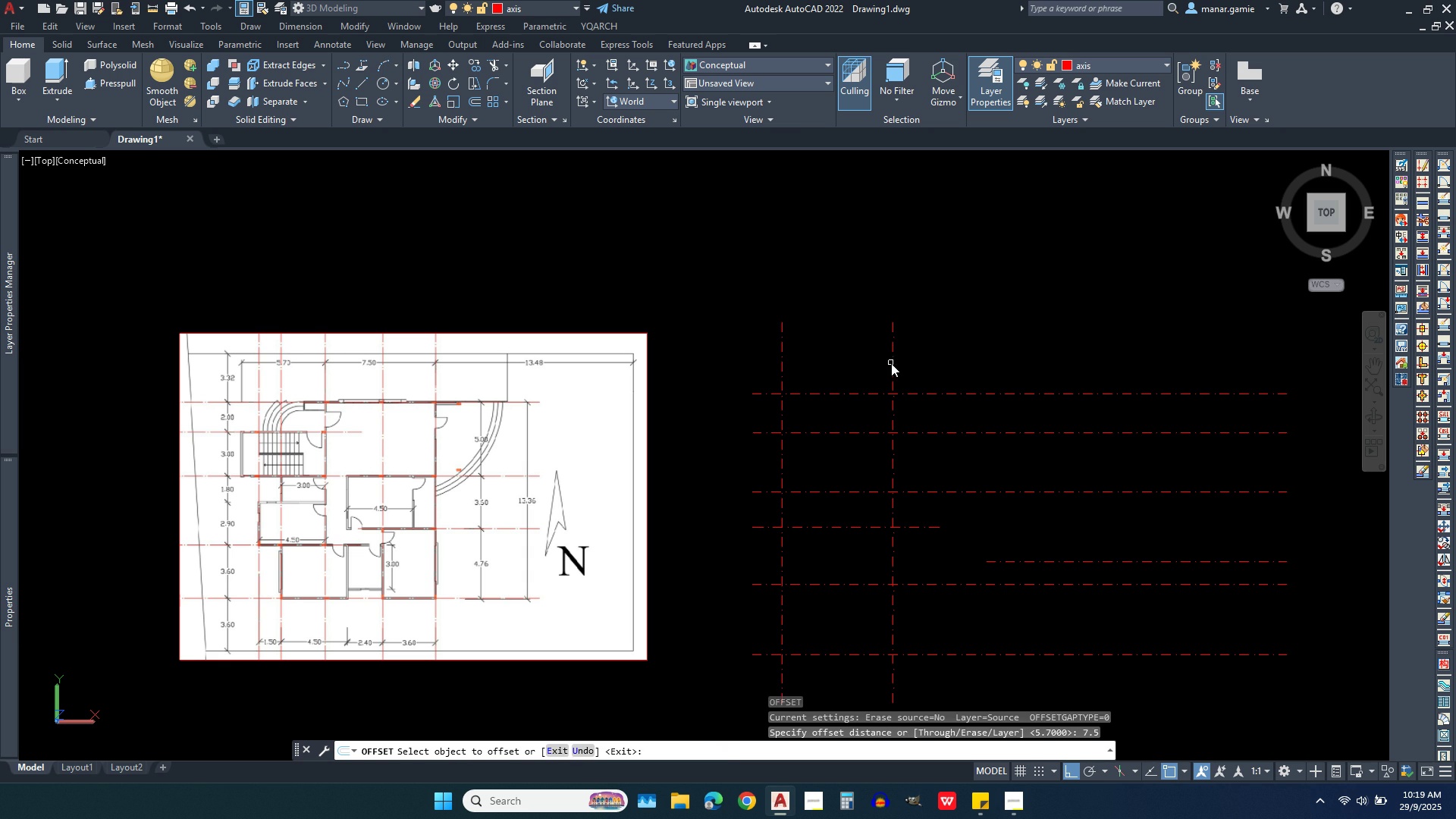 
left_click([894, 369])
 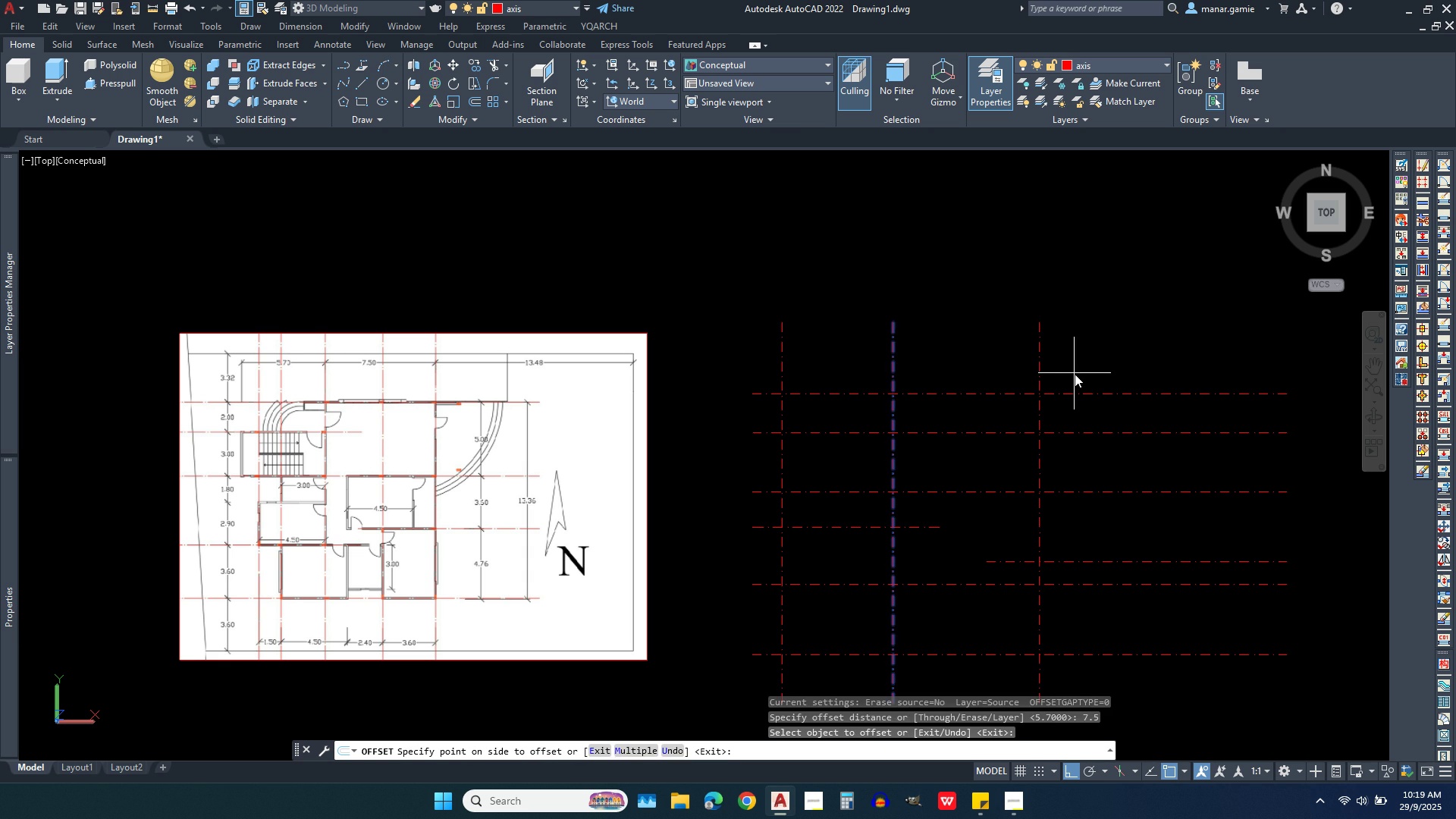 
left_click([1075, 374])
 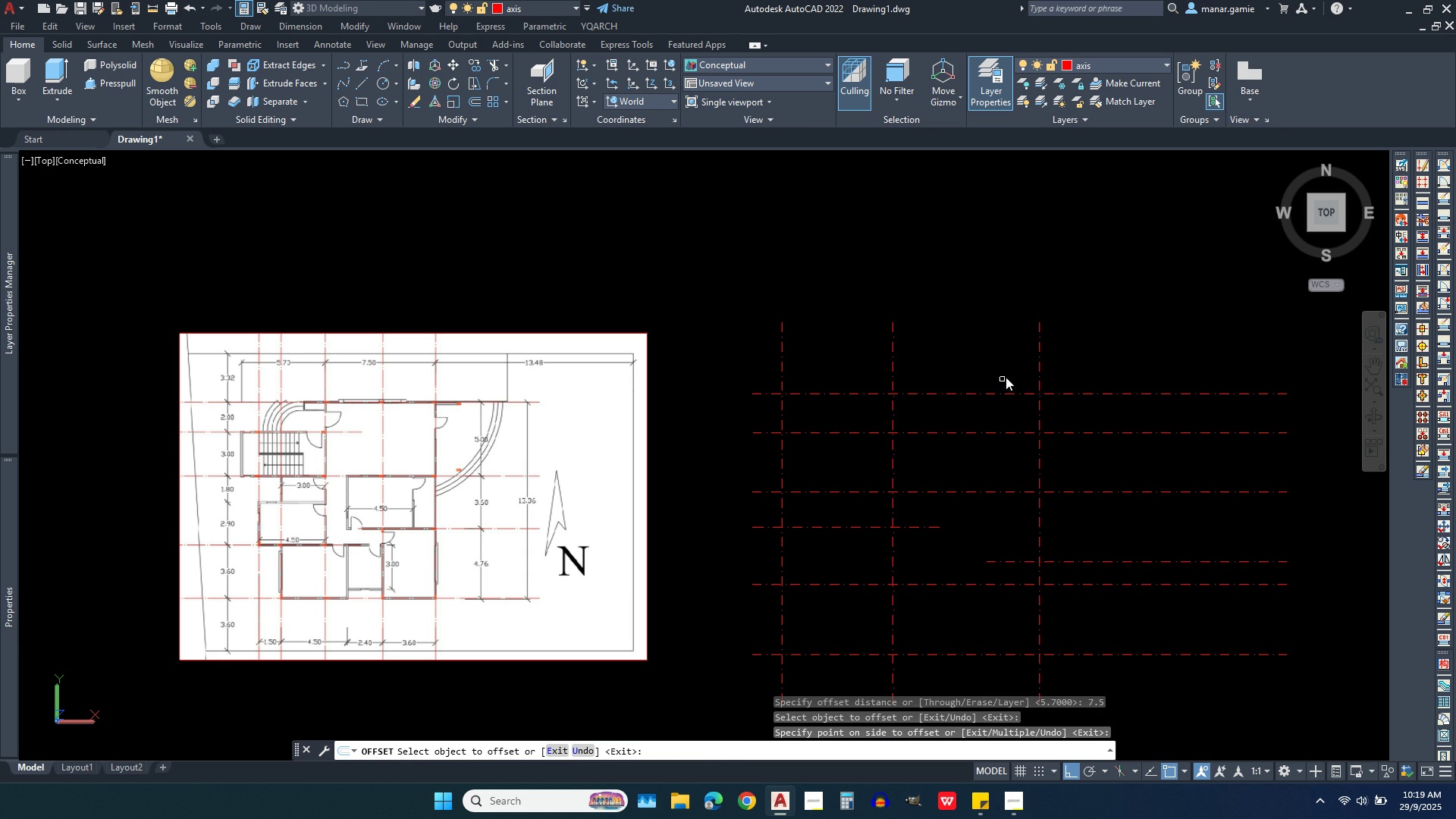 
wait(6.72)
 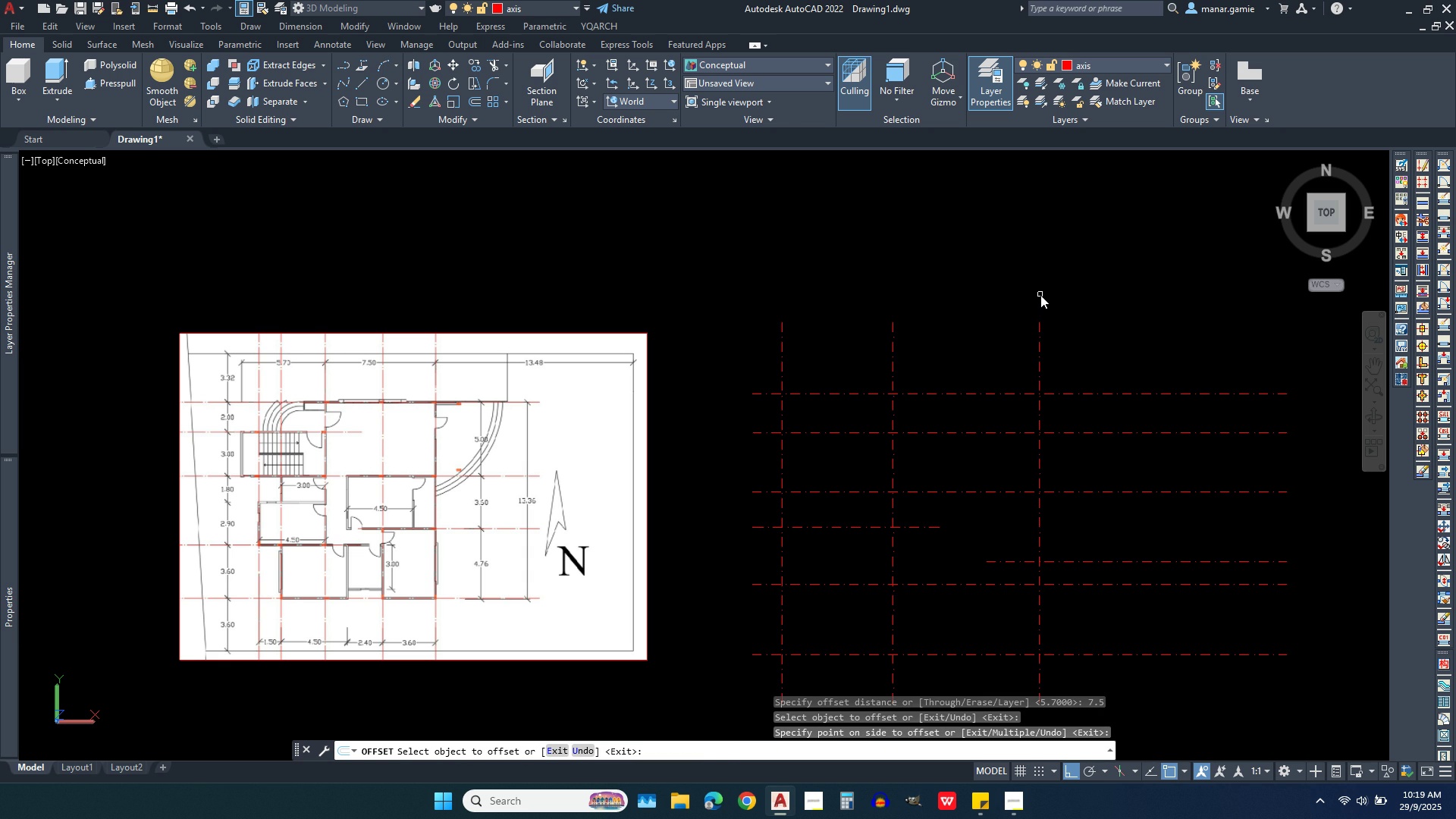 
scroll: coordinate [1011, 244], scroll_direction: down, amount: 1.0
 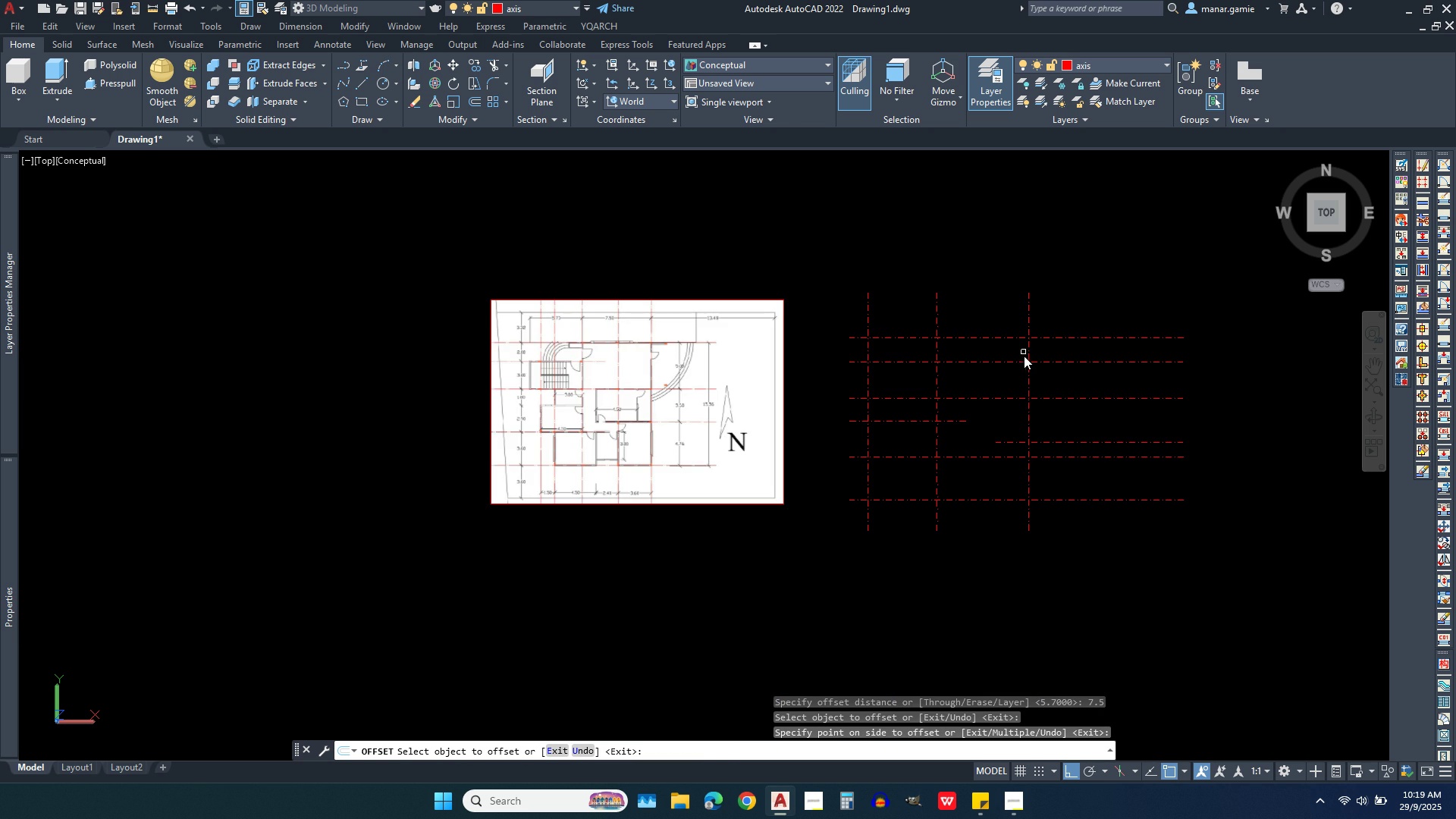 
scroll: coordinate [1027, 358], scroll_direction: up, amount: 1.0
 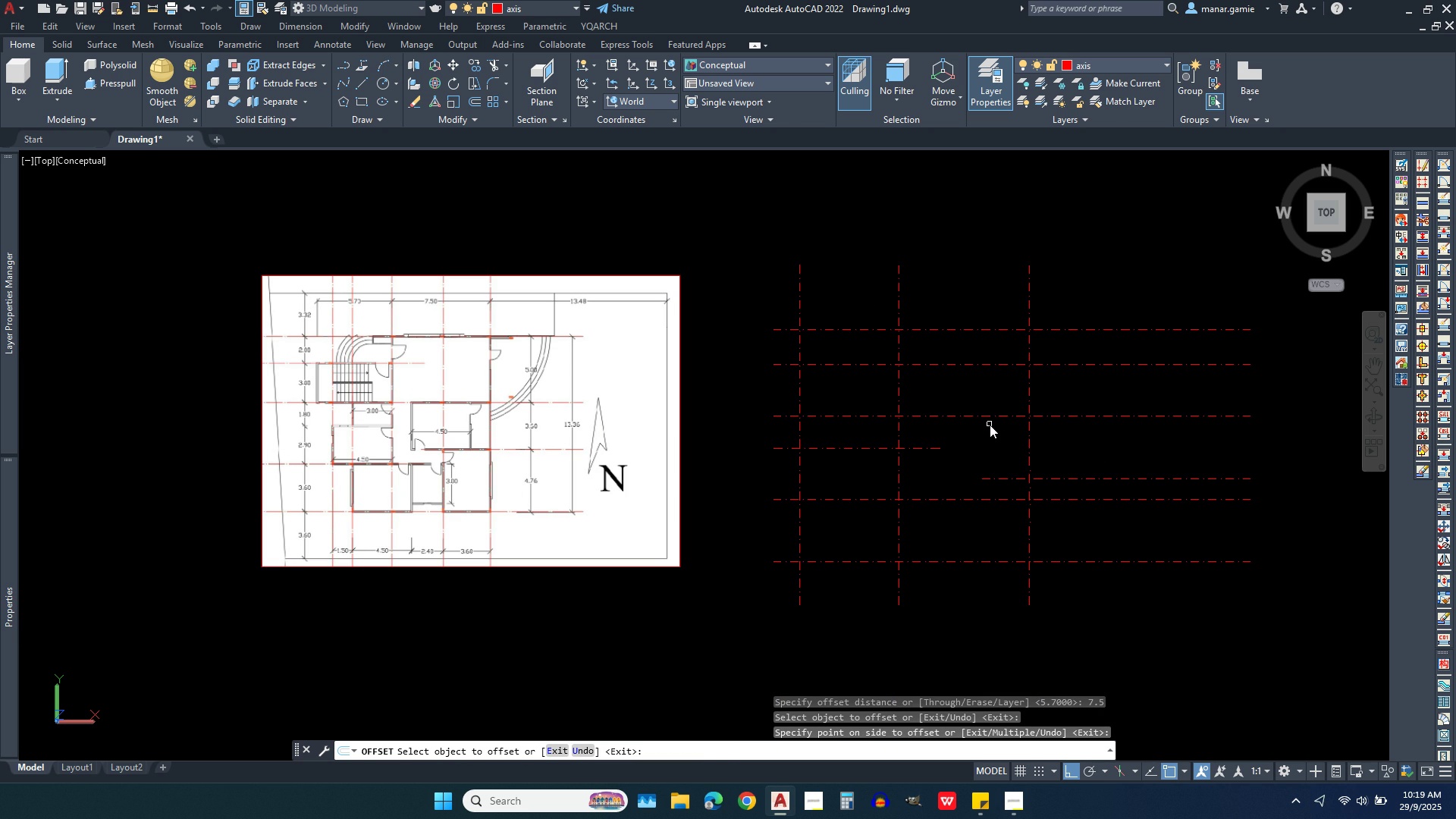 
wait(6.42)
 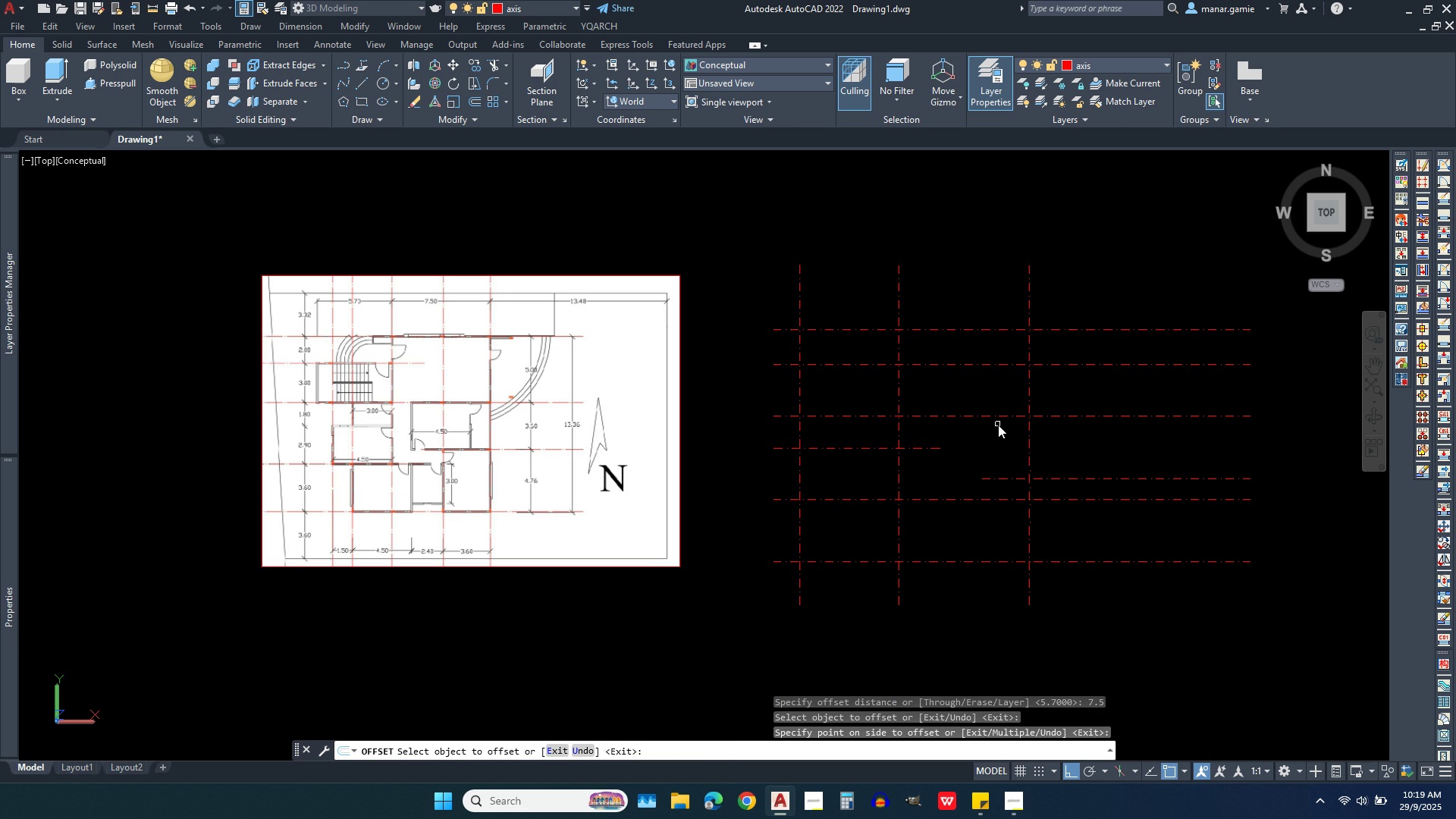 
right_click([992, 464])
 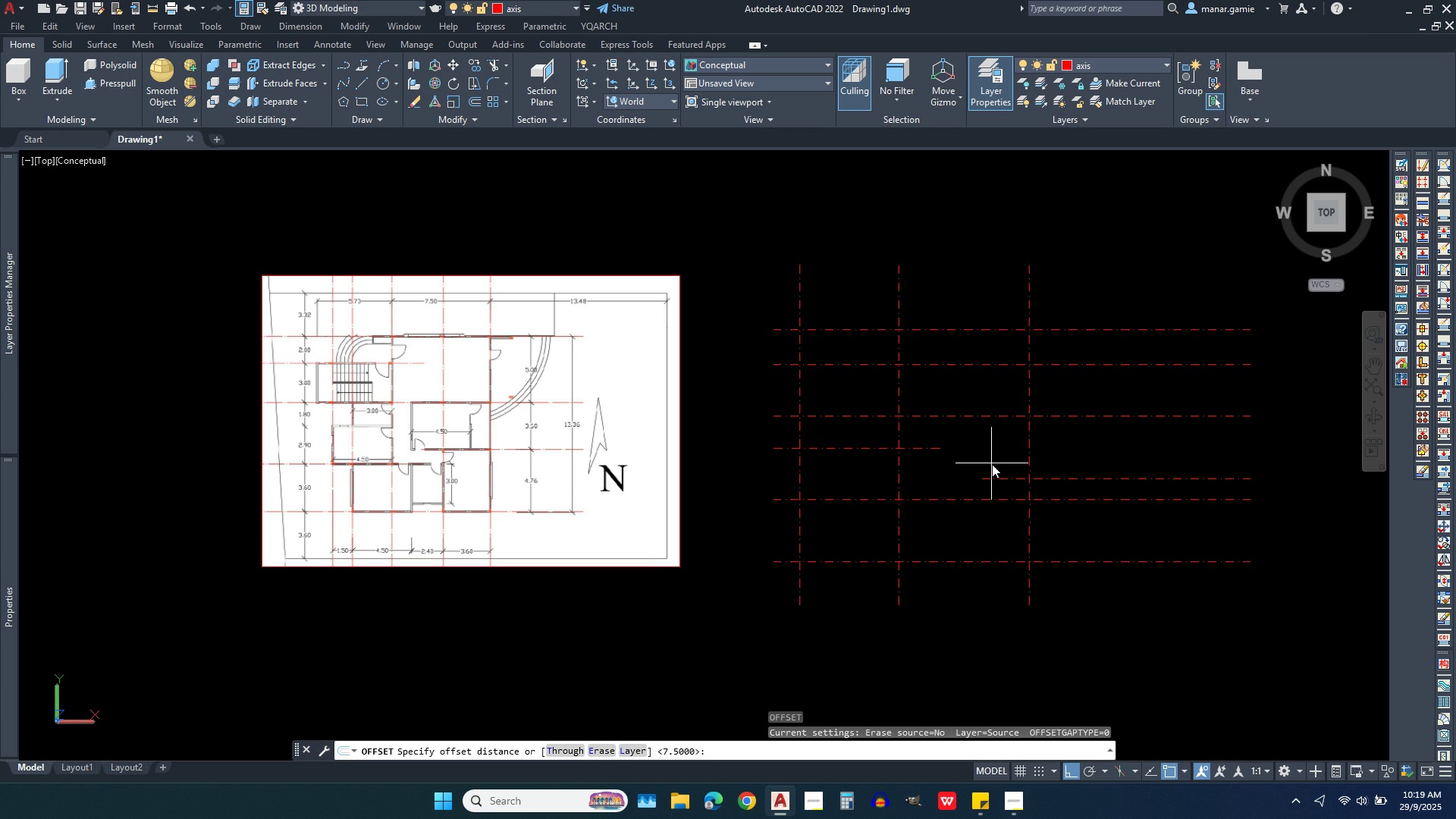 
right_click([992, 464])
 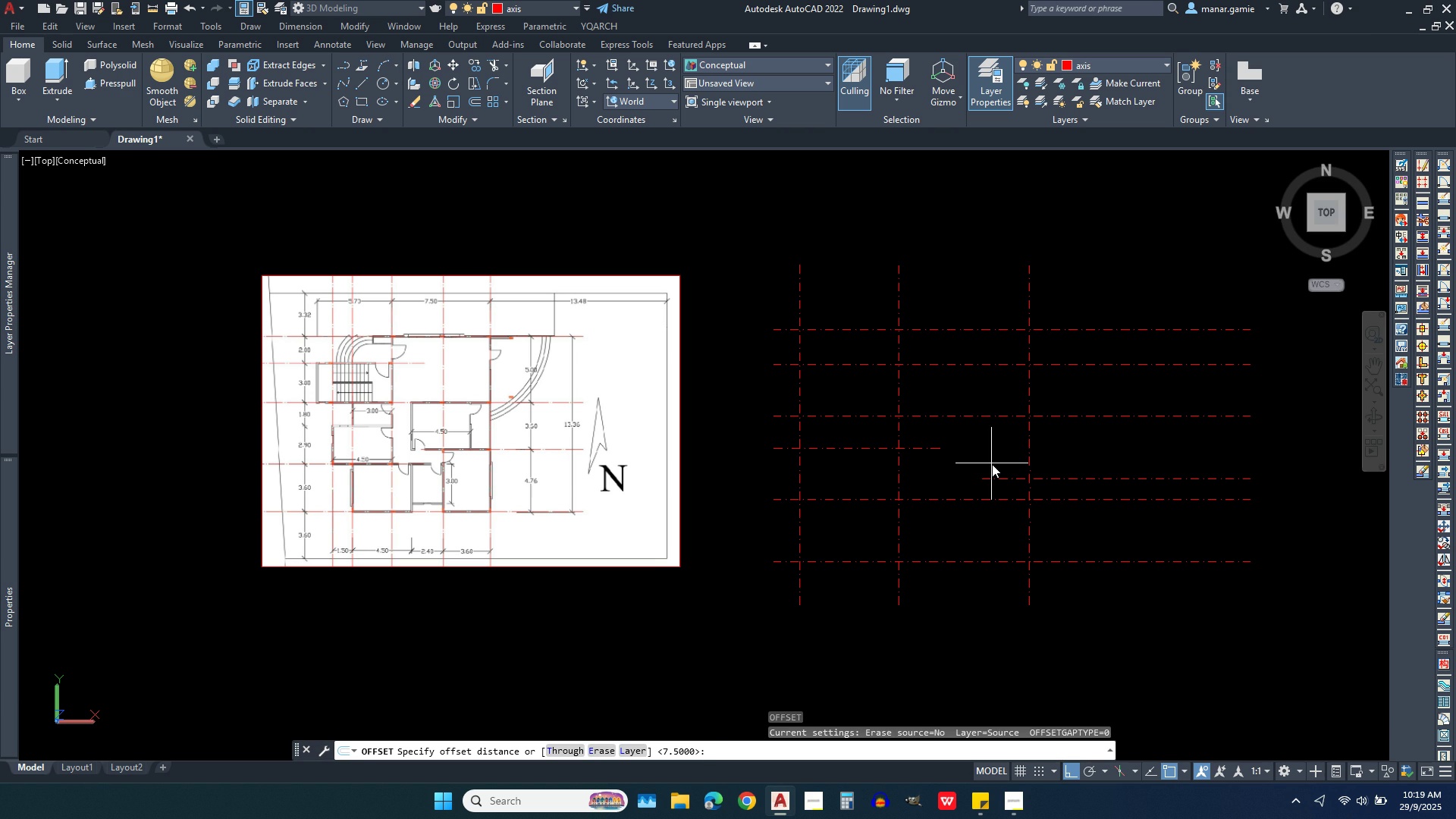 
key(3)
 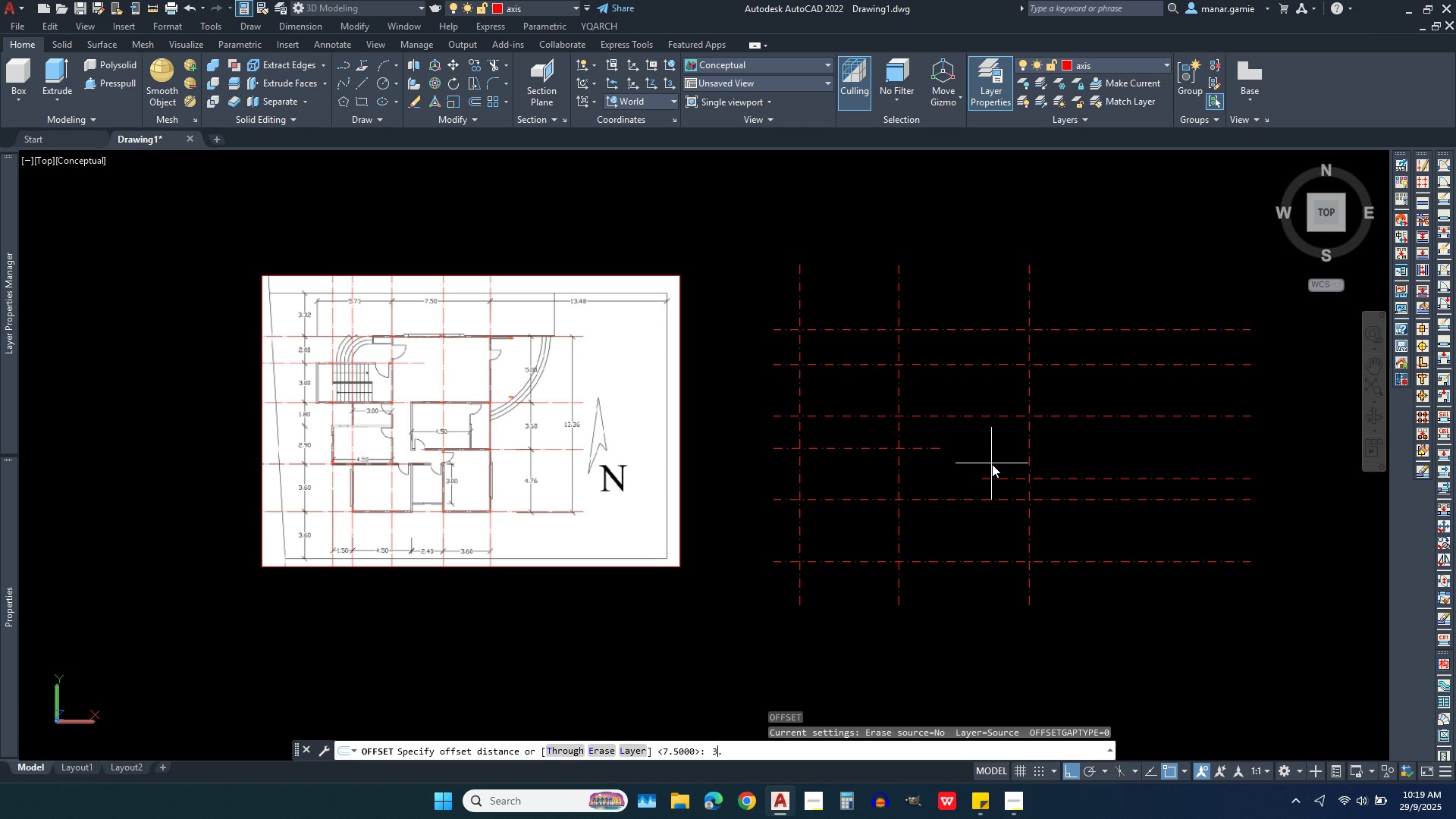 
key(Period)
 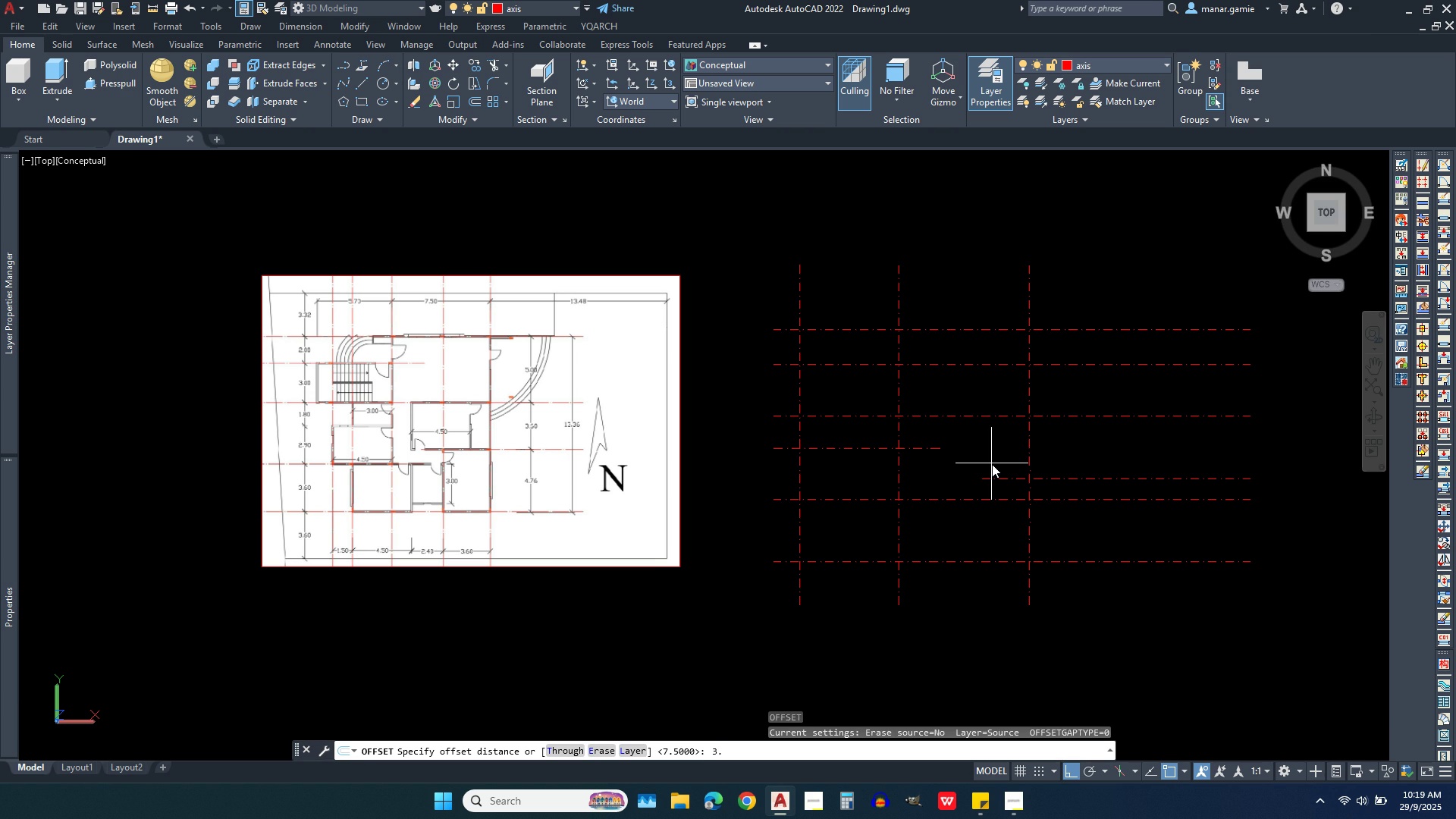 
key(6)
 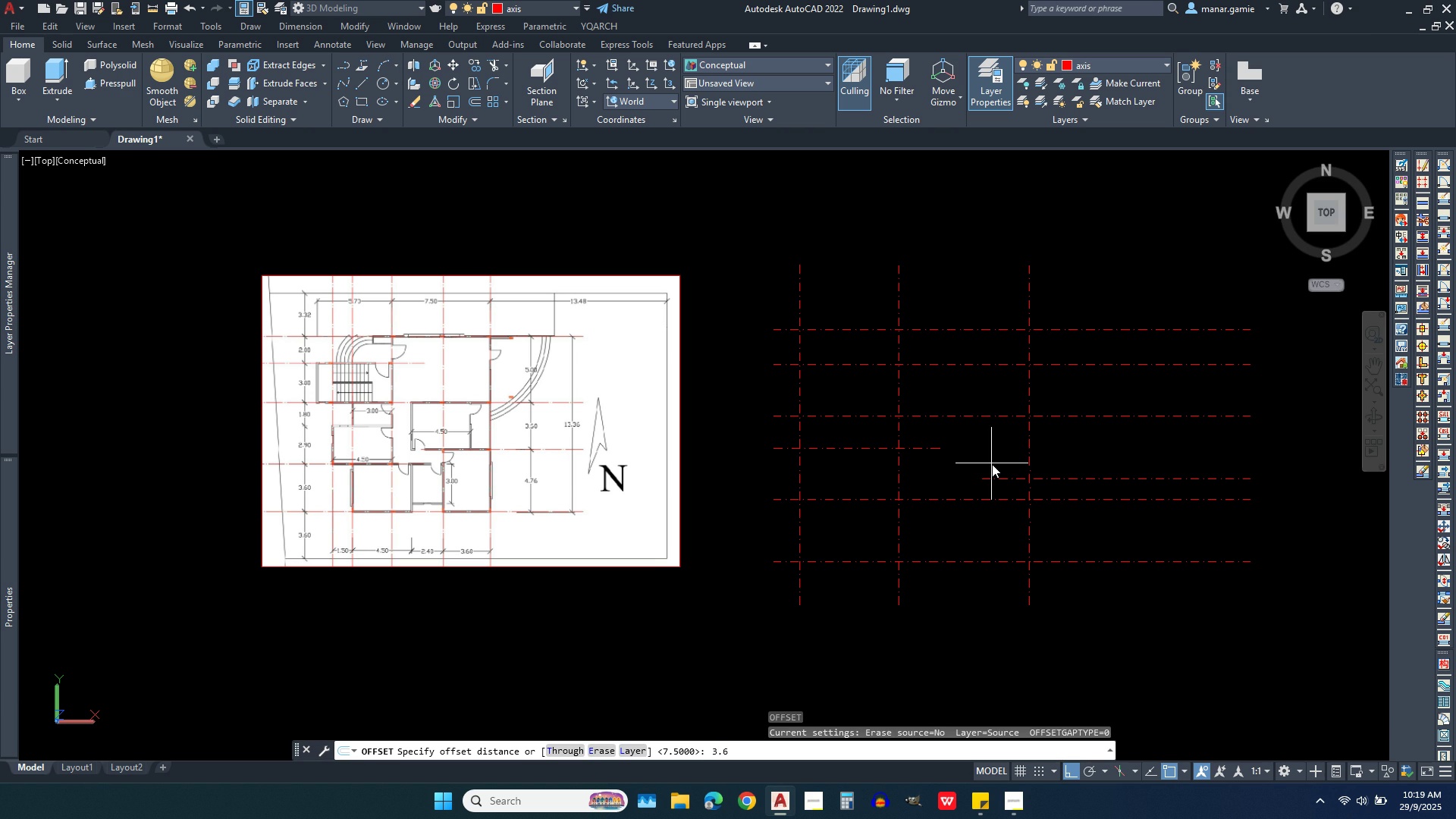 
key(Enter)
 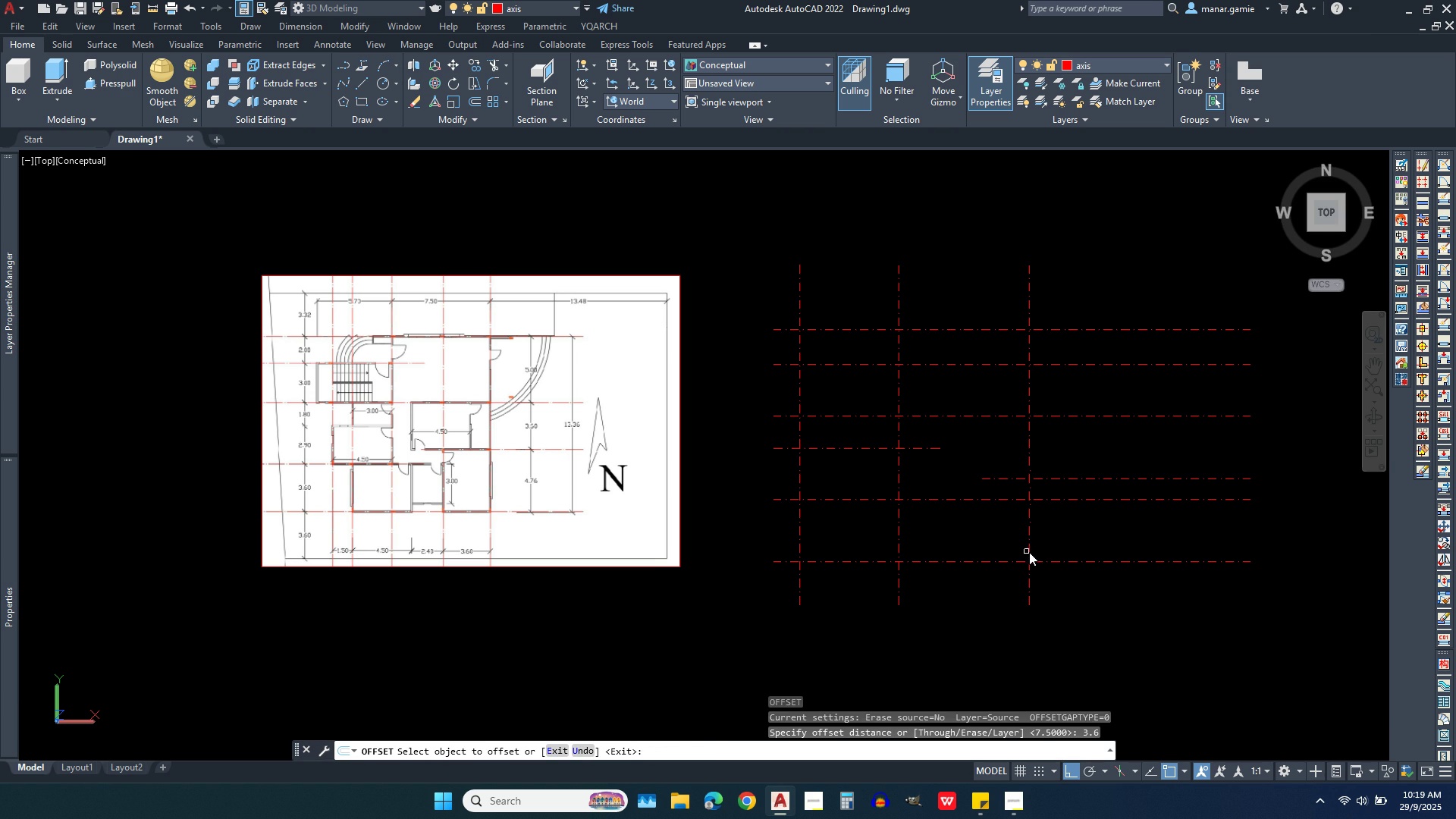 
left_click([1029, 552])
 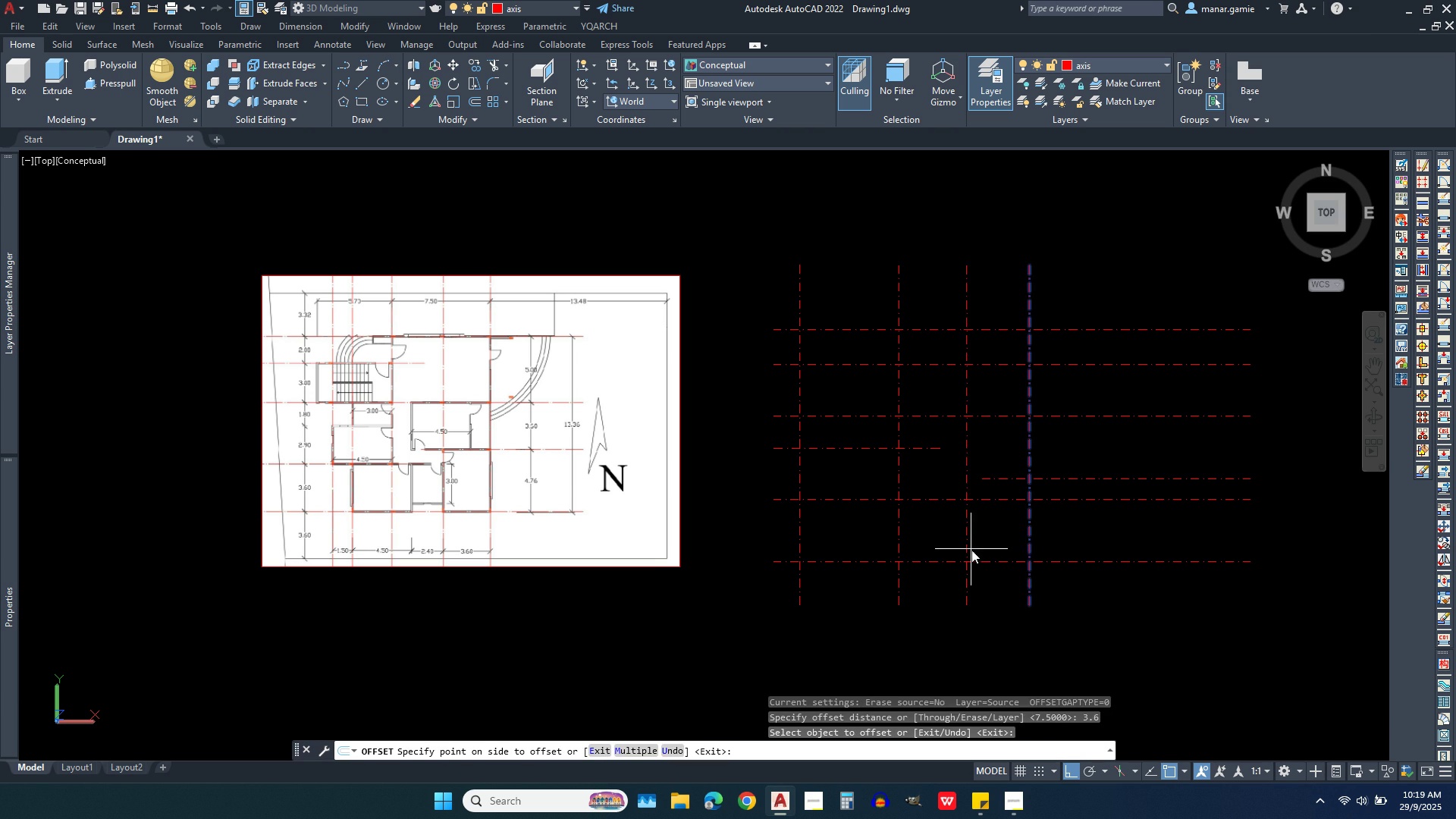 
left_click([971, 550])
 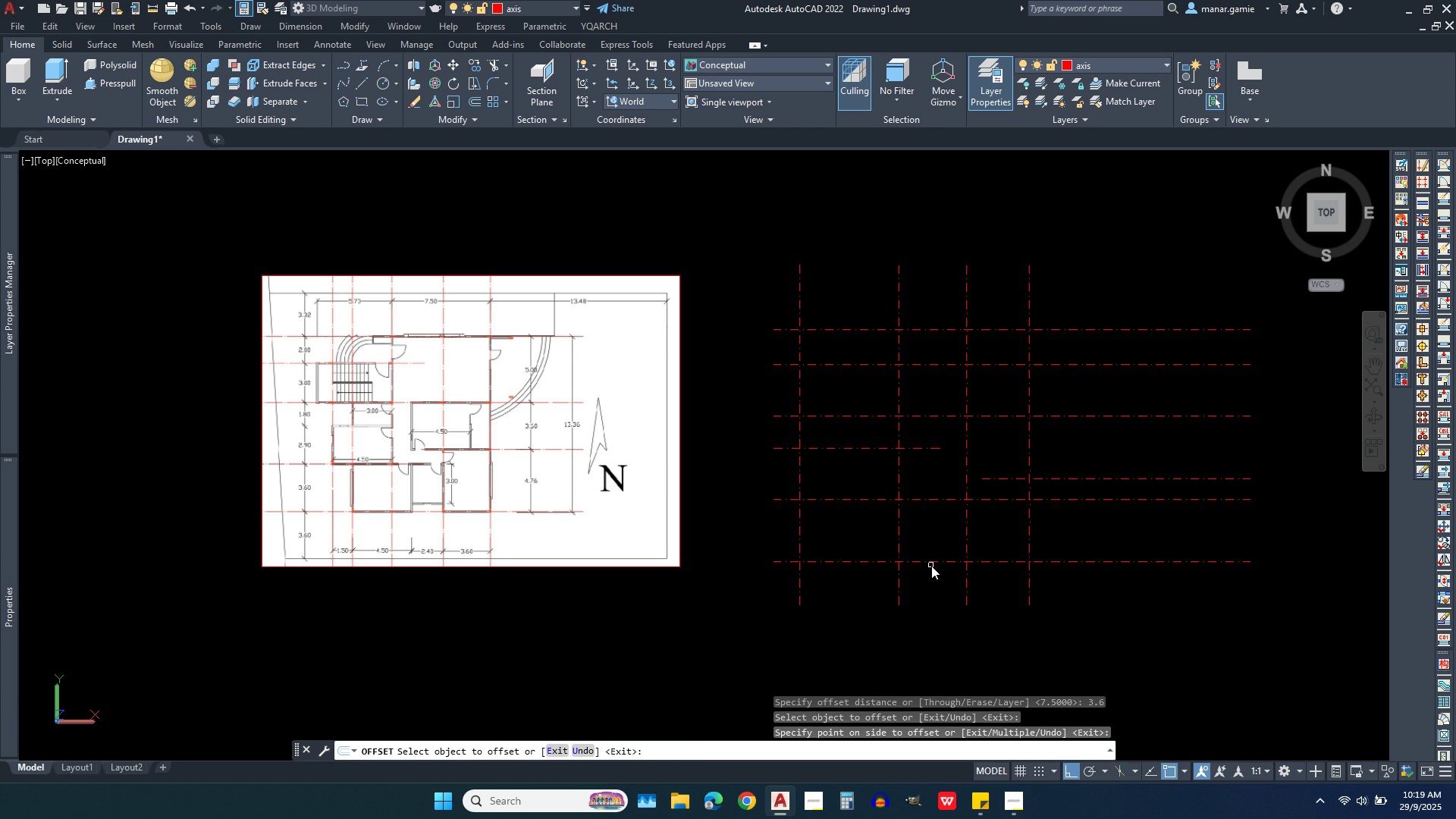 
wait(8.09)
 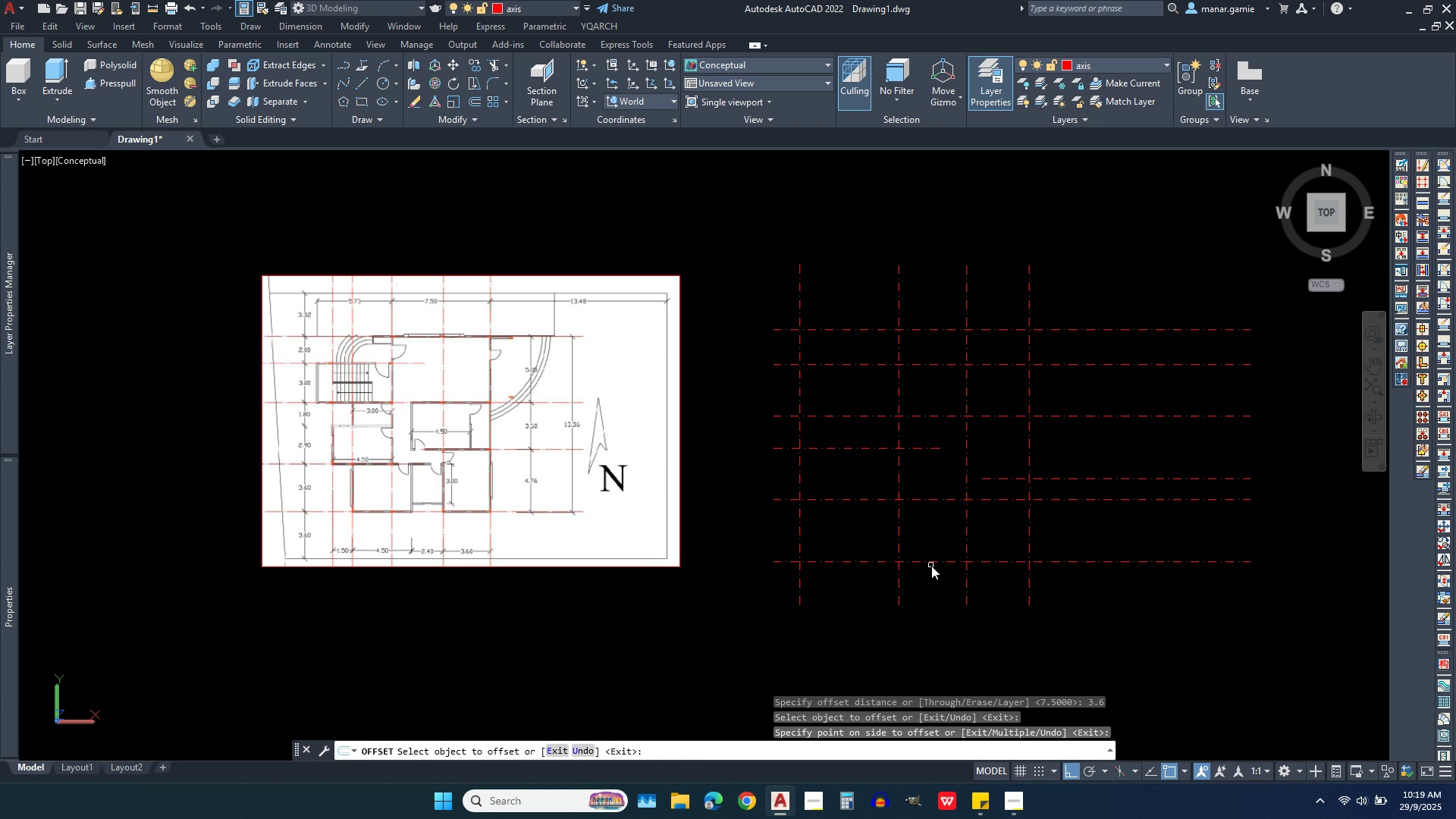 
right_click([979, 544])
 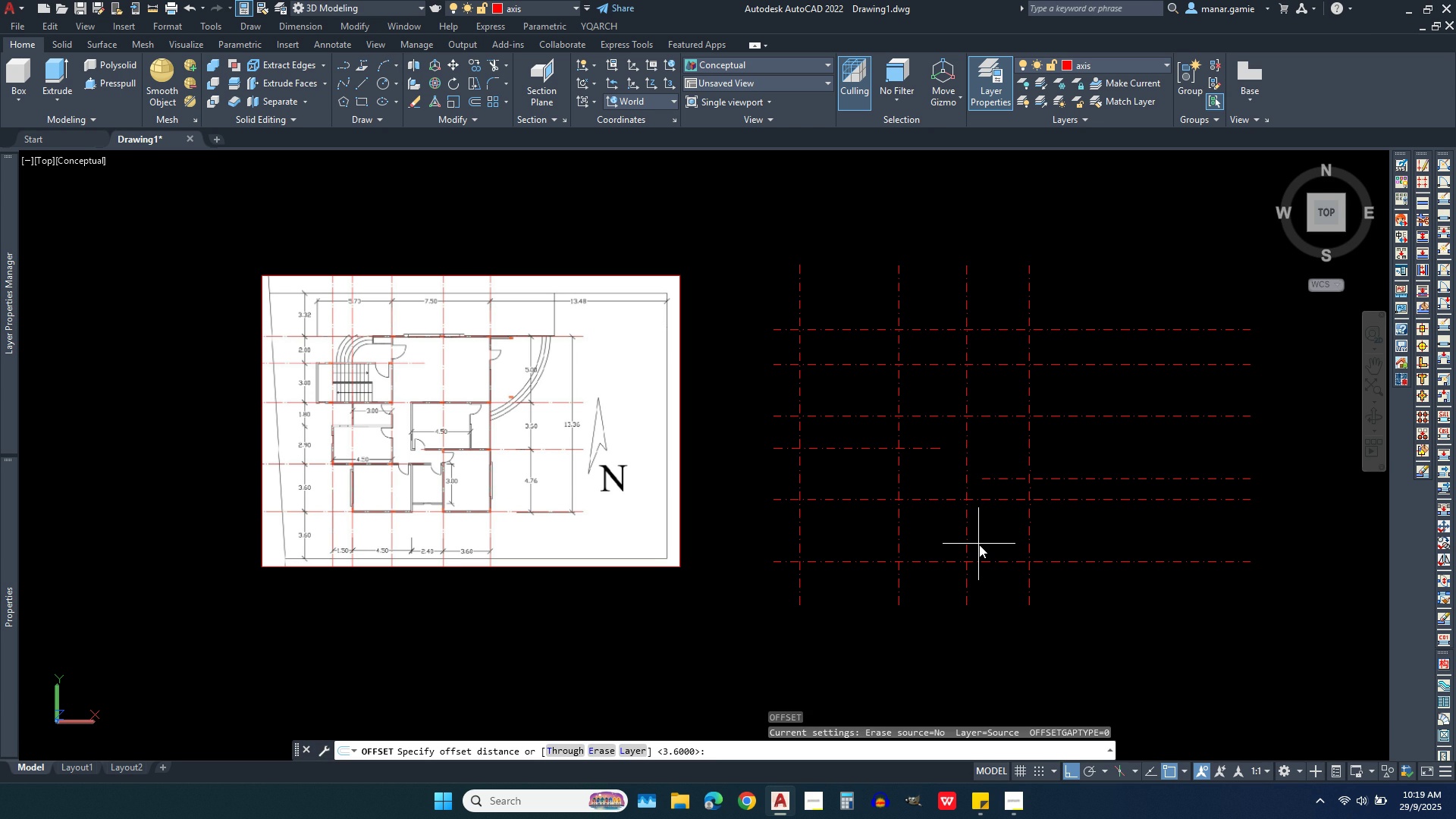 
right_click([979, 544])
 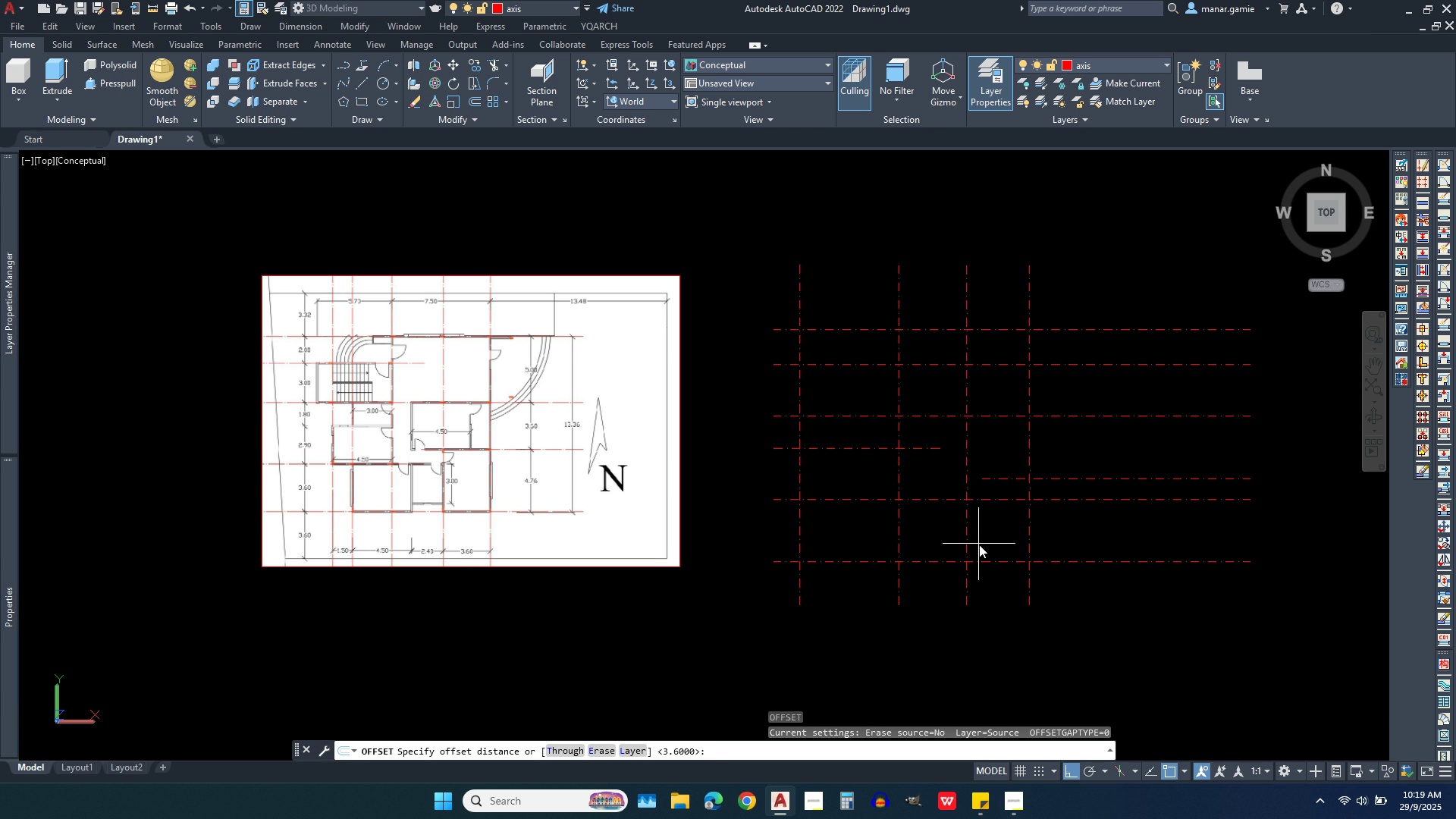 
key(2)
 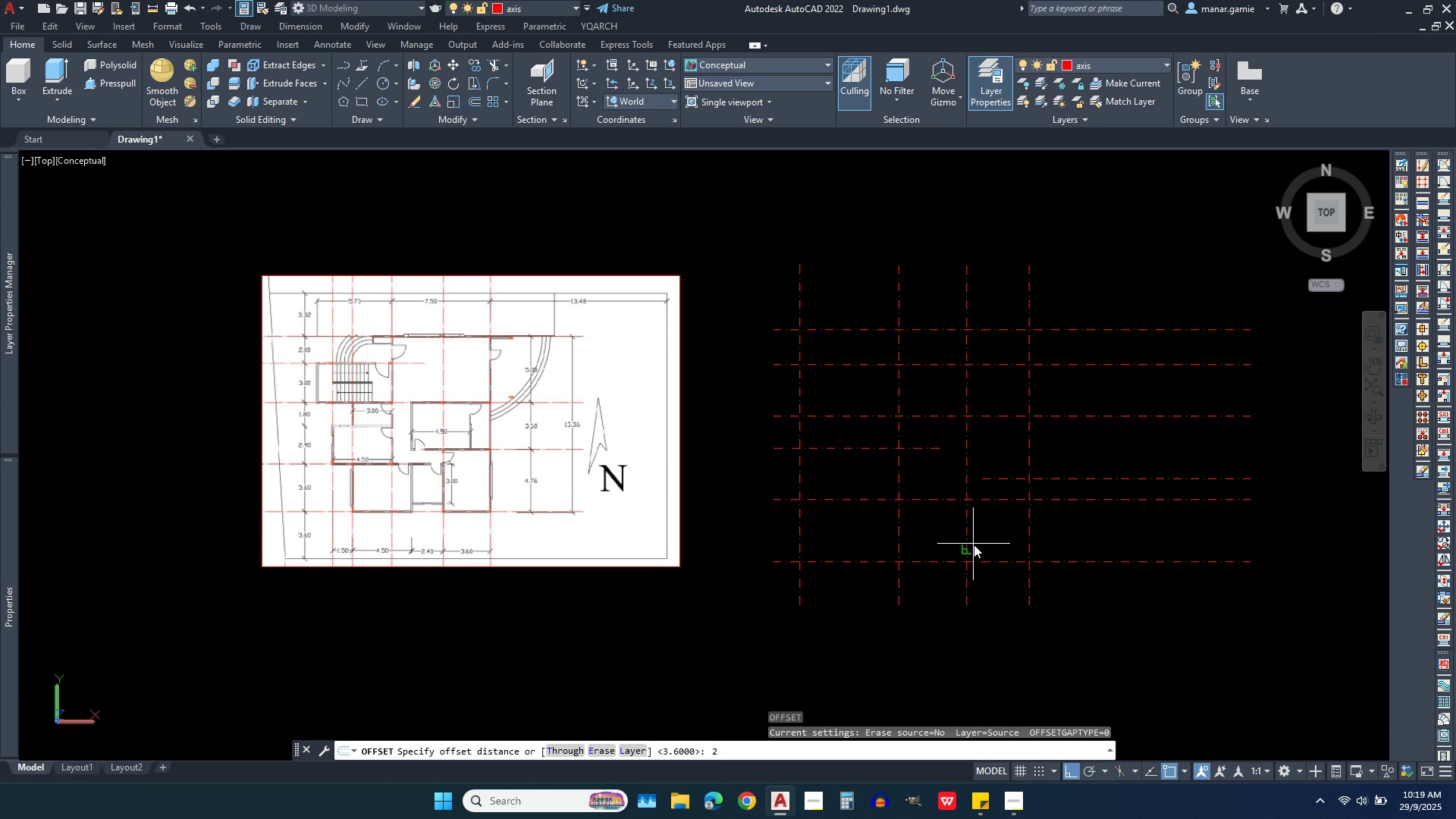 
key(Period)
 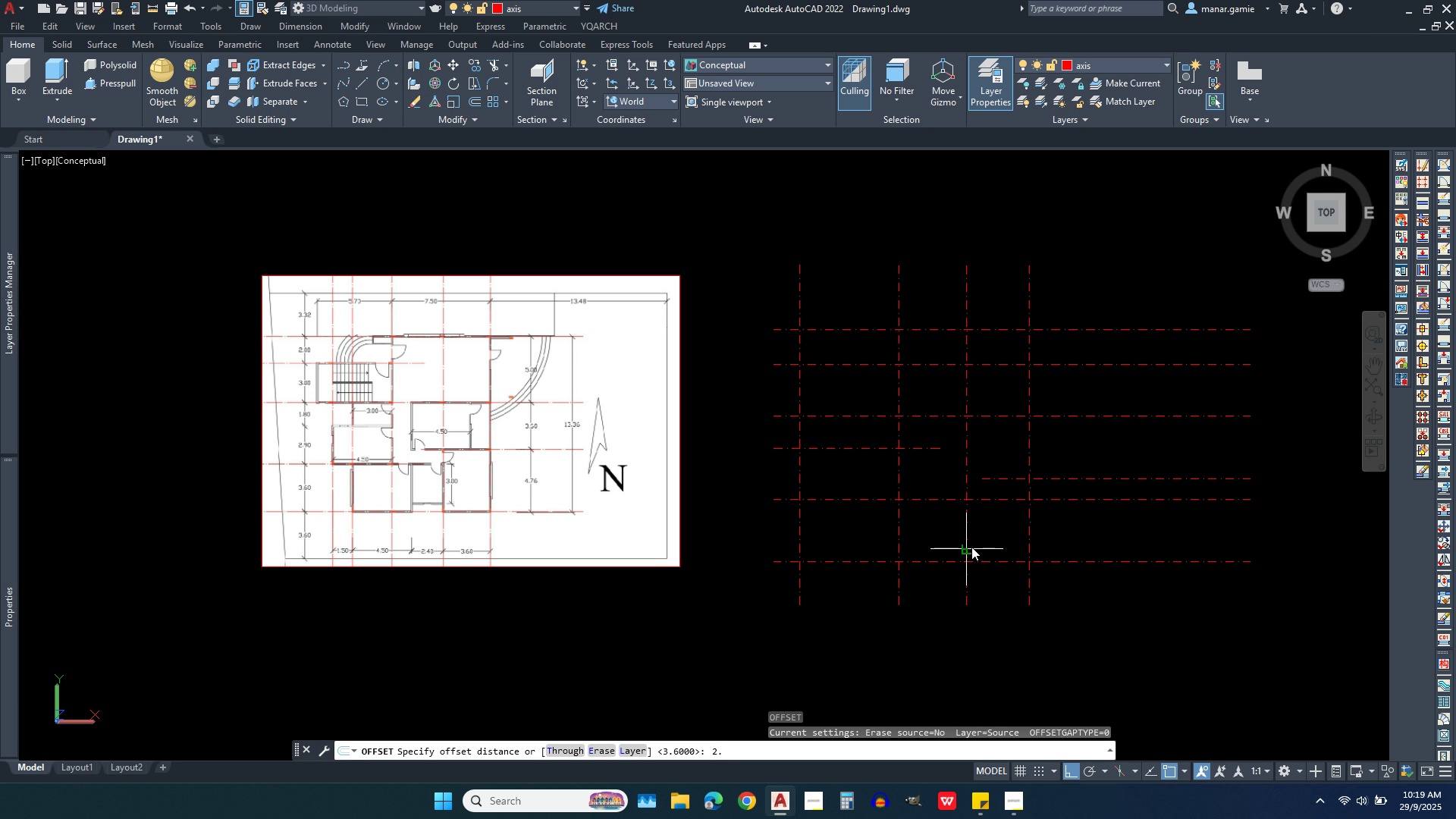 
key(4)
 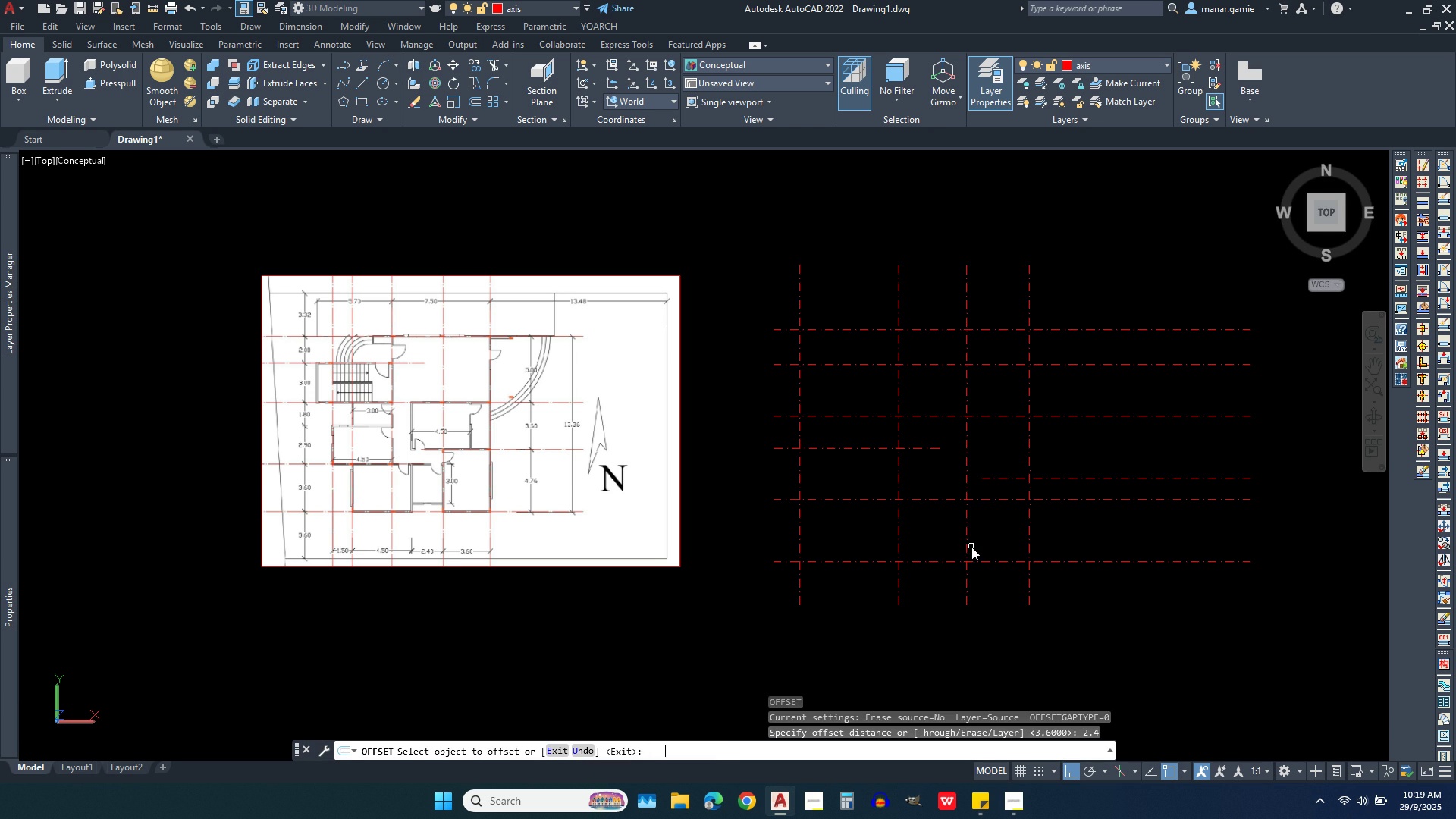 
key(Enter)
 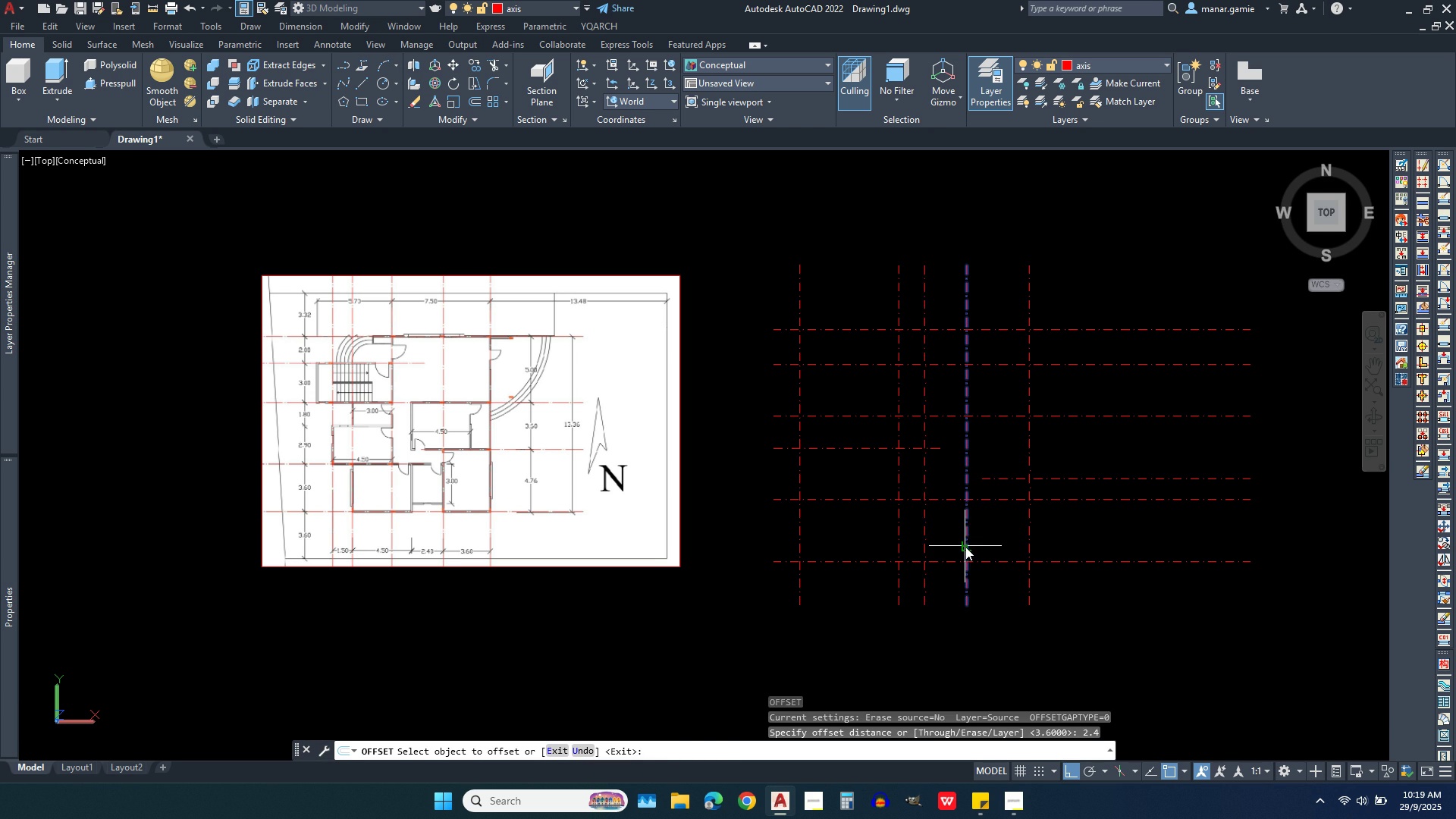 
left_click([965, 547])
 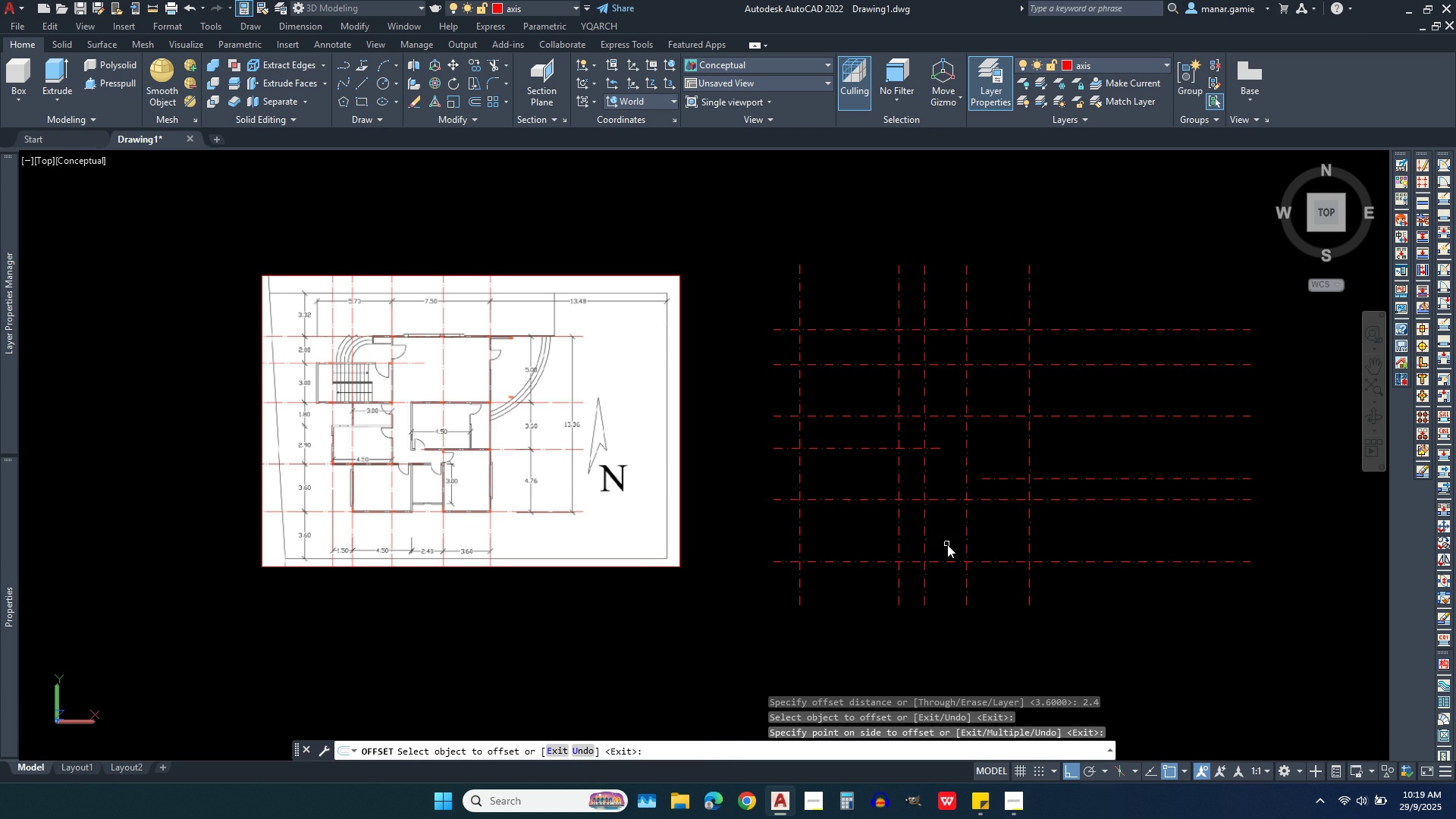 
left_click([947, 544])
 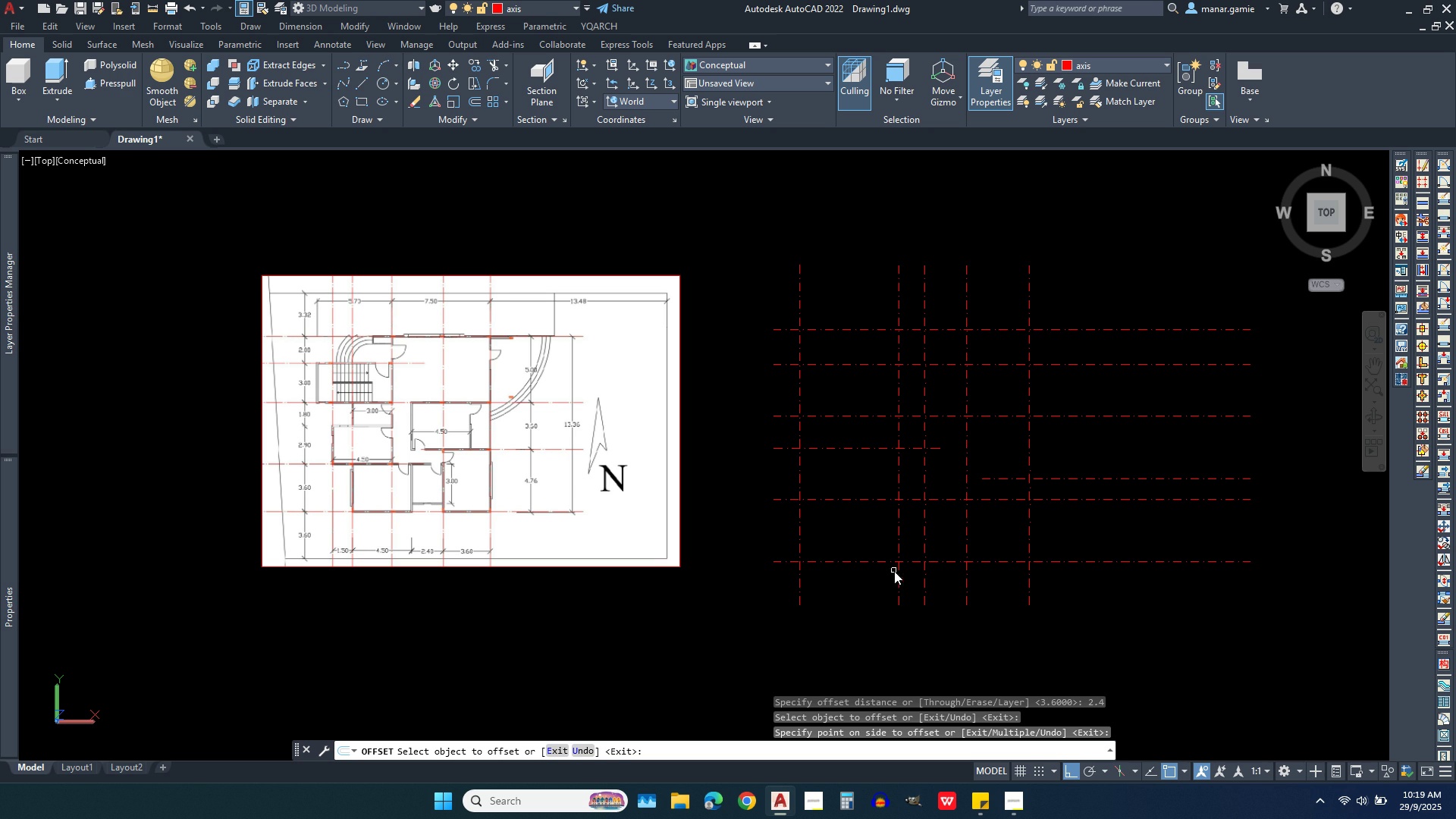 
right_click([910, 597])
 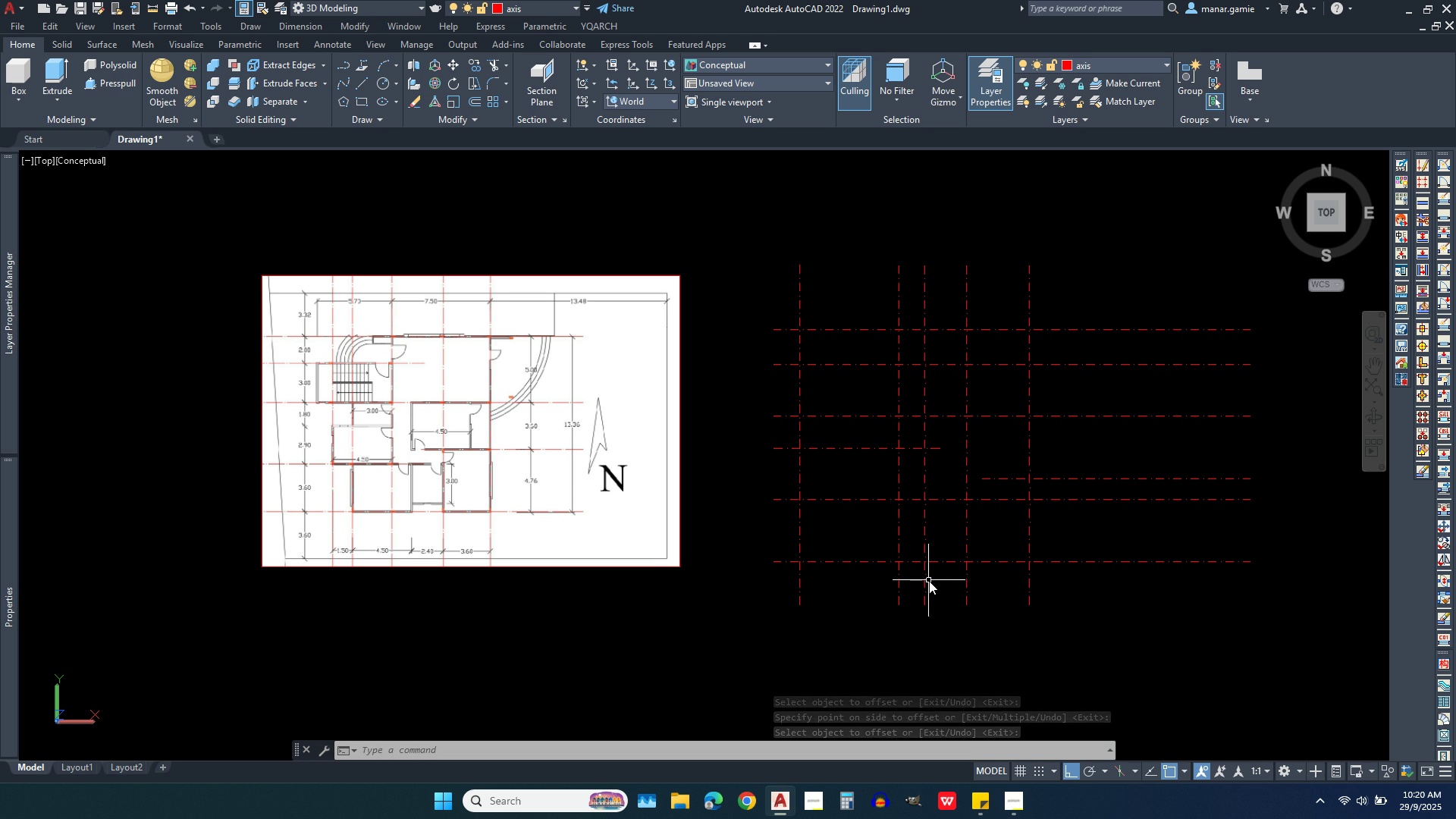 
wait(9.61)
 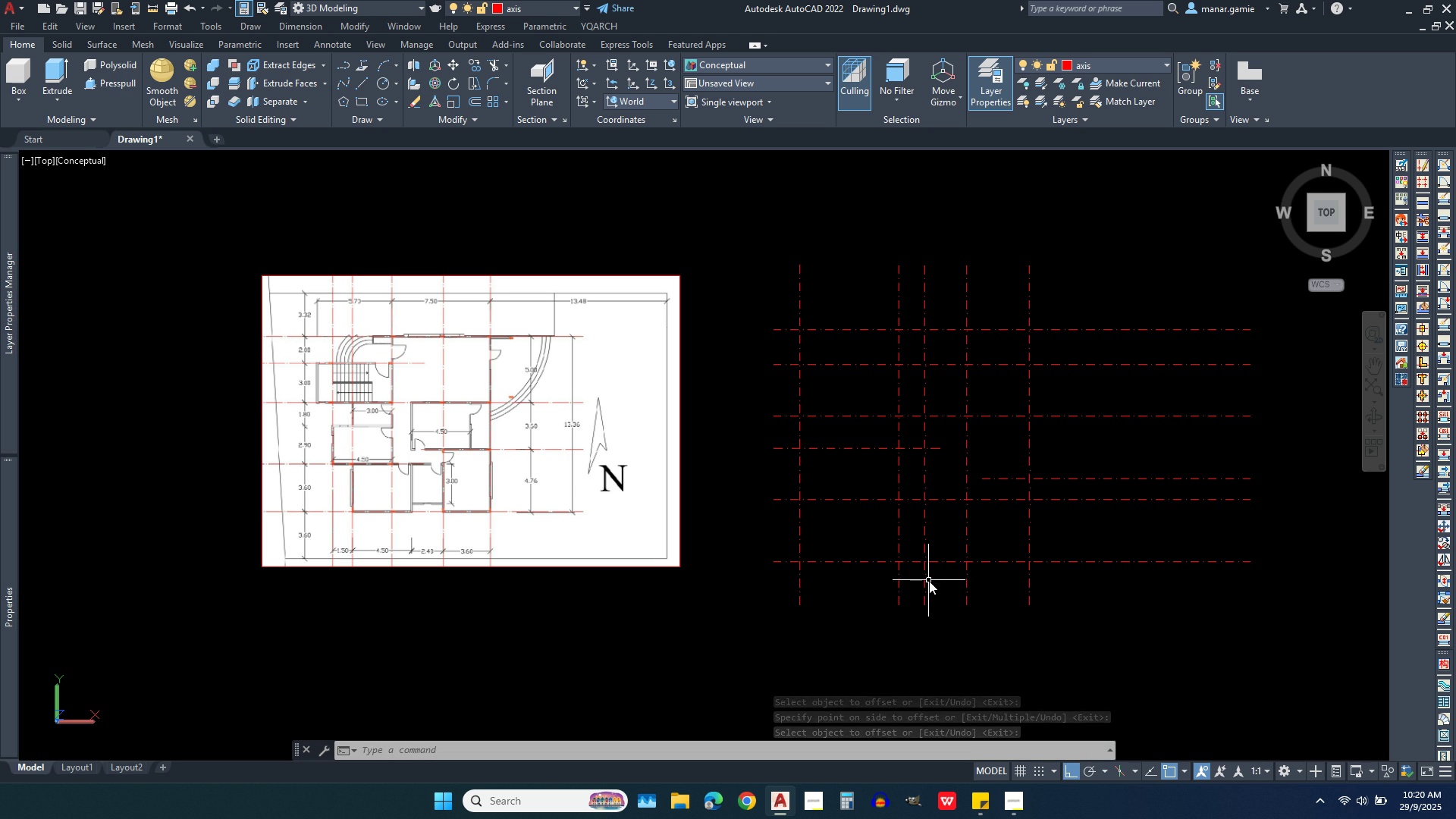 
right_click([926, 592])
 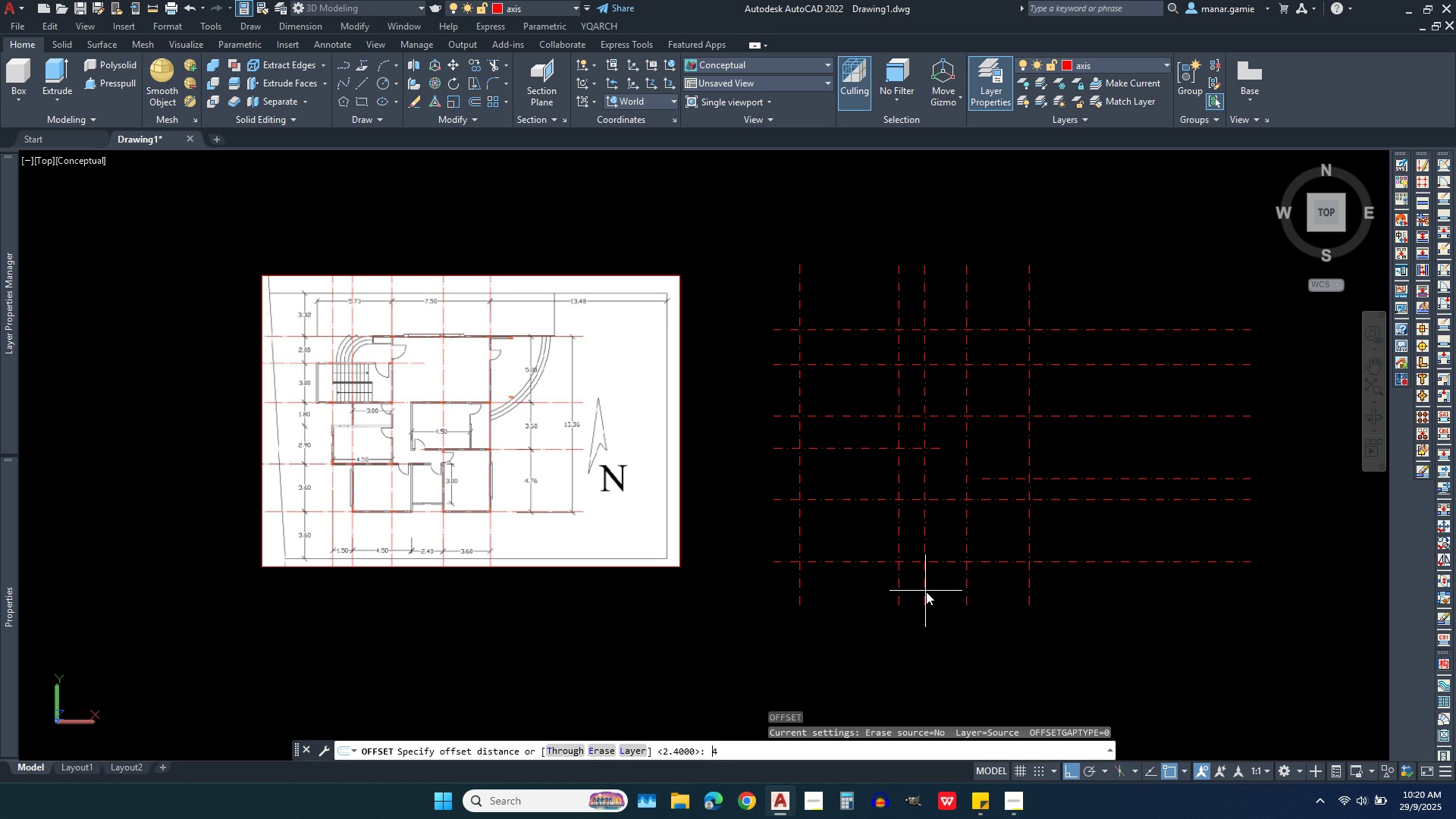 
key(4)
 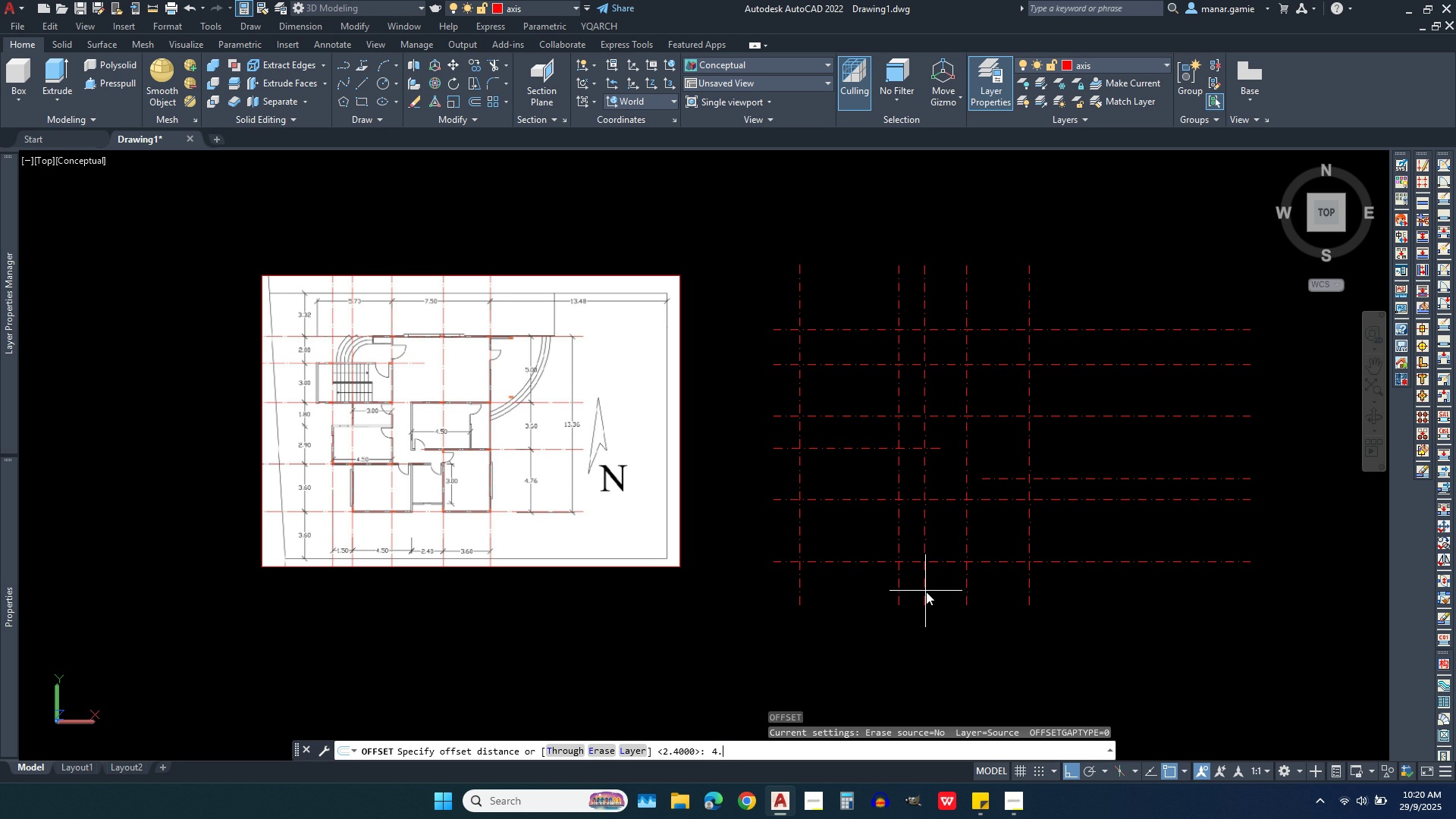 
key(Period)
 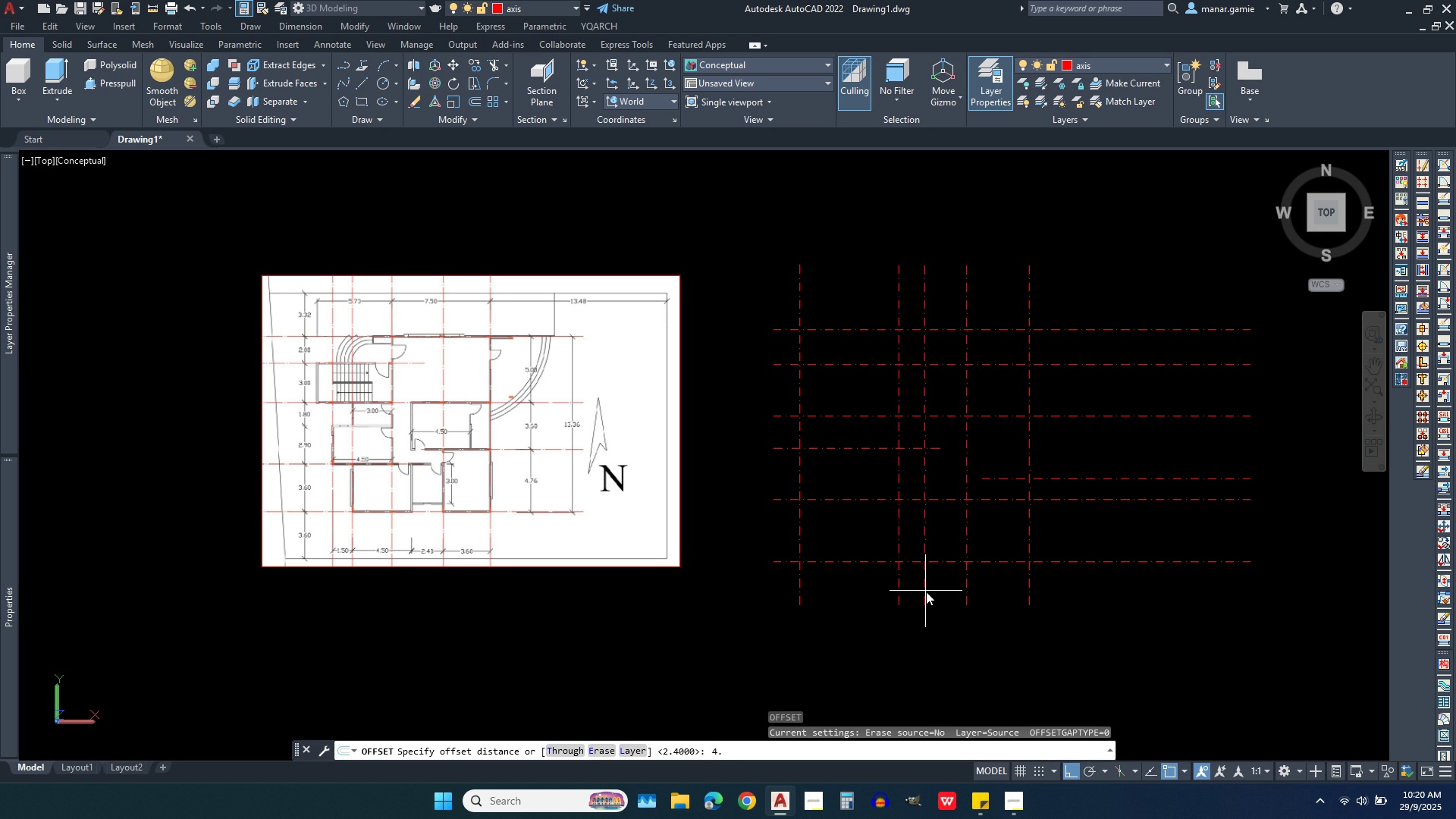 
key(5)
 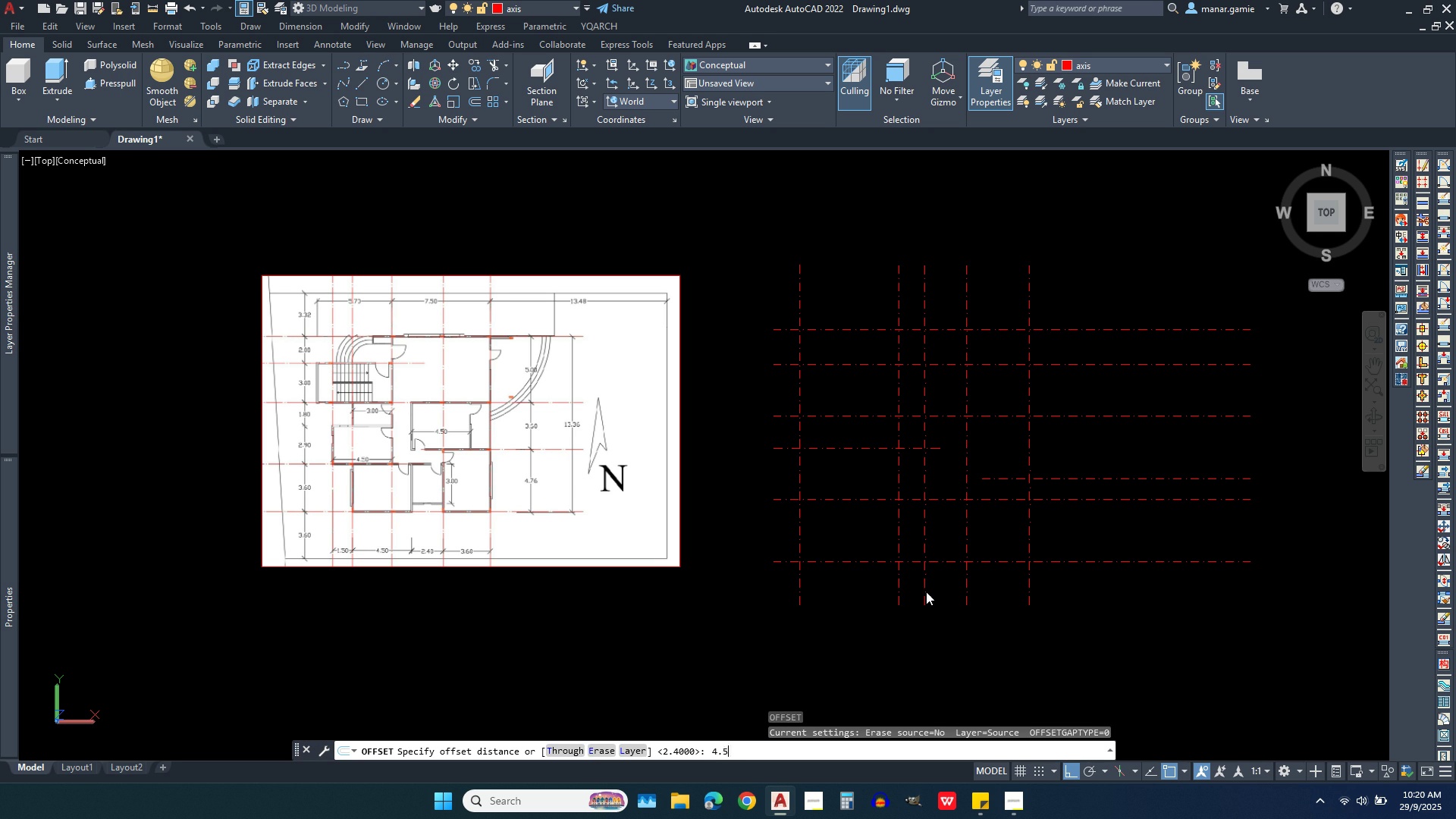 
key(Enter)
 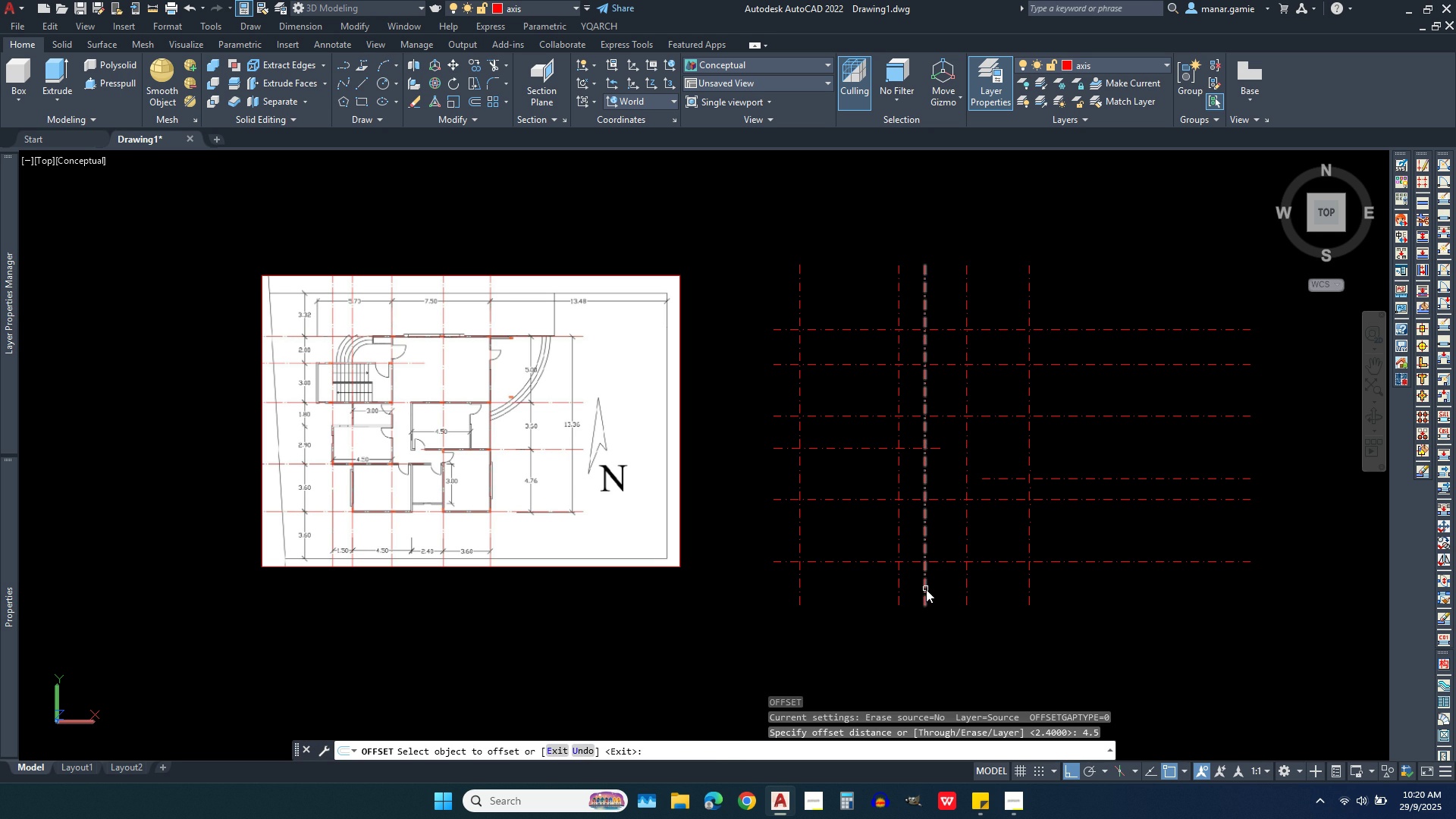 
left_click([926, 589])
 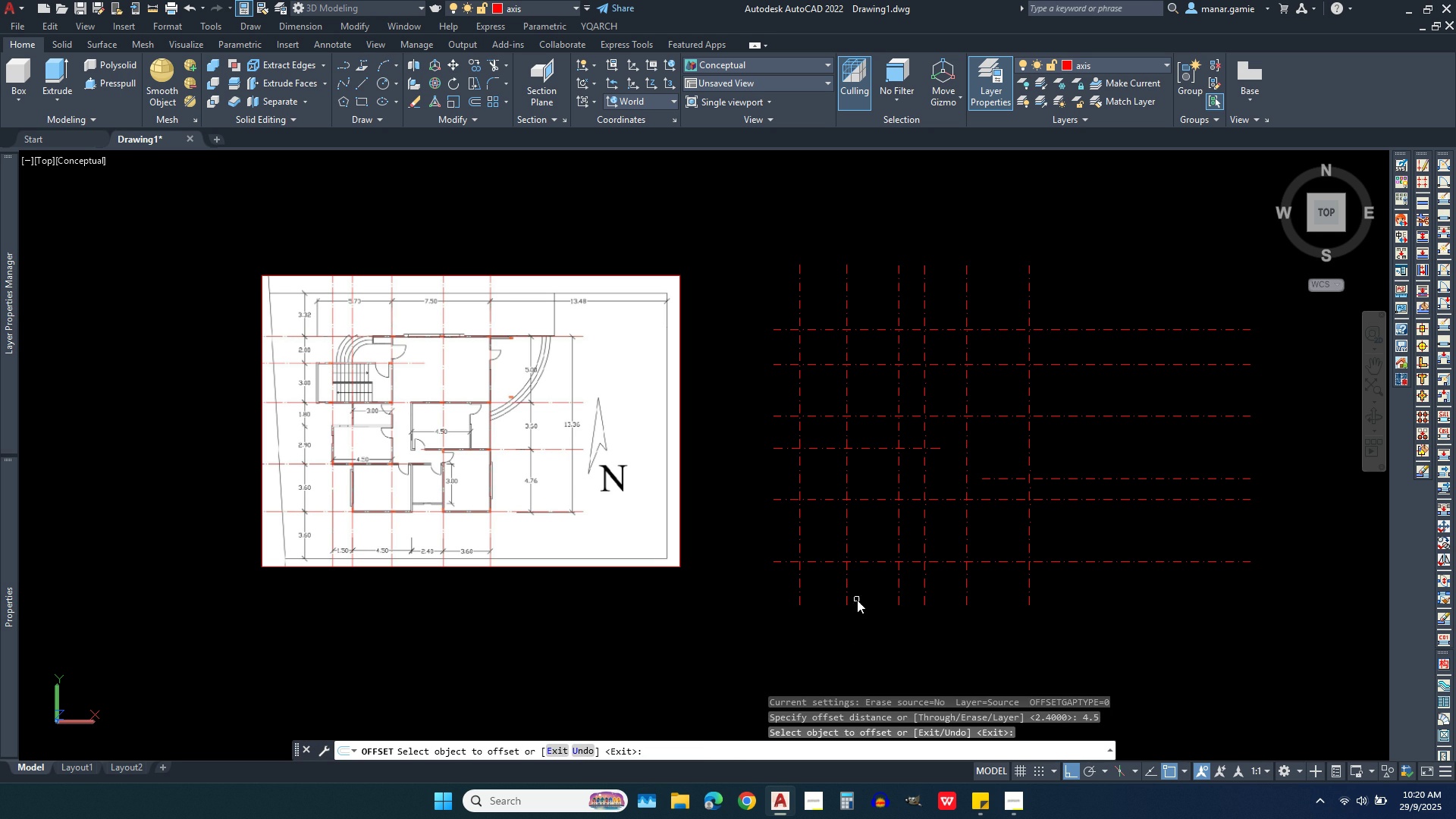 
left_click([857, 600])
 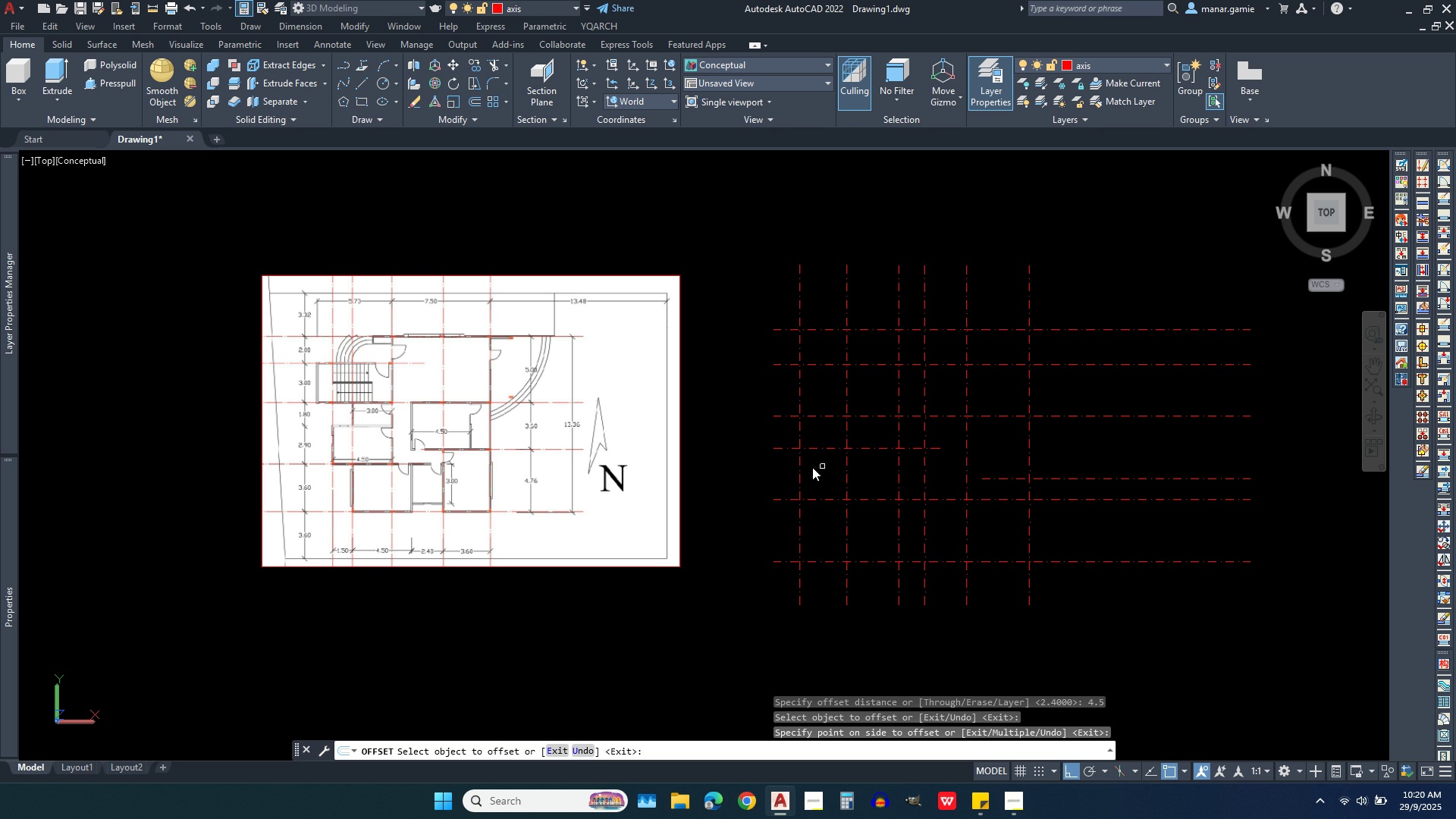 
wait(5.73)
 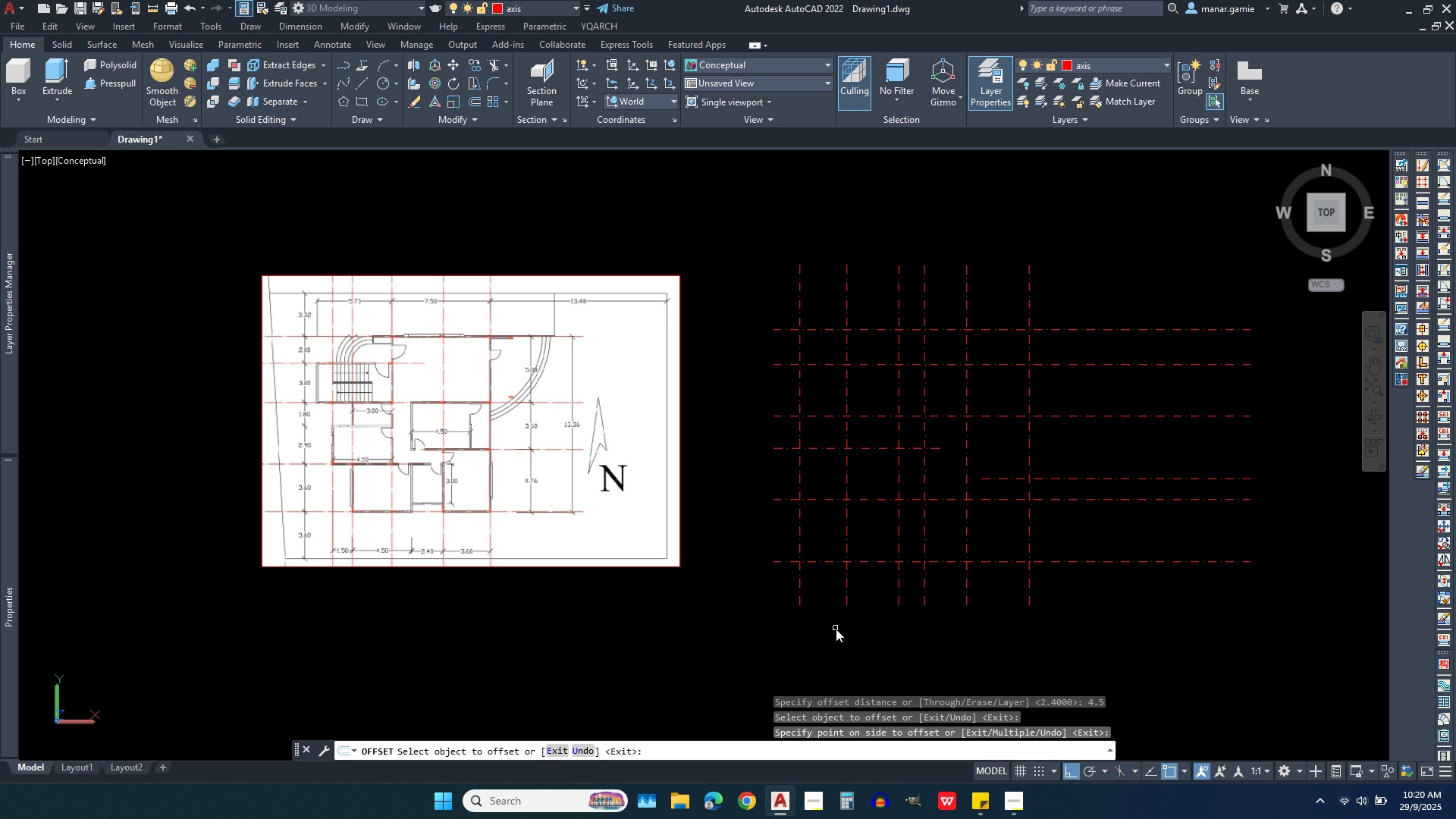 
right_click([740, 475])
 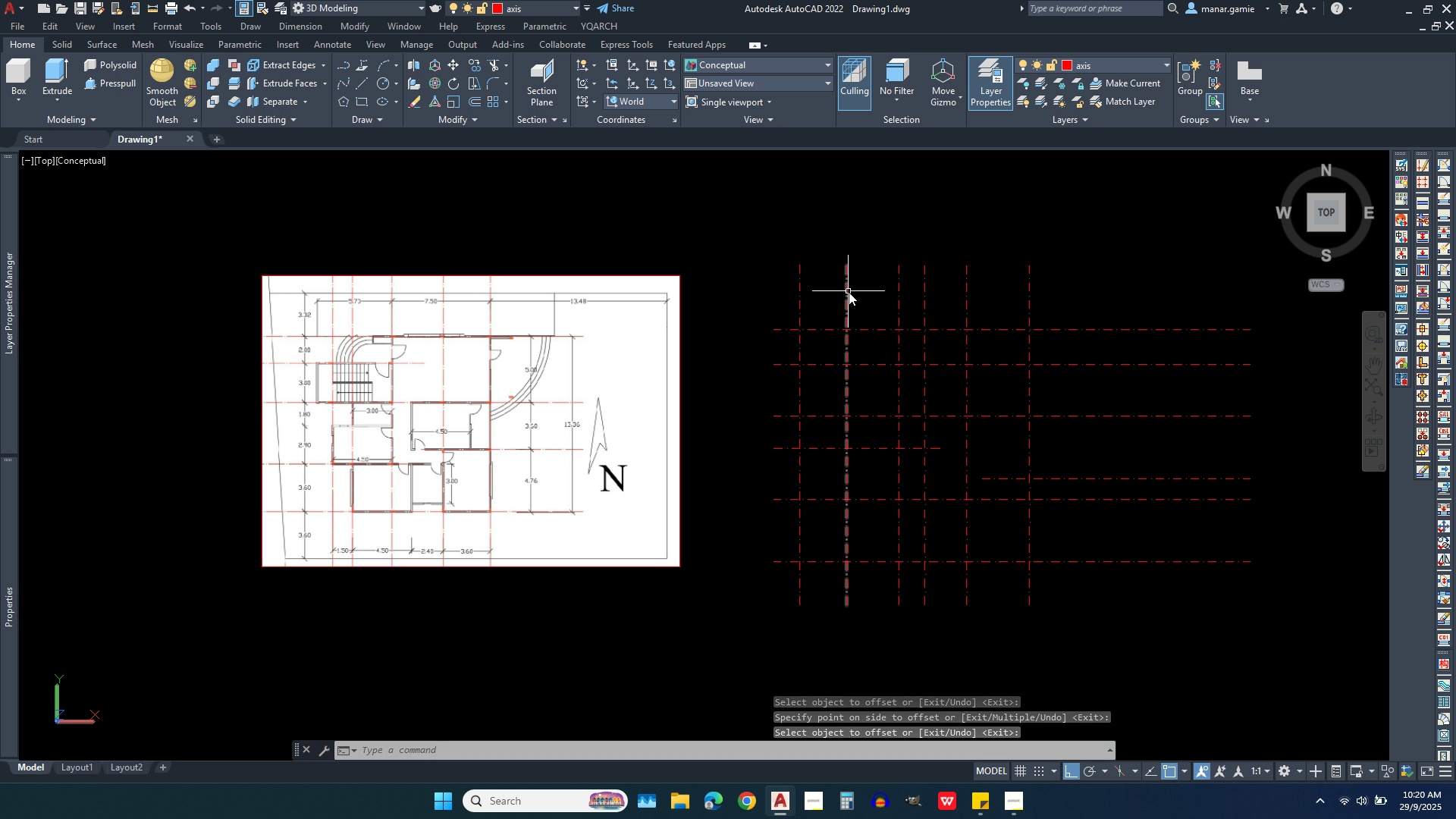 
left_click([849, 292])
 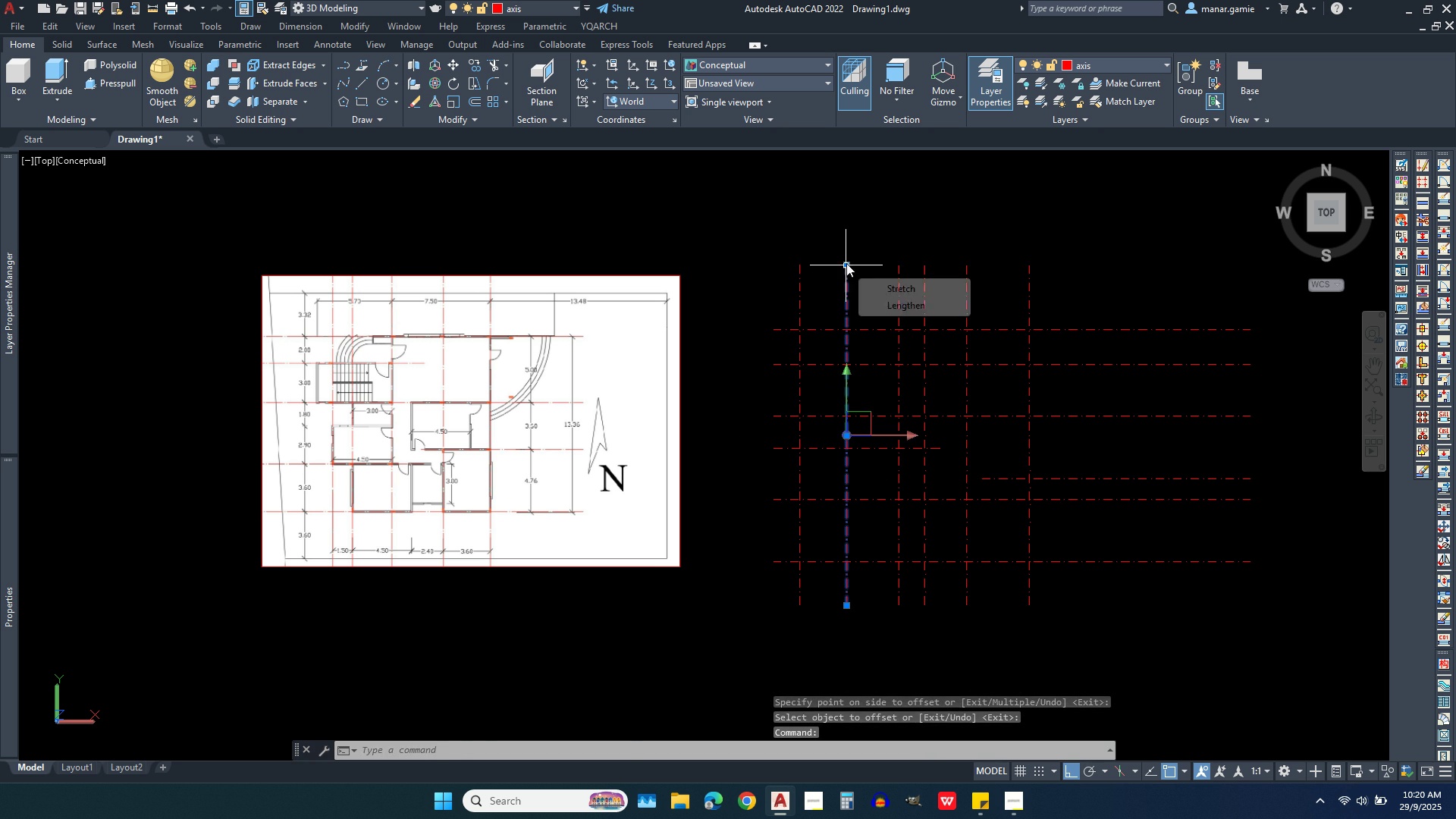 
left_click([846, 263])
 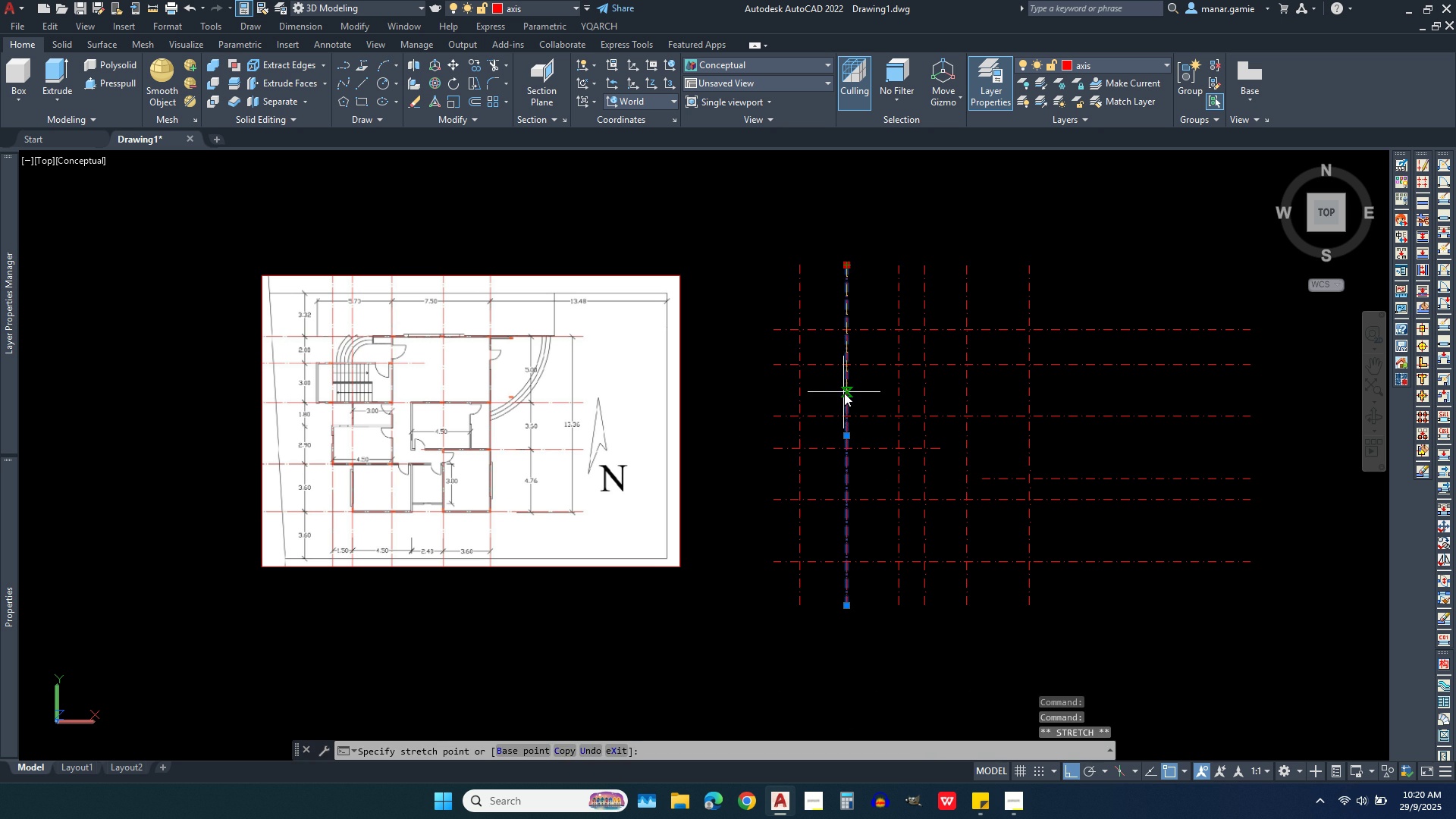 
left_click([844, 393])
 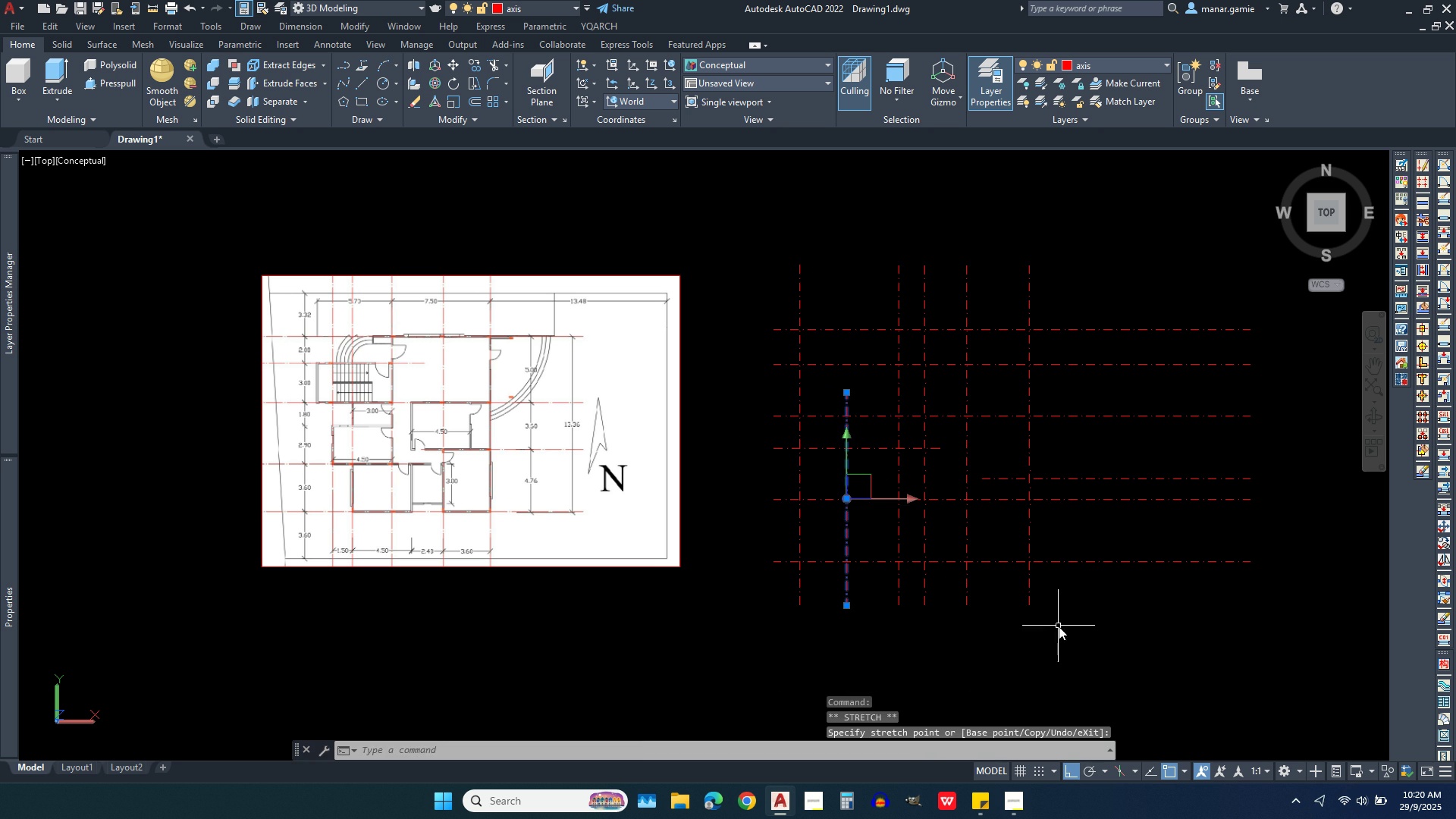 
key(Escape)
 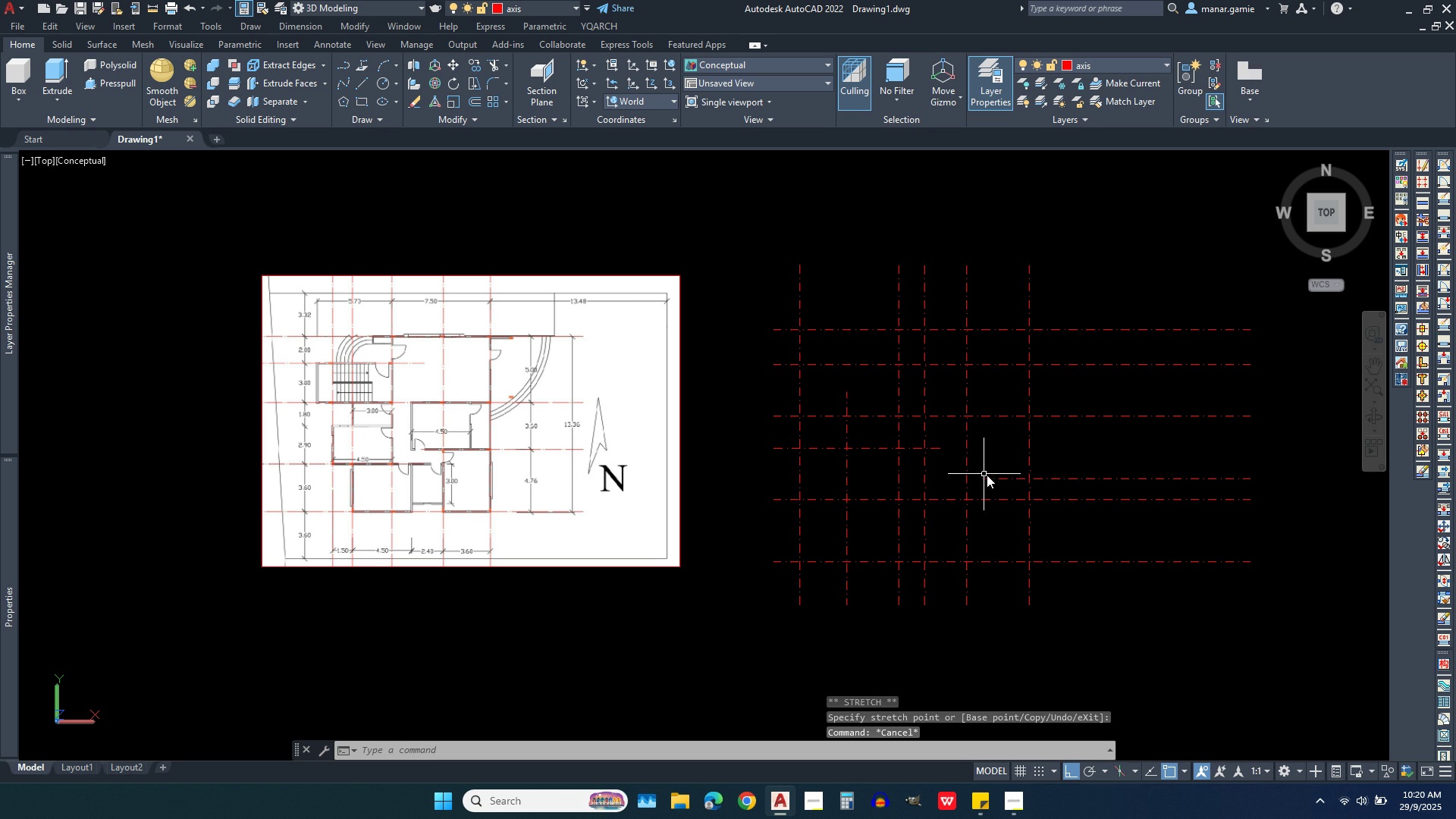 
left_click([995, 480])
 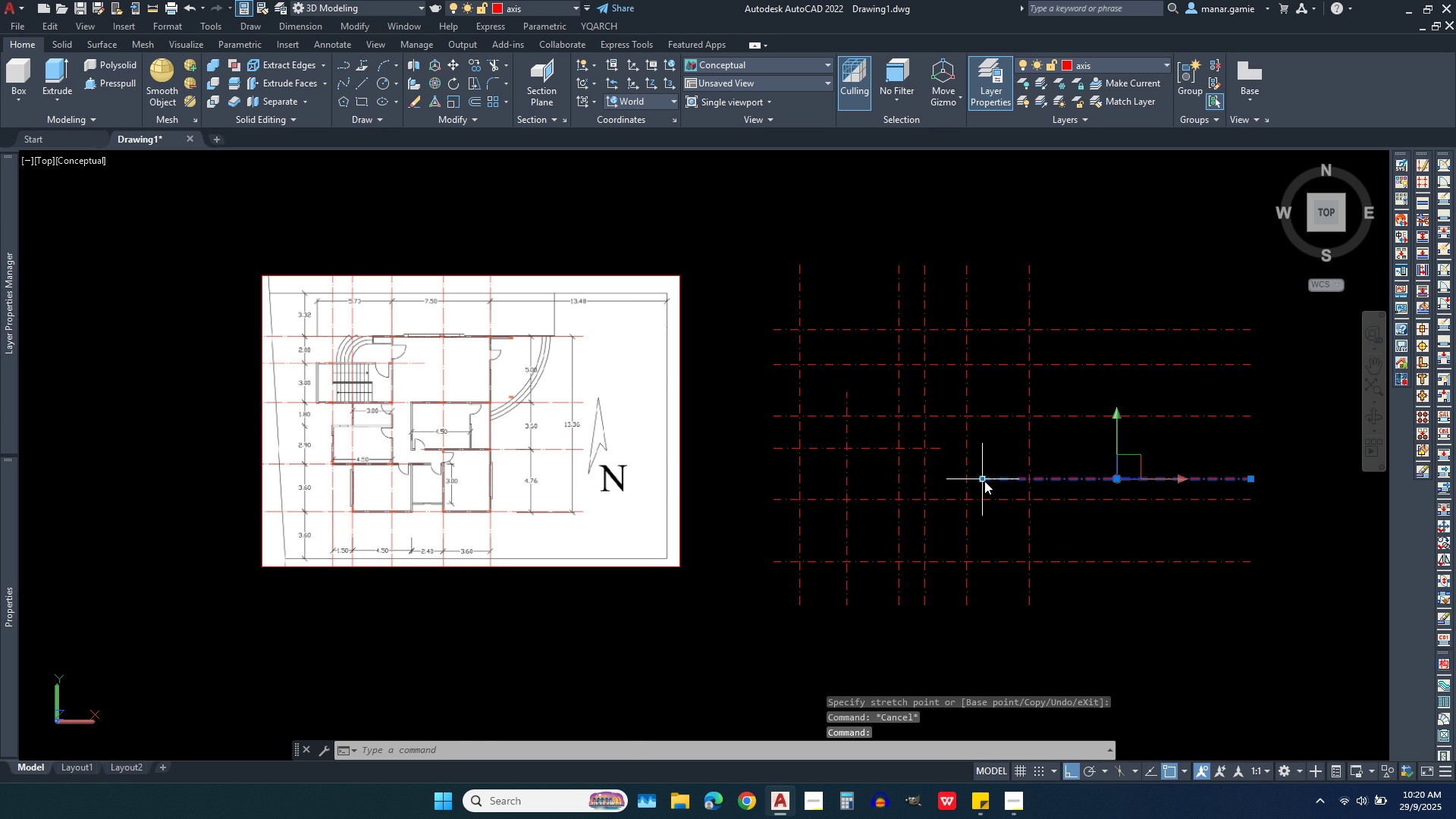 
left_click([982, 481])
 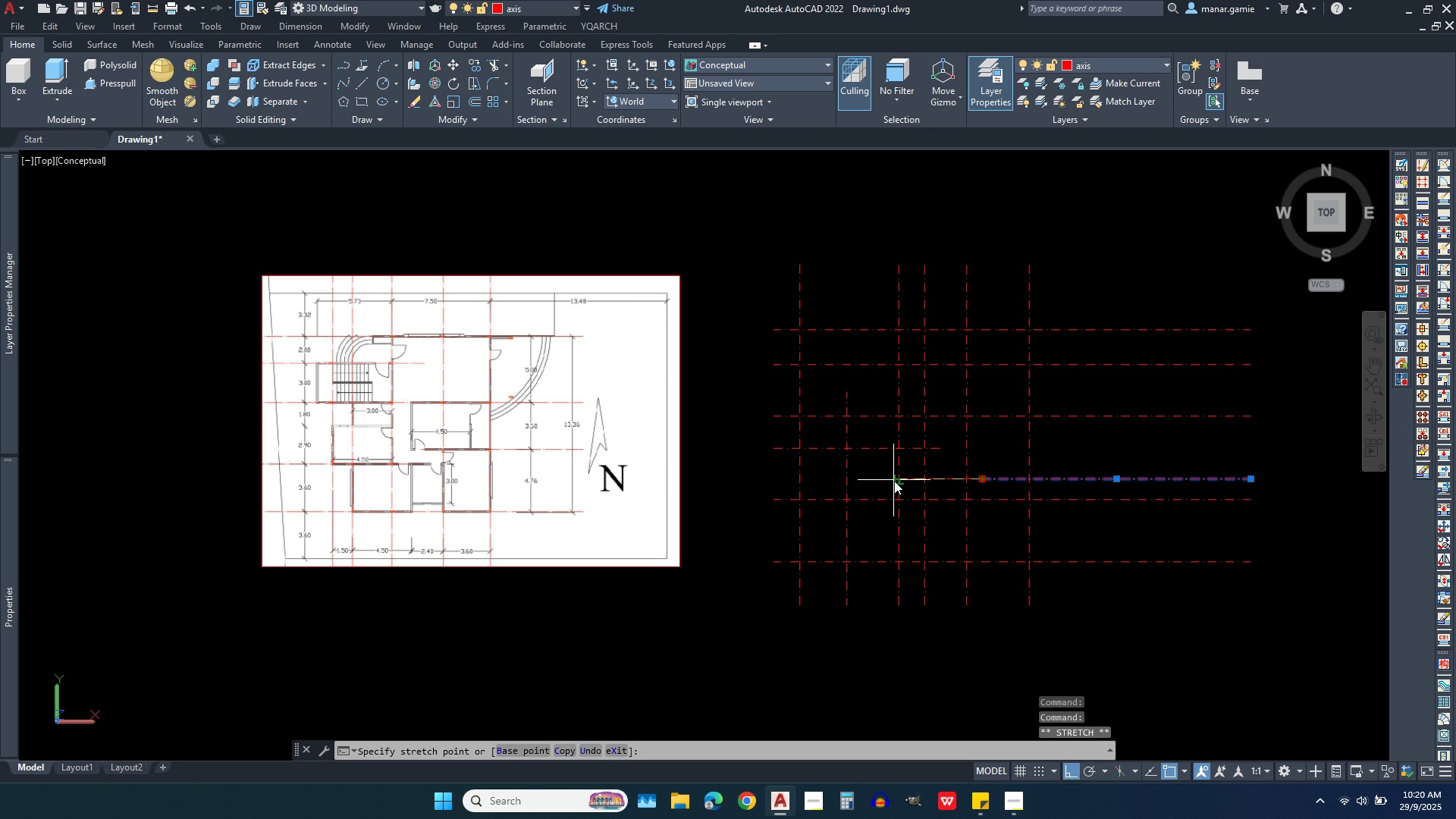 
left_click([892, 481])
 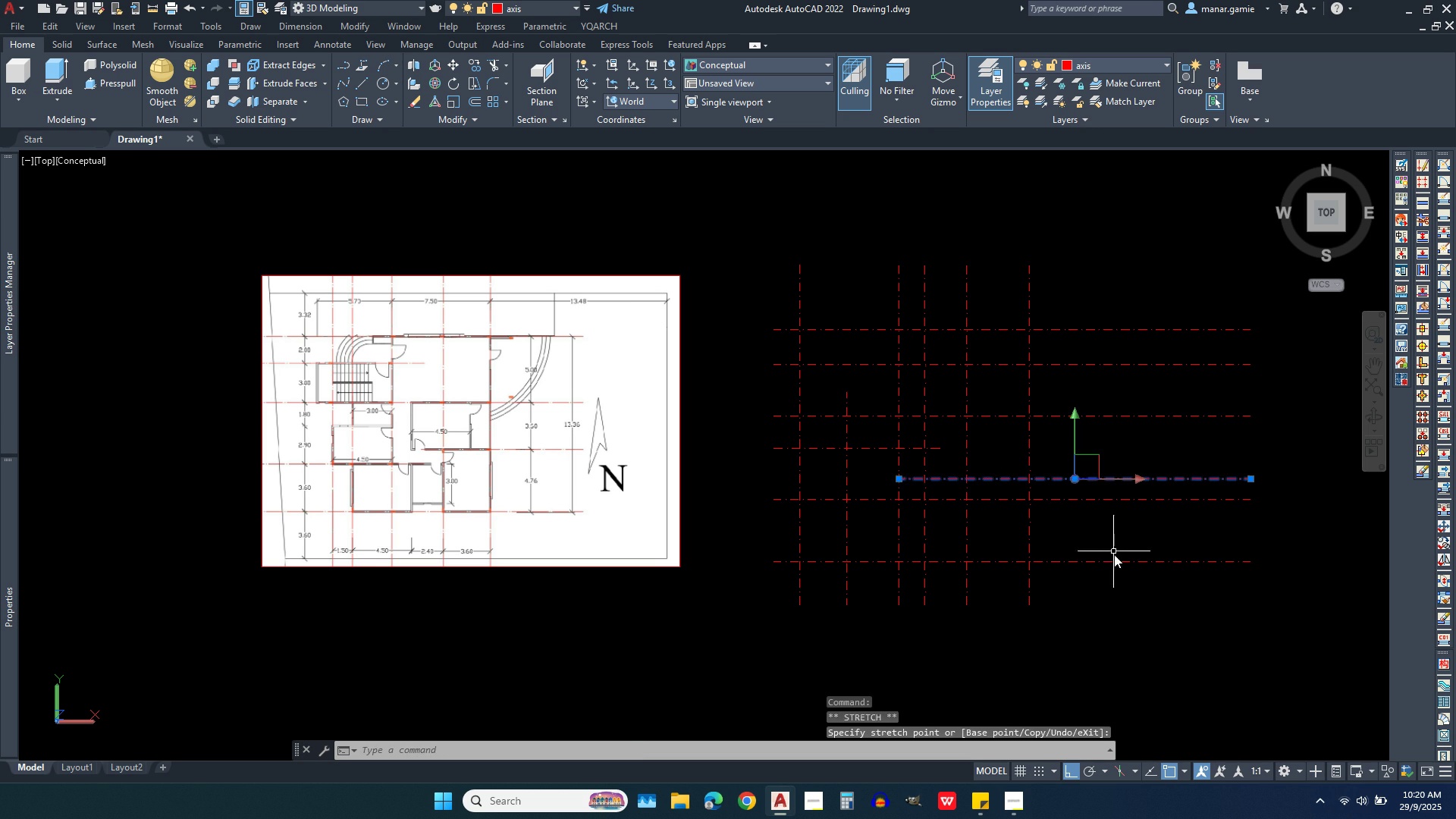 
key(Escape)
 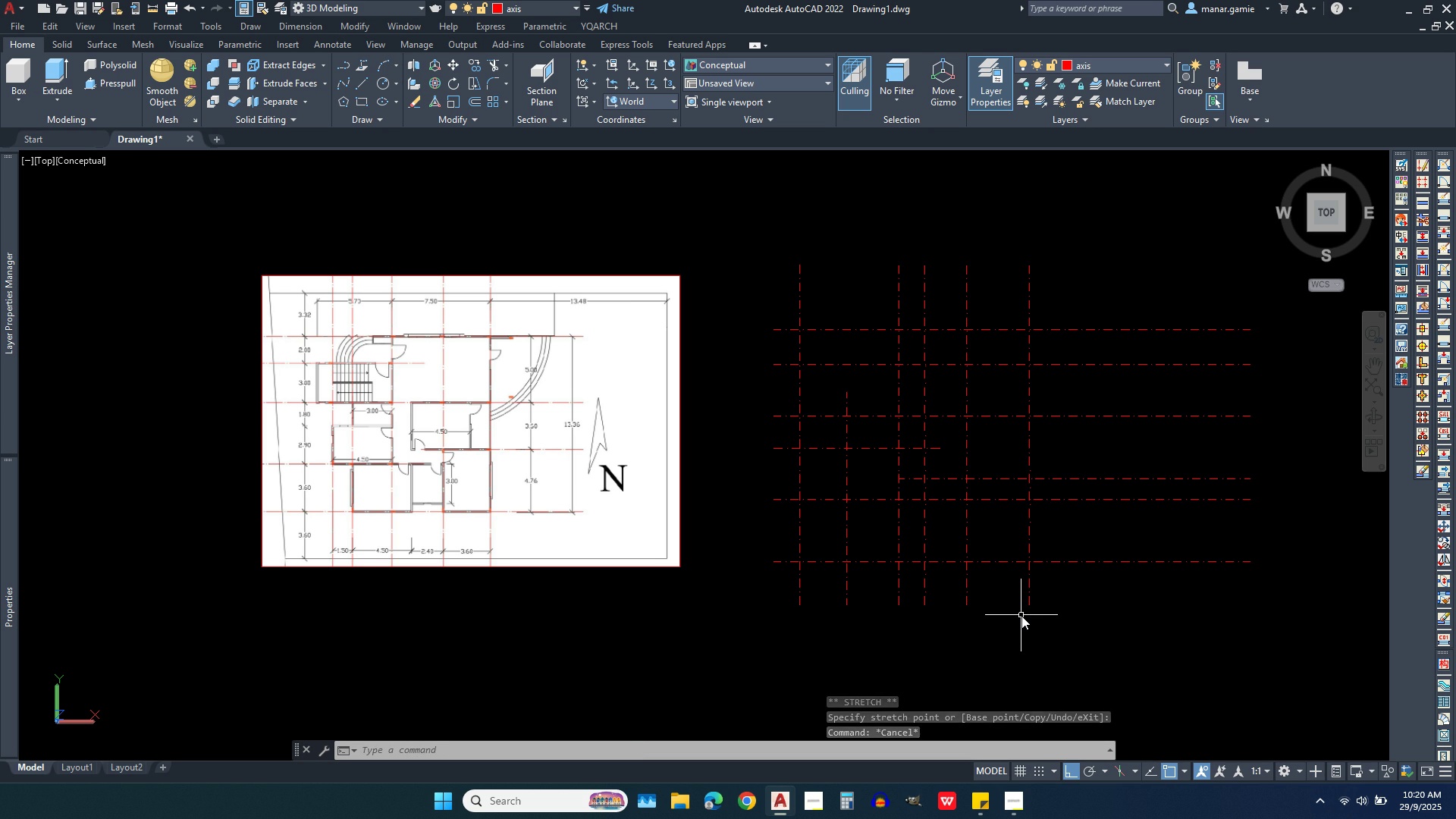 
wait(8.47)
 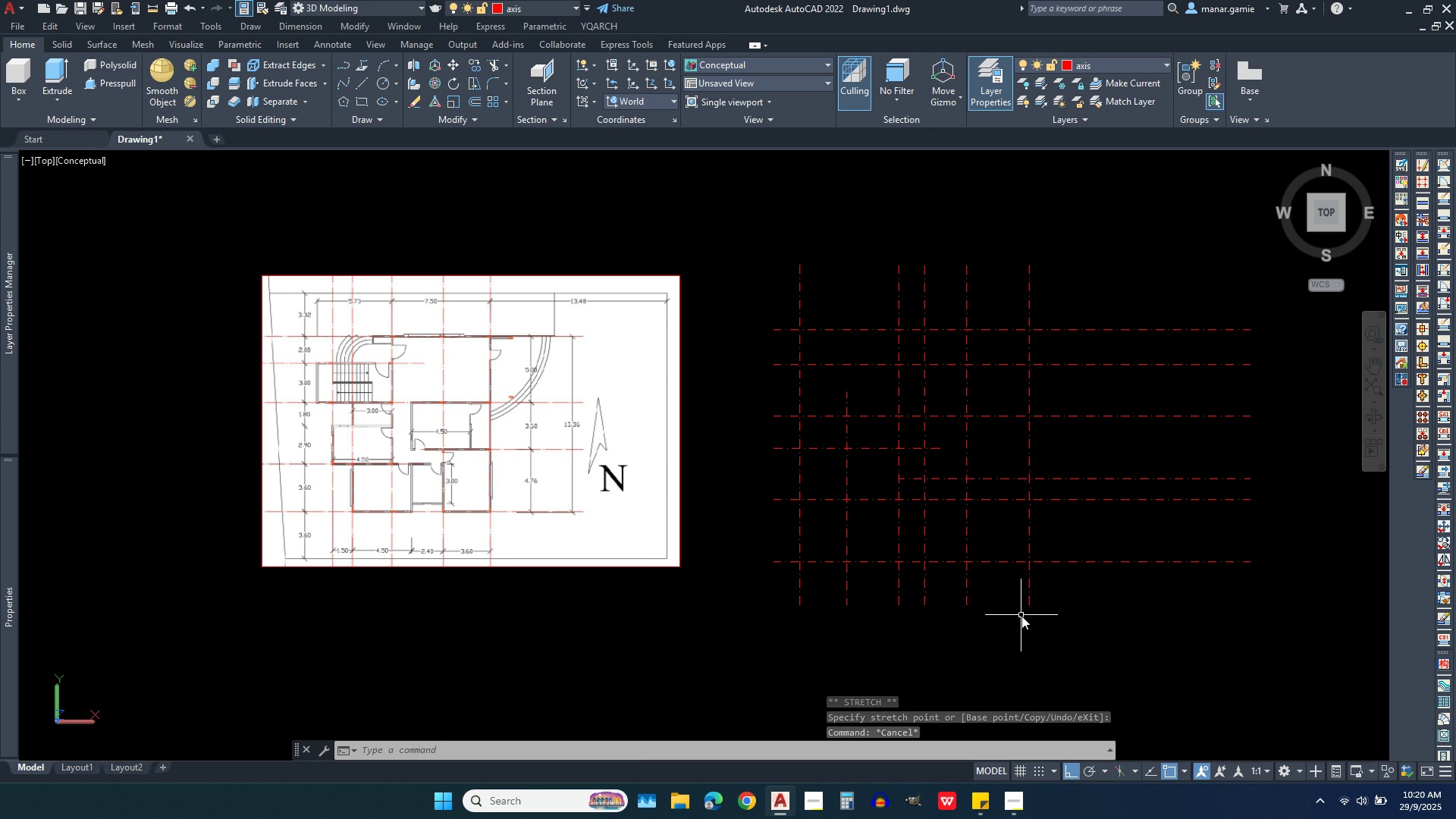 
left_click([968, 290])
 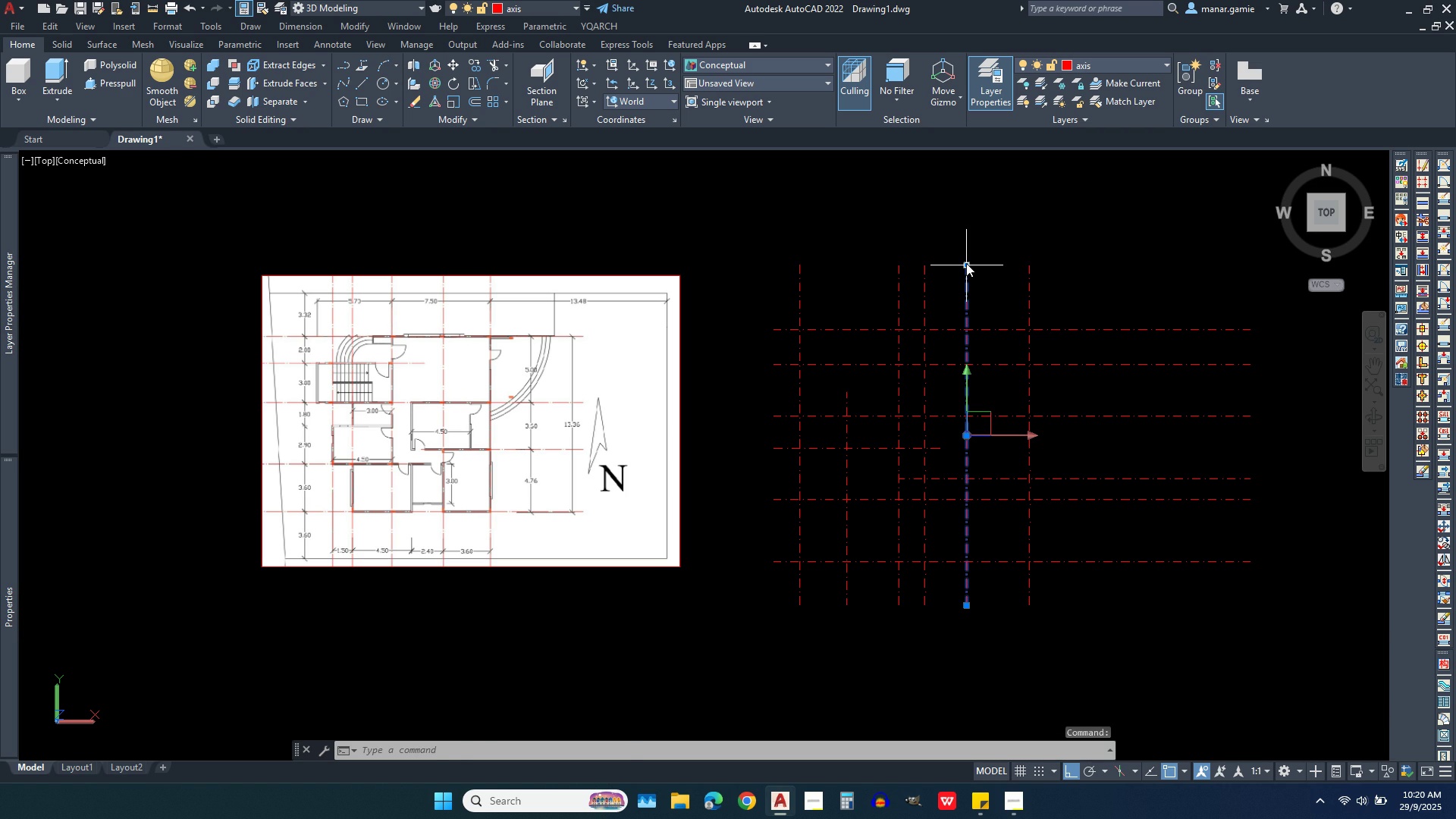 
left_click([966, 263])
 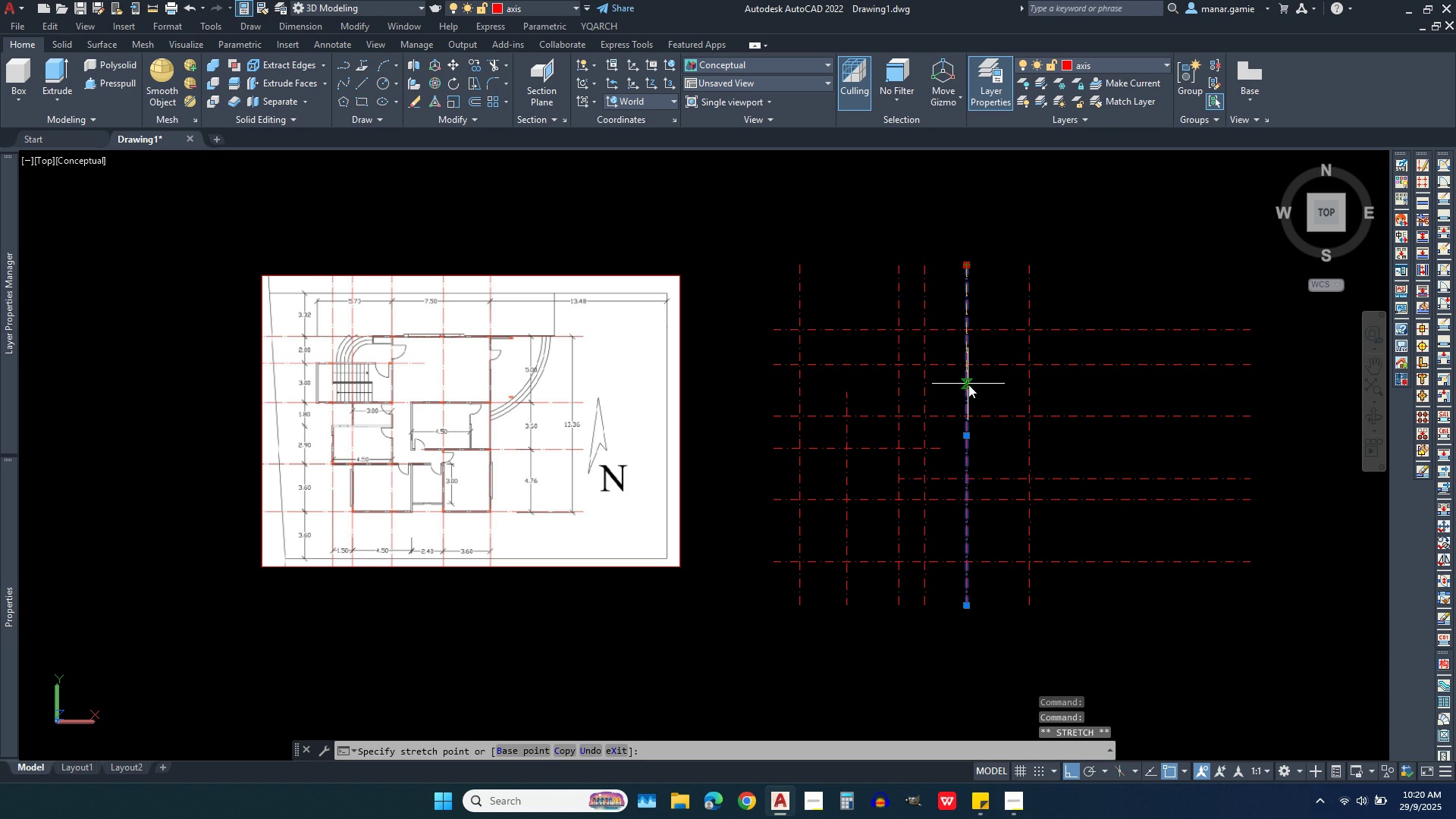 
left_click([968, 384])
 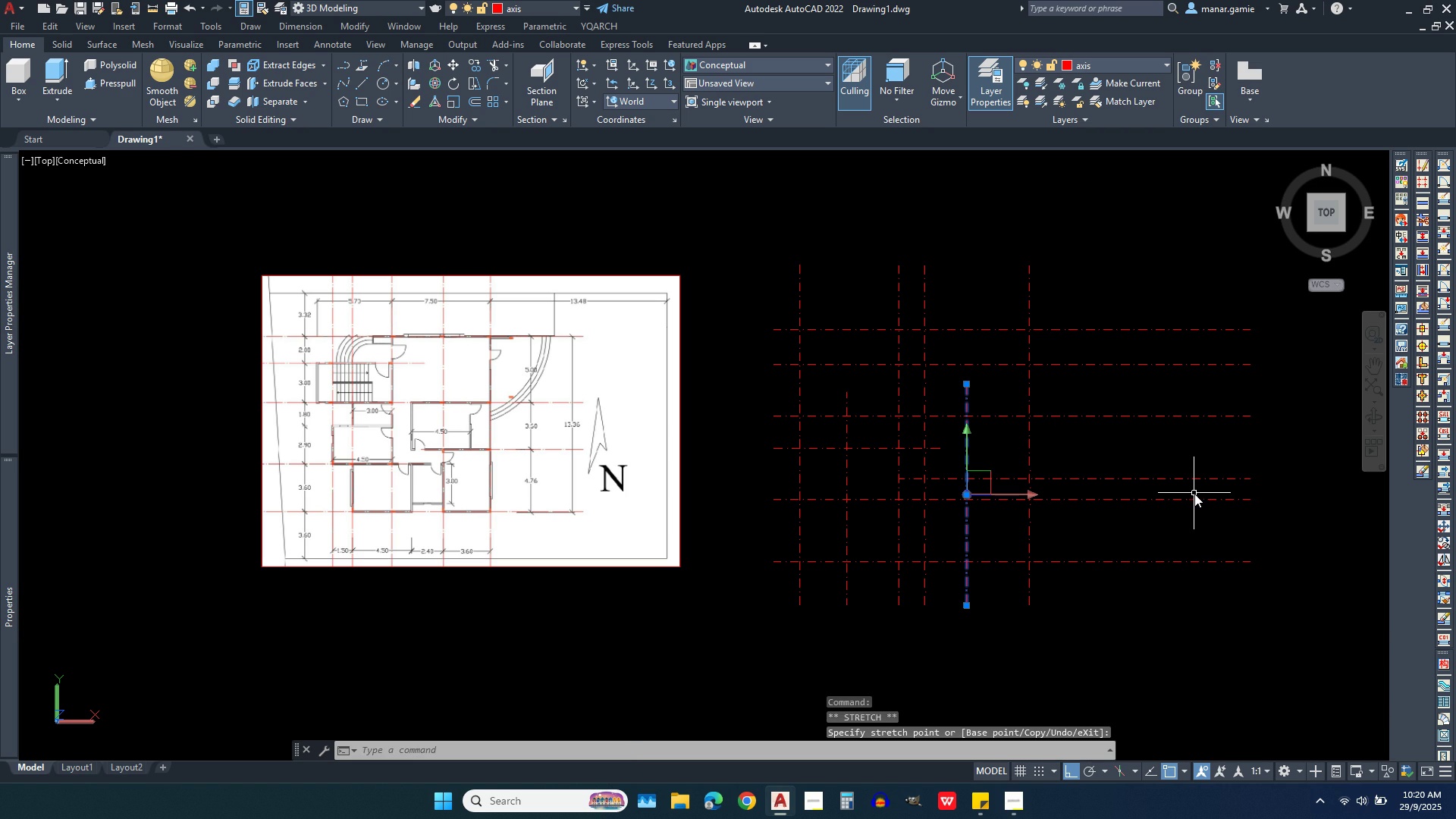 
key(Escape)
 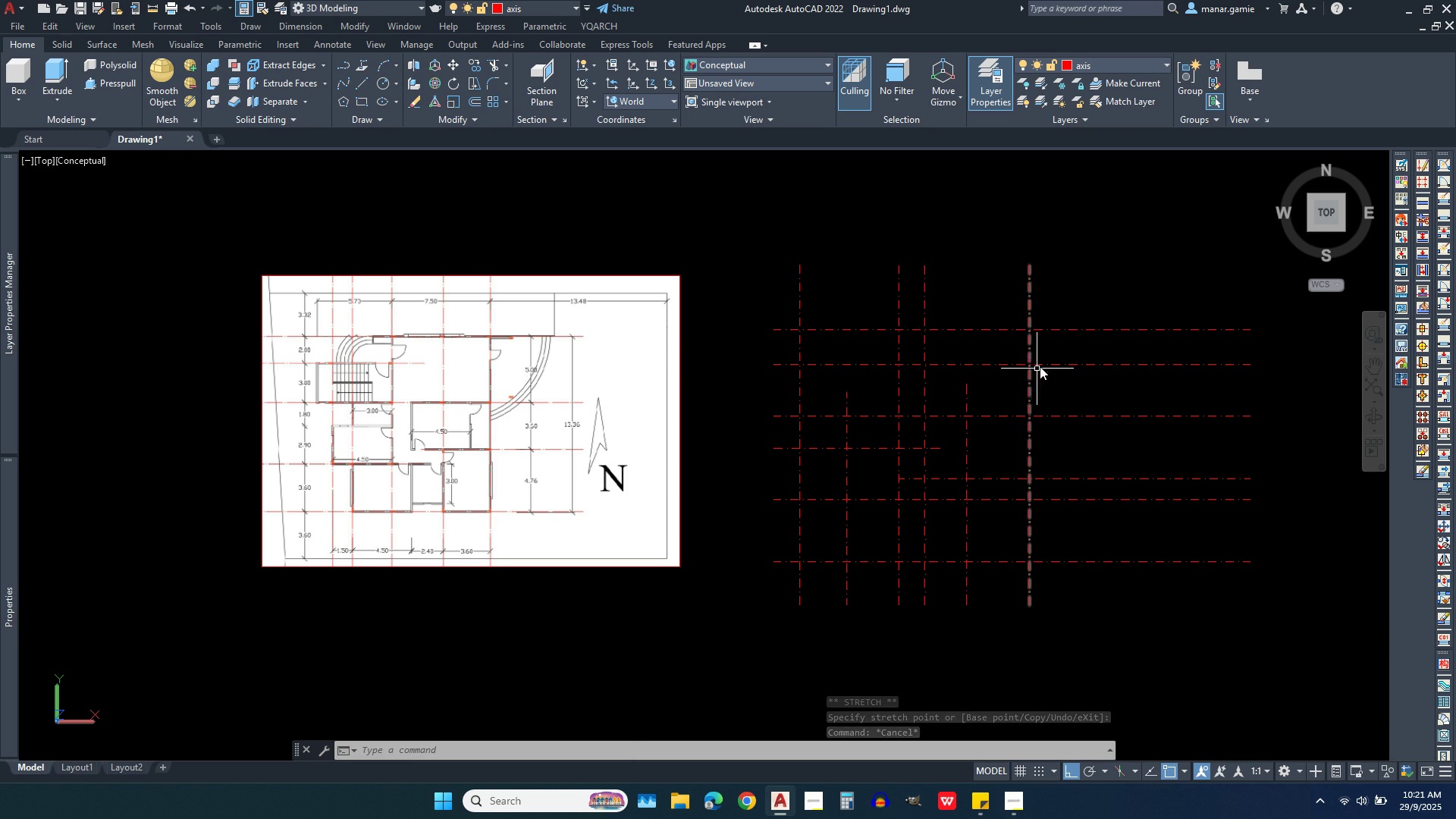 
wait(5.73)
 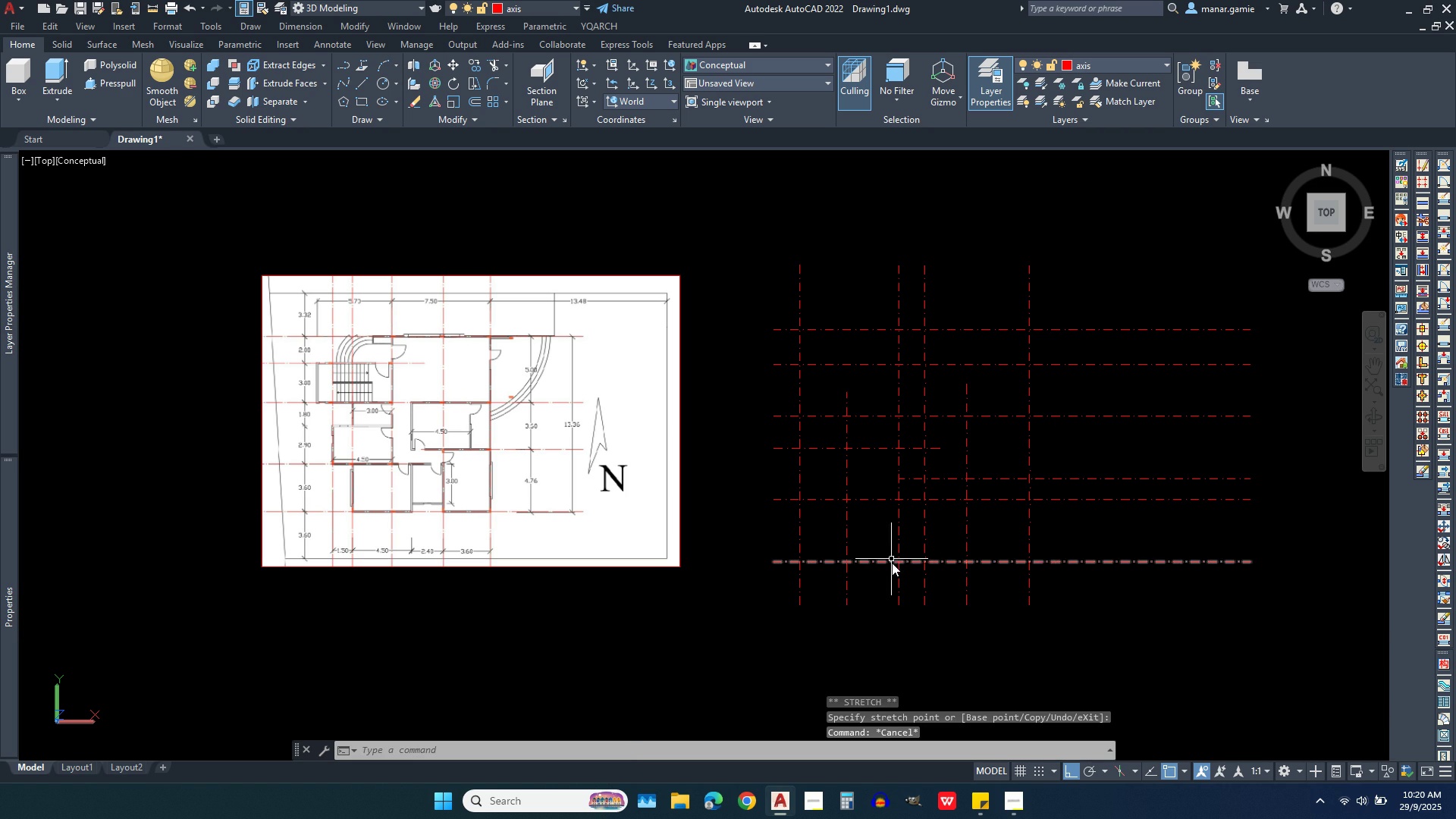 
type(ww)
 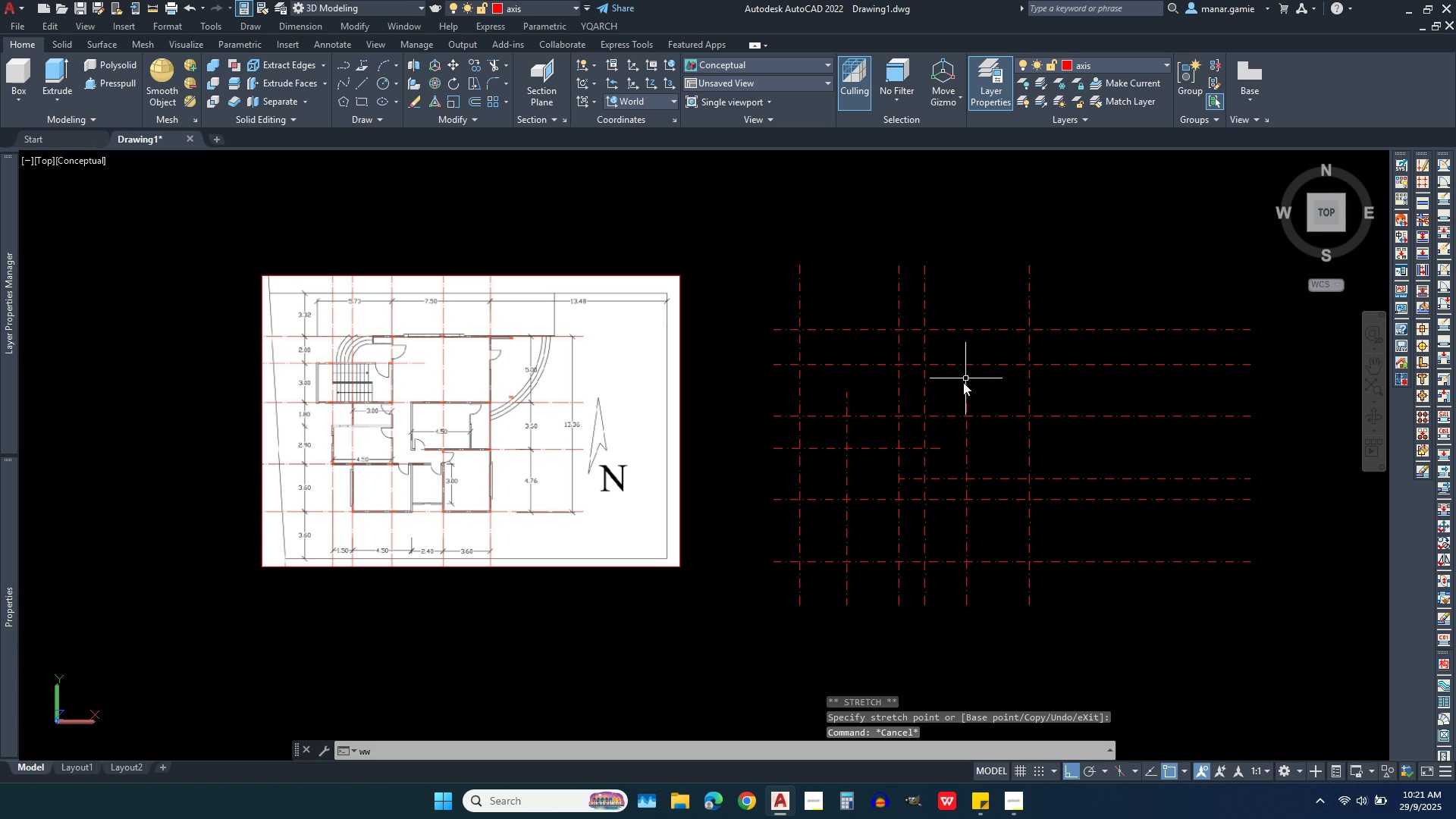 
key(Enter)
 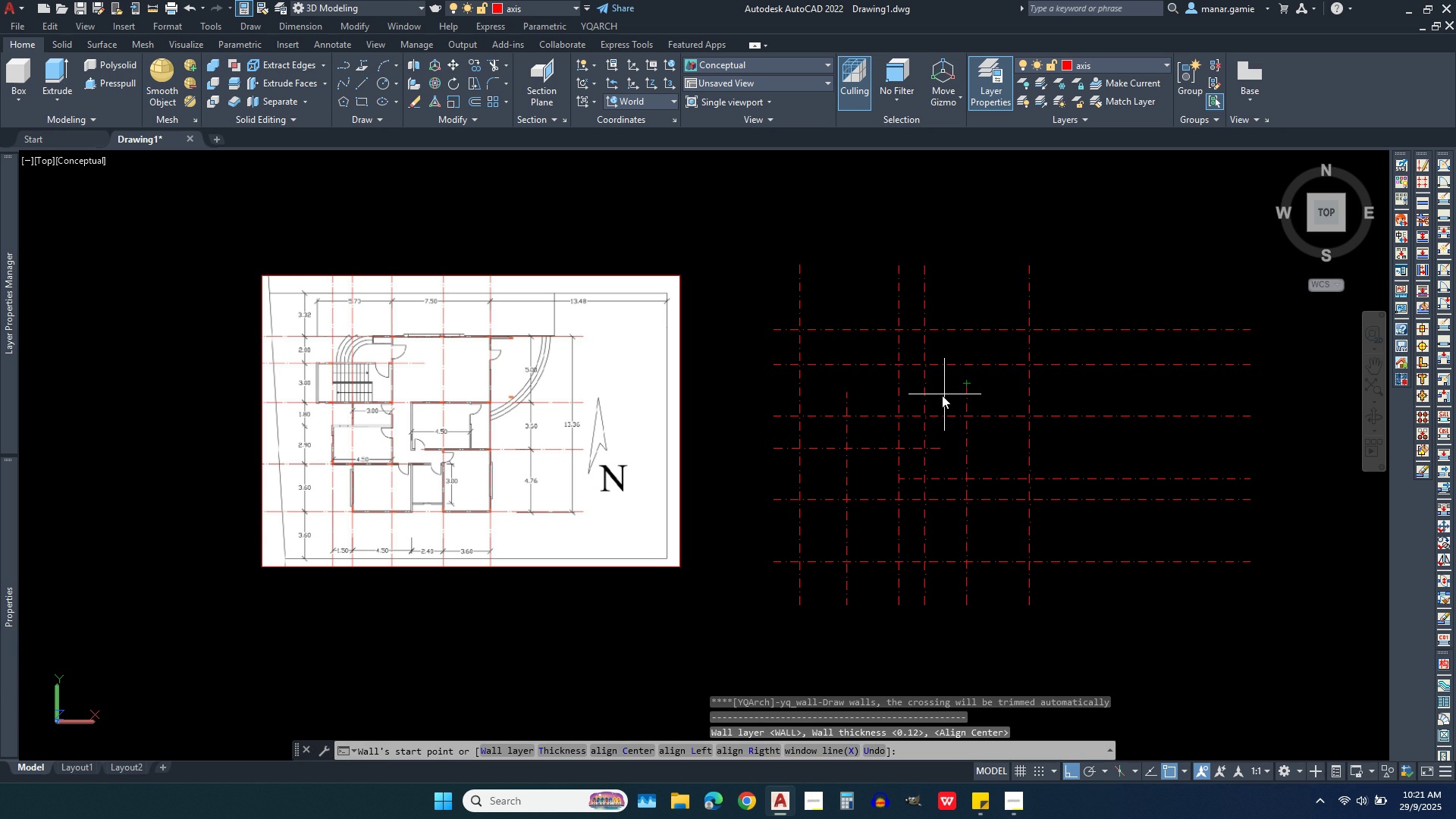 
key(W)
 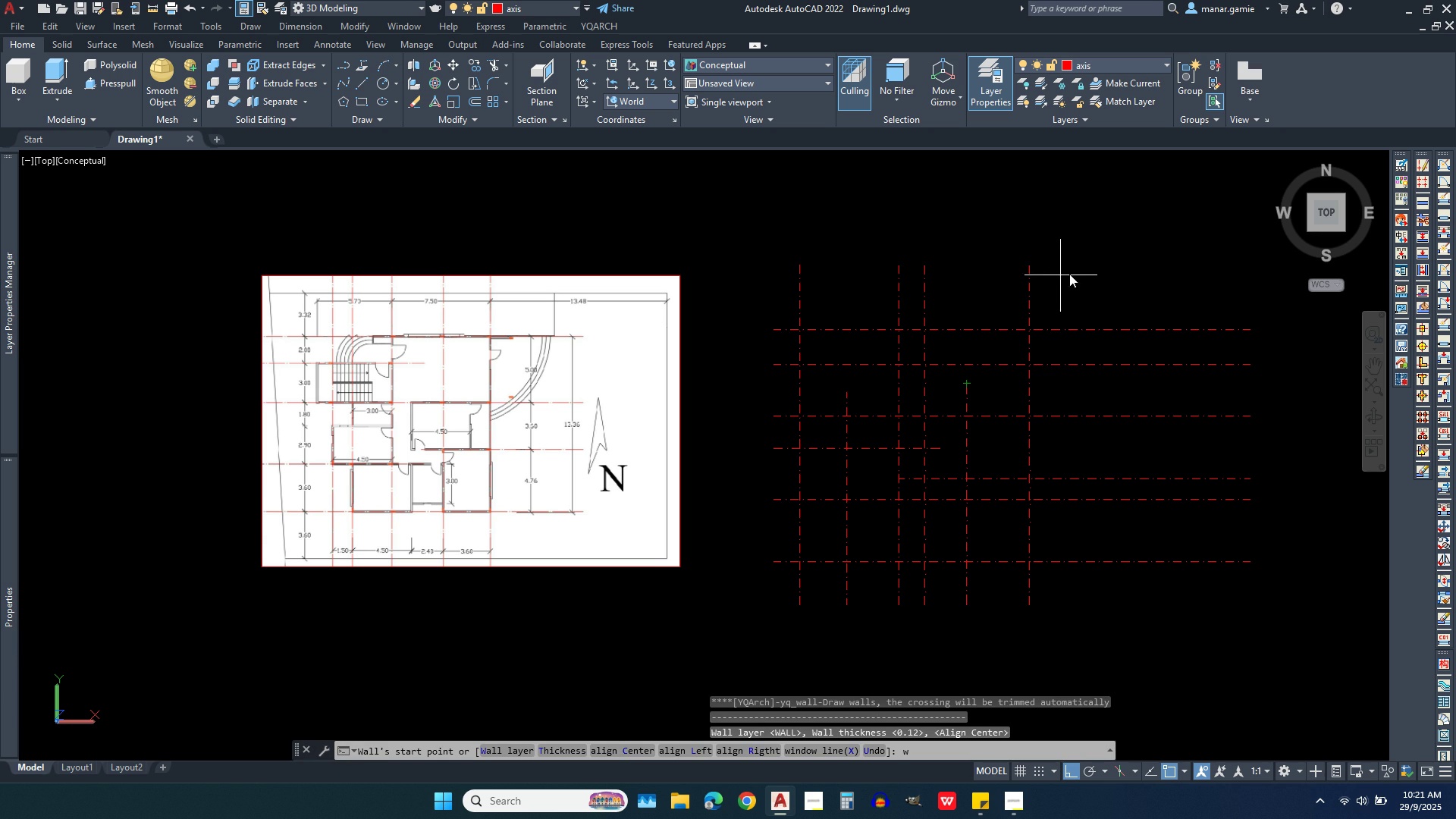 
key(Enter)
 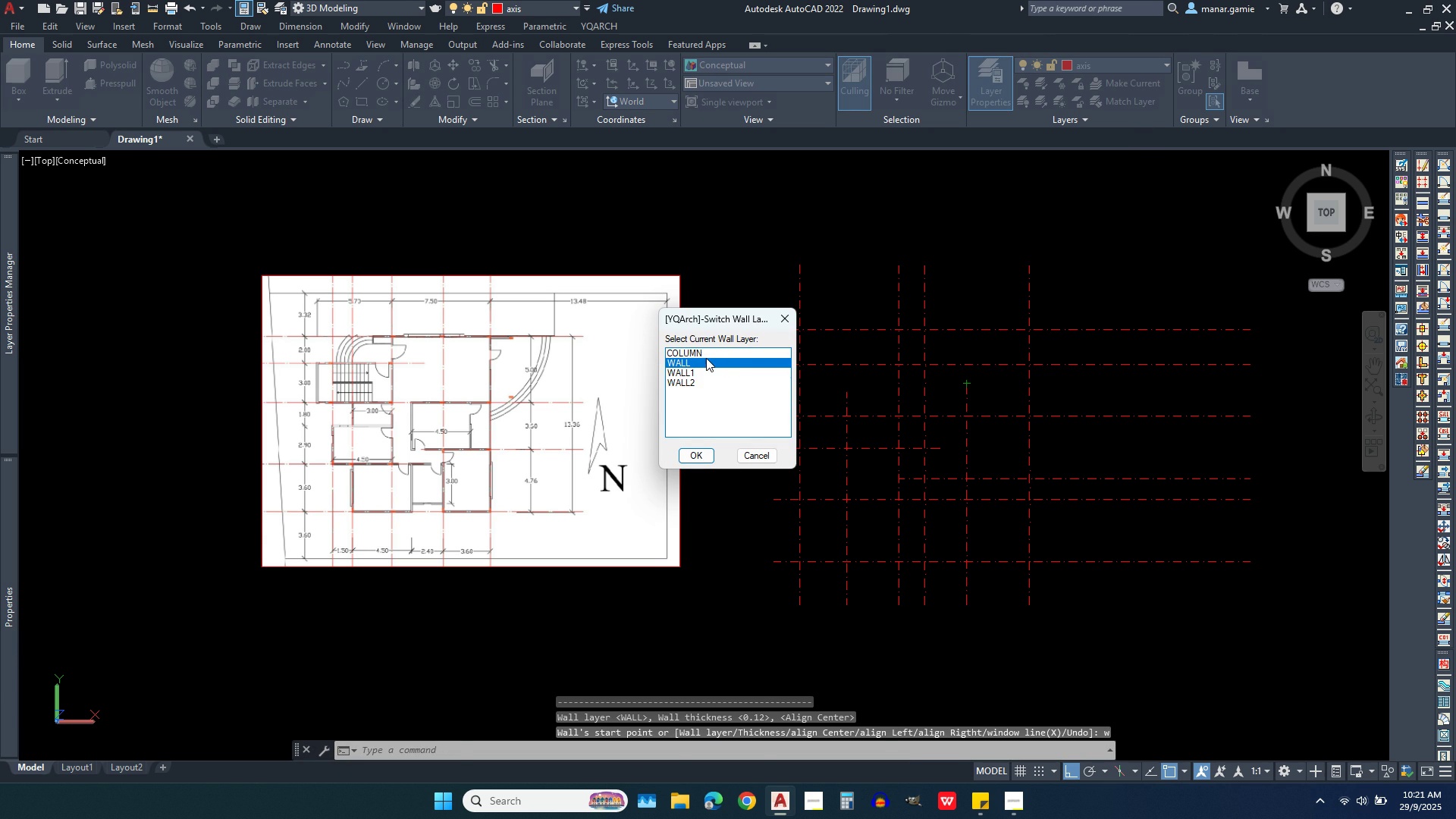 
double_click([706, 358])
 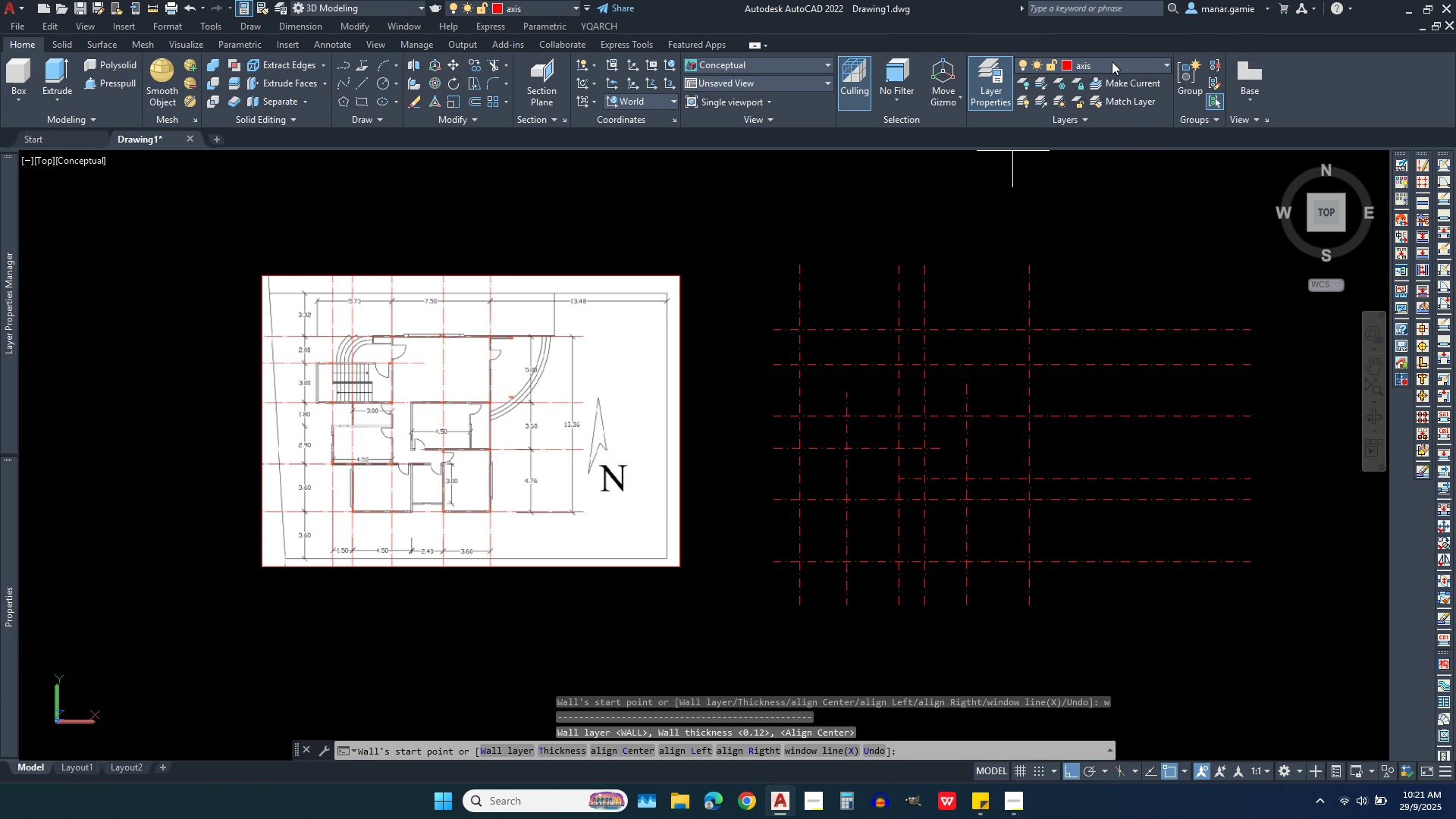 
left_click([1112, 61])
 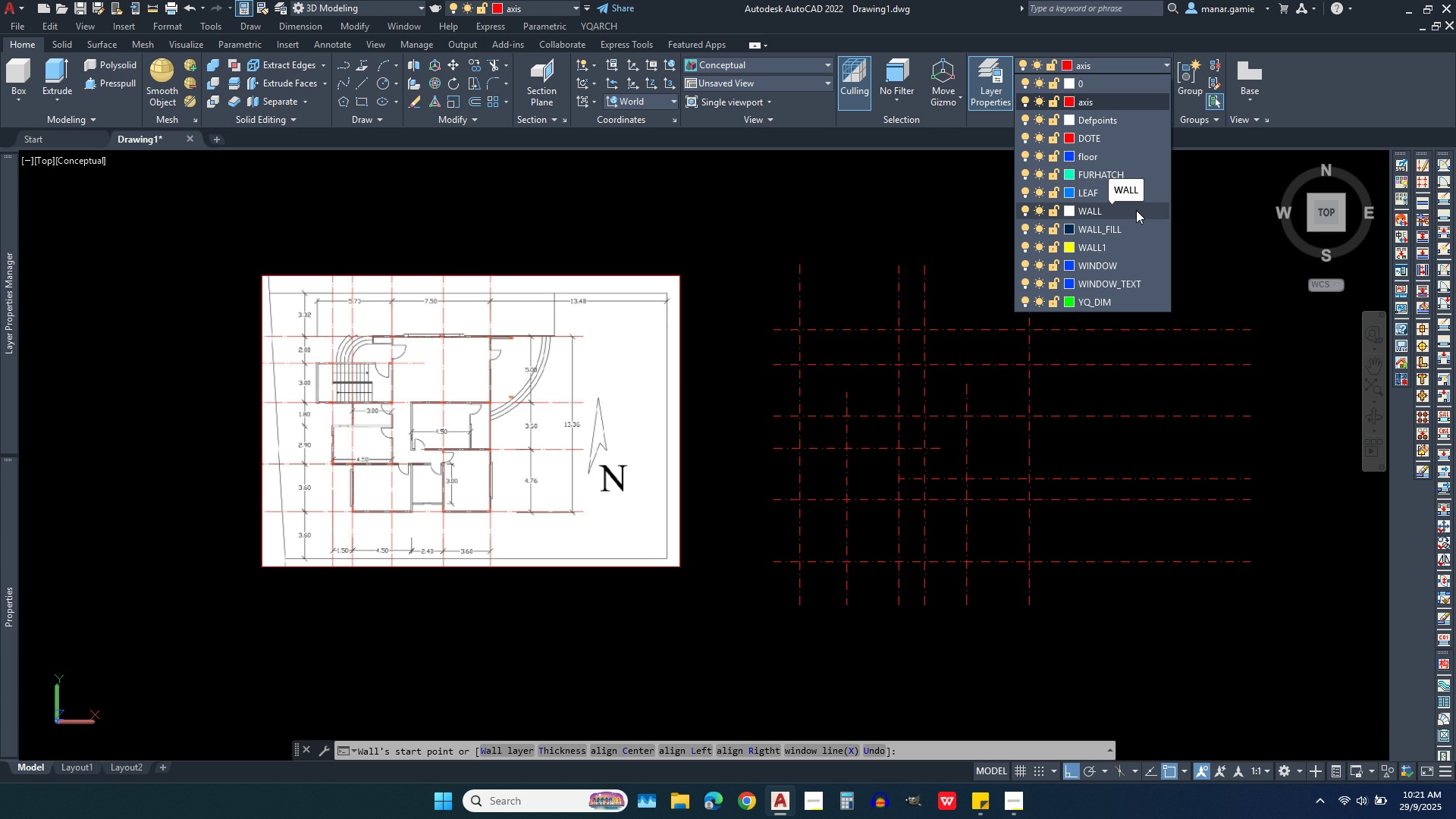 
wait(6.34)
 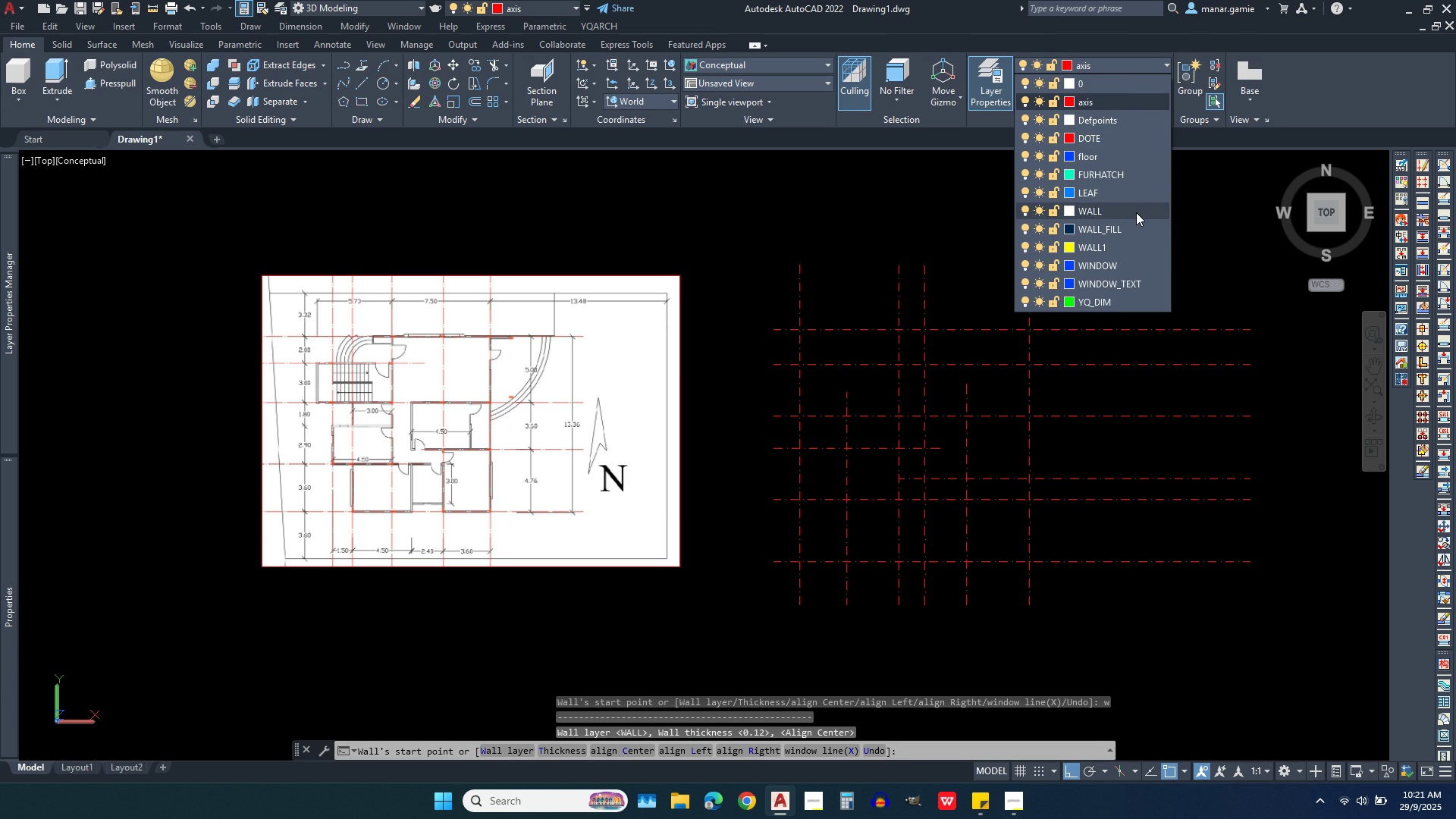 
left_click([1136, 210])
 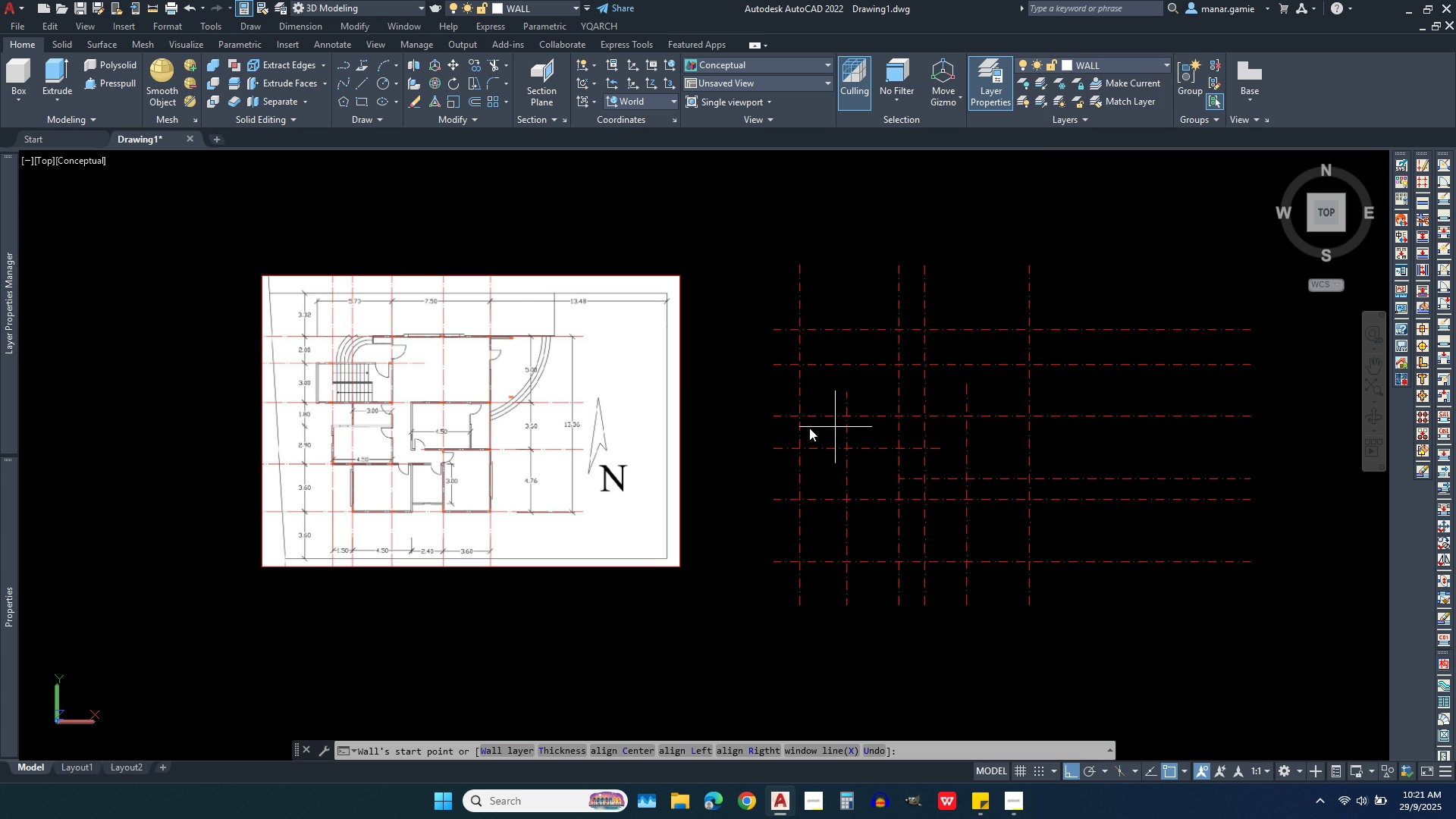 
scroll: coordinate [345, 380], scroll_direction: up, amount: 2.0
 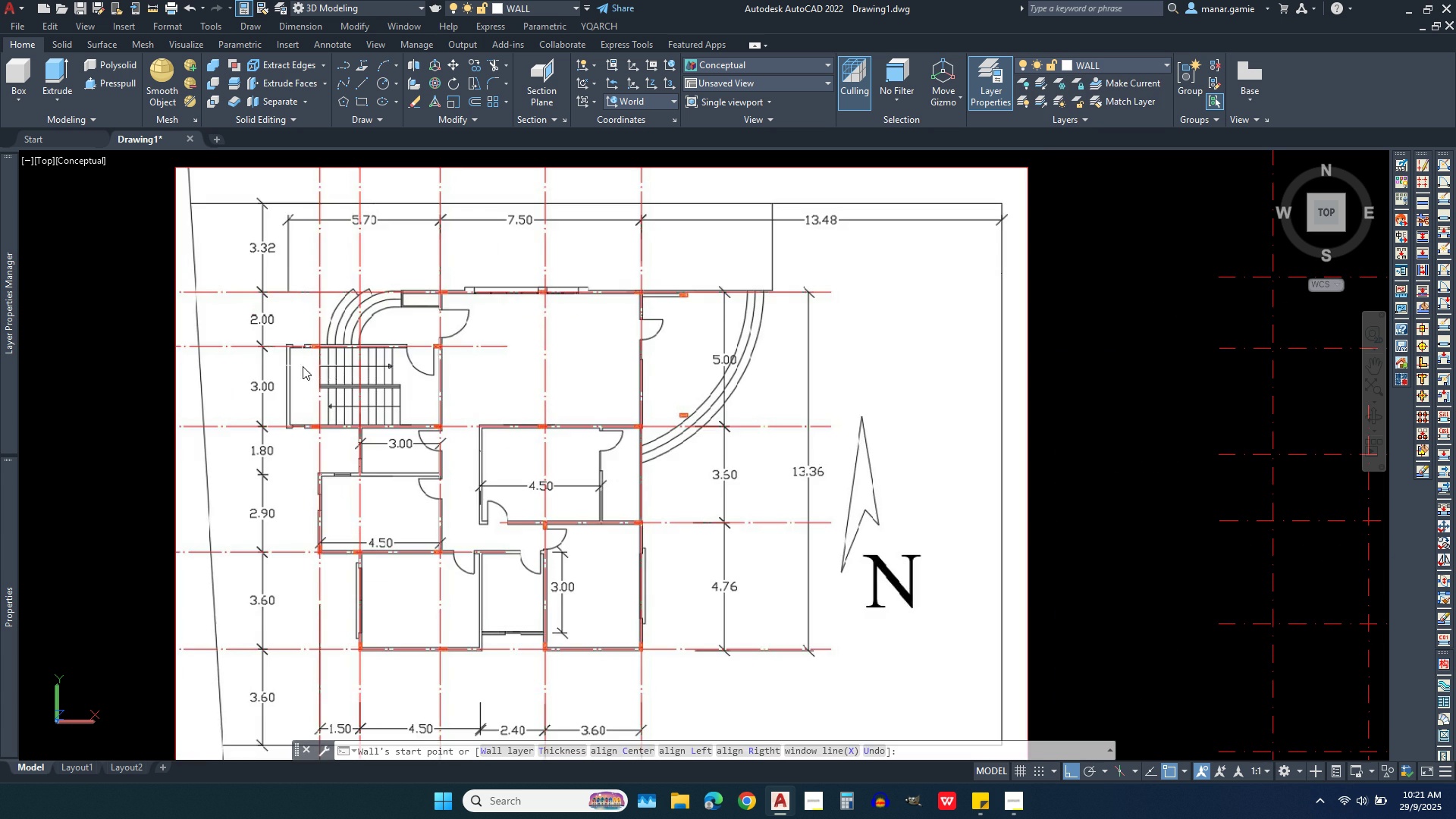 
scroll: coordinate [294, 364], scroll_direction: down, amount: 1.0
 